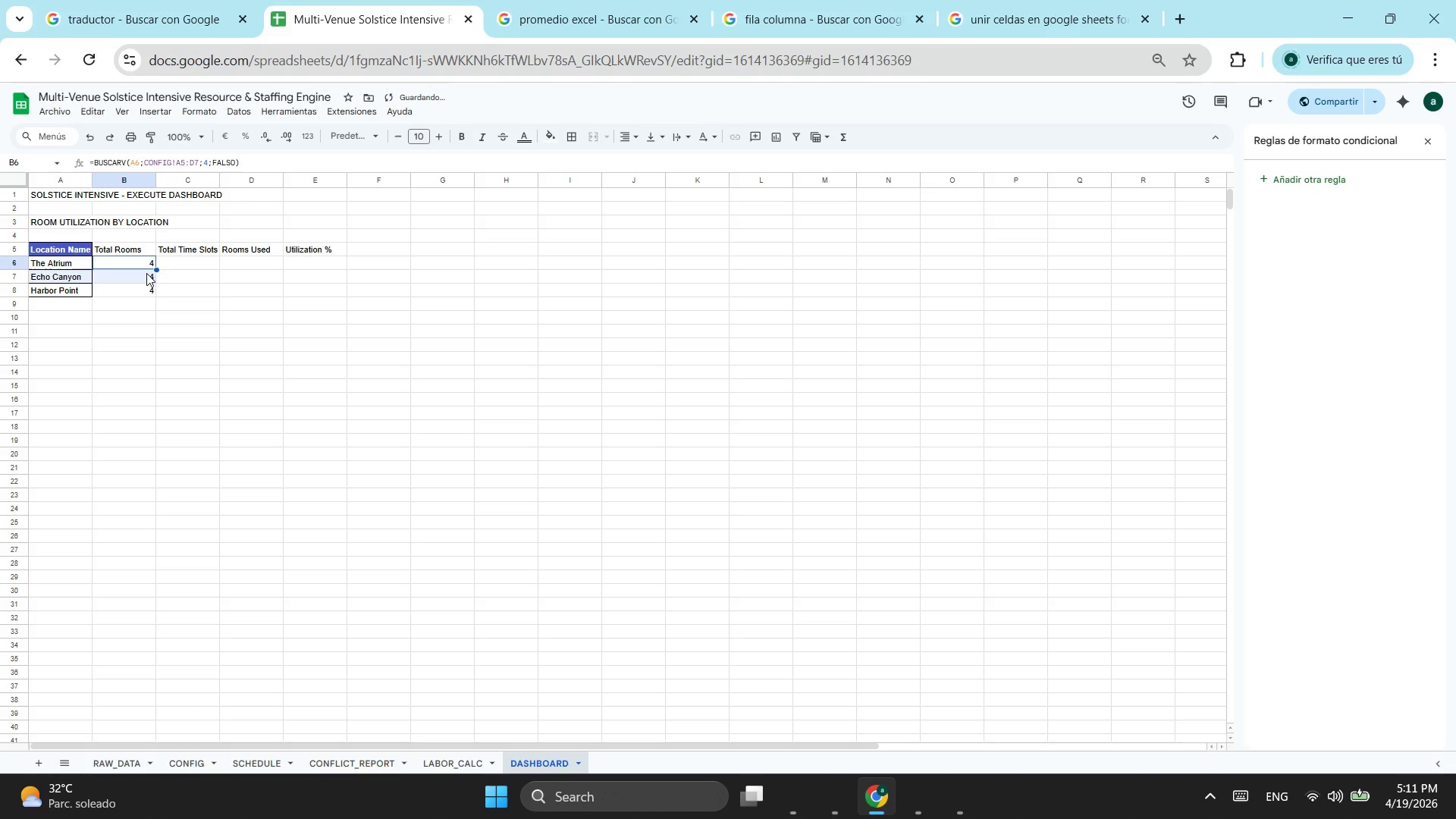 
left_click([146, 273])
 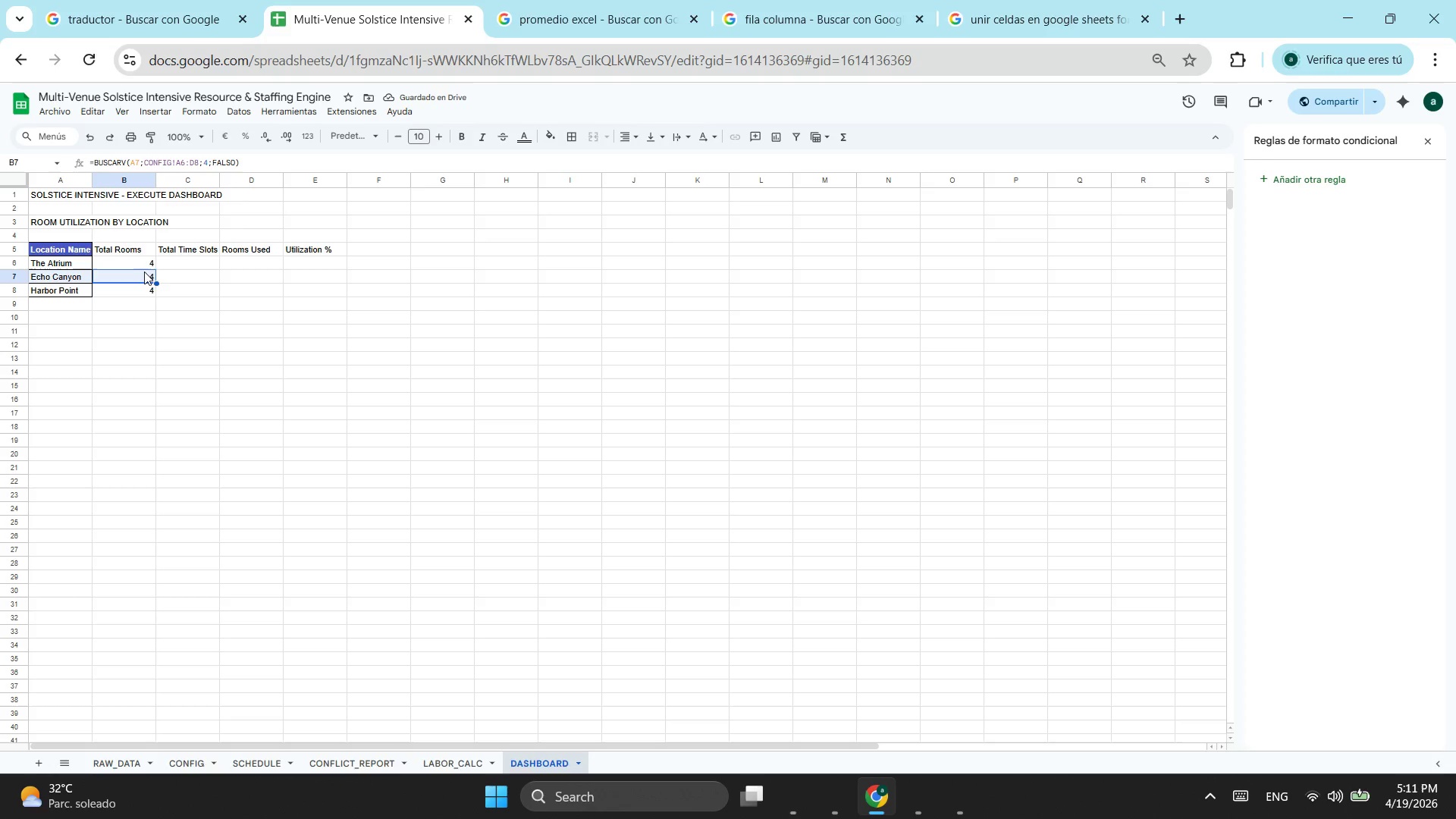 
left_click([144, 267])
 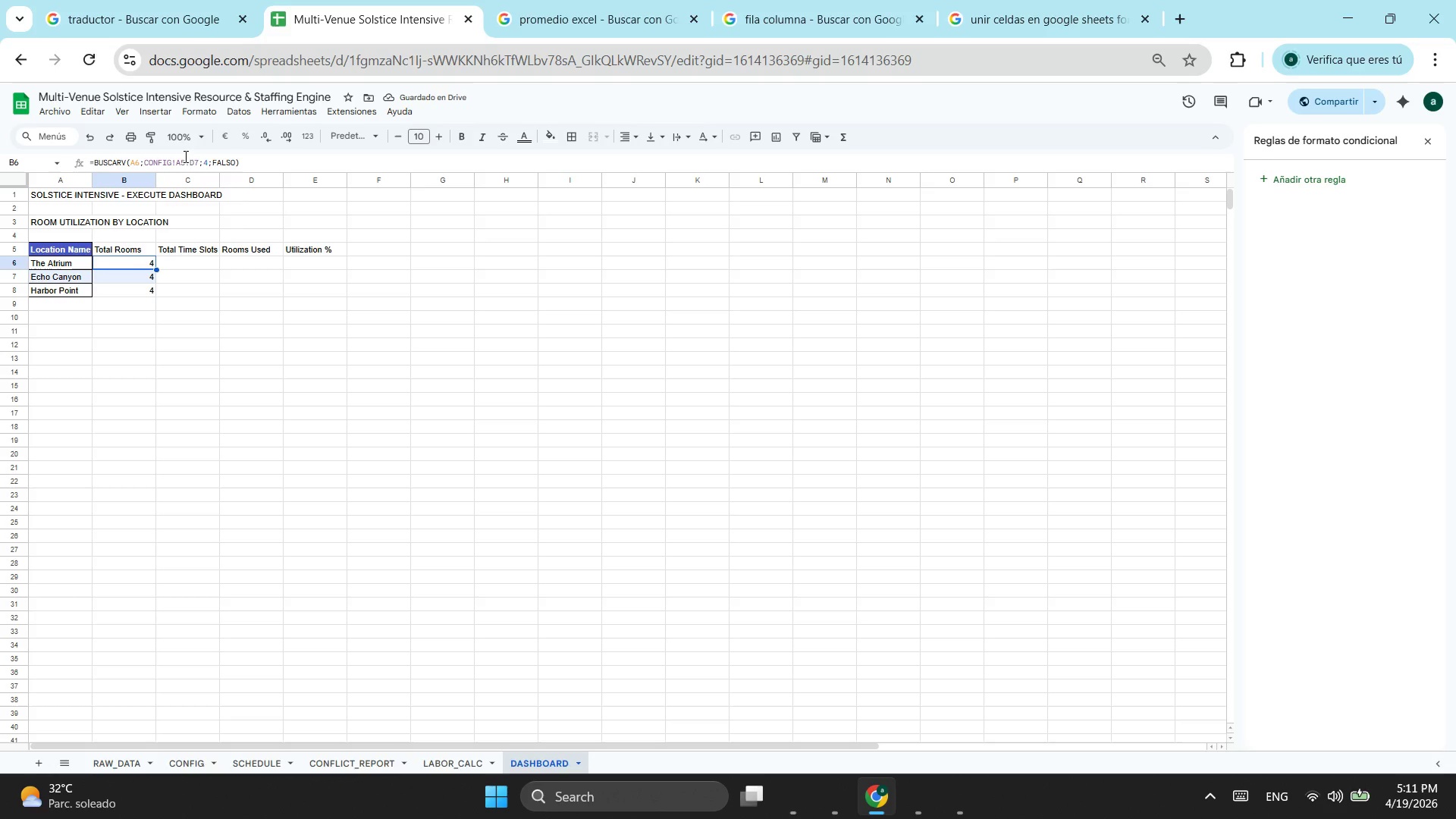 
left_click([187, 158])
 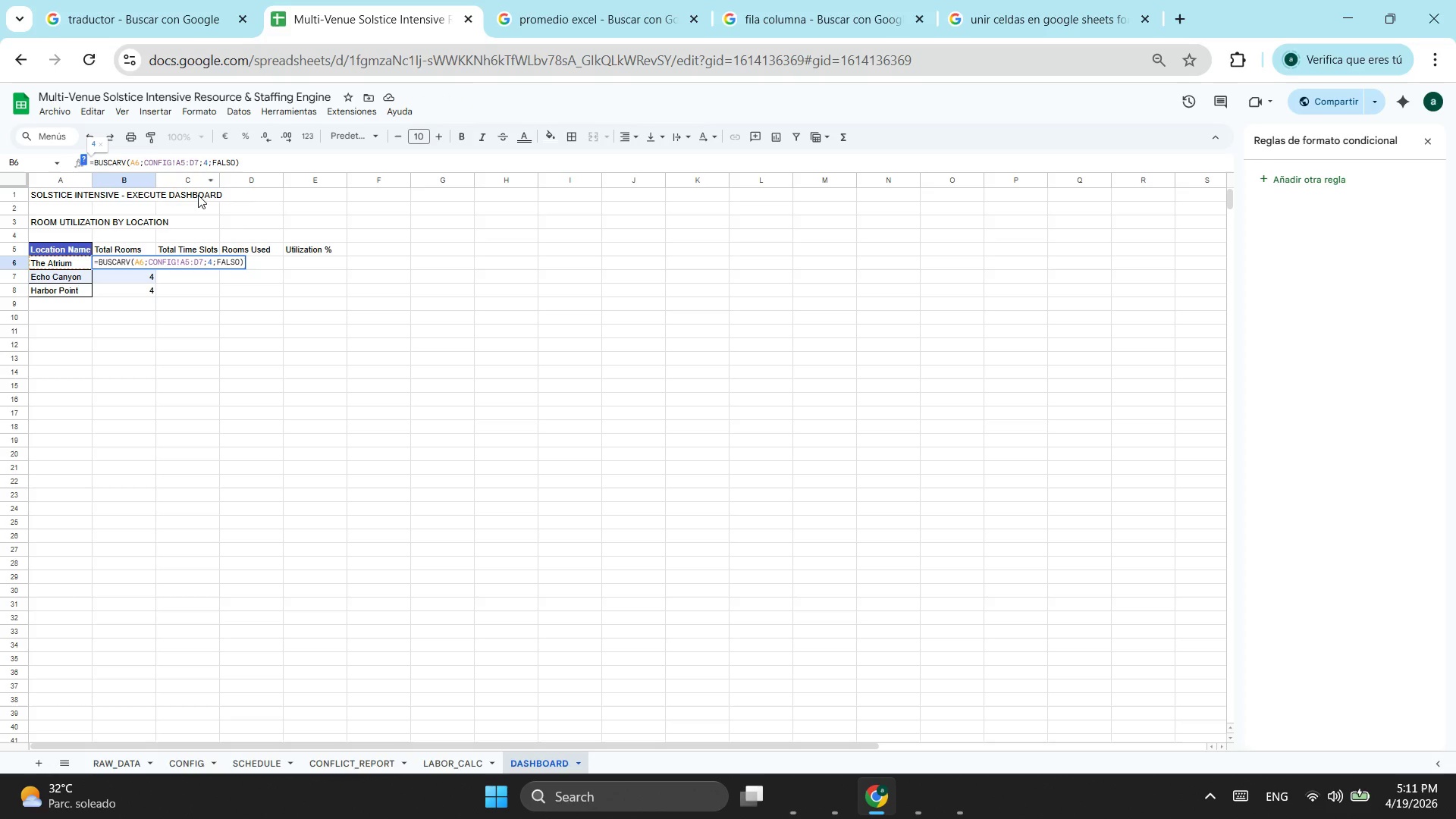 
key(F4)
 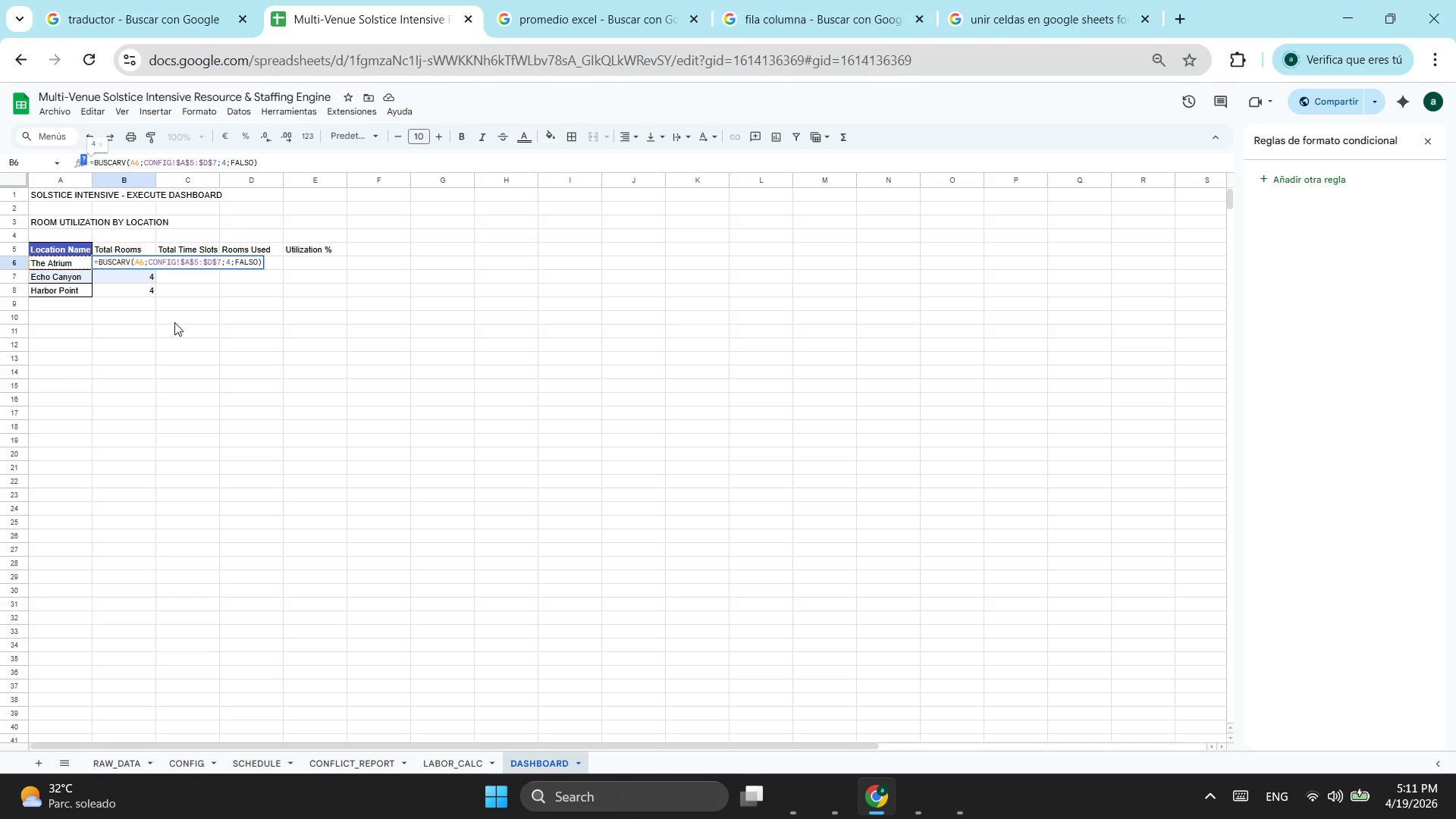 
left_click([171, 306])
 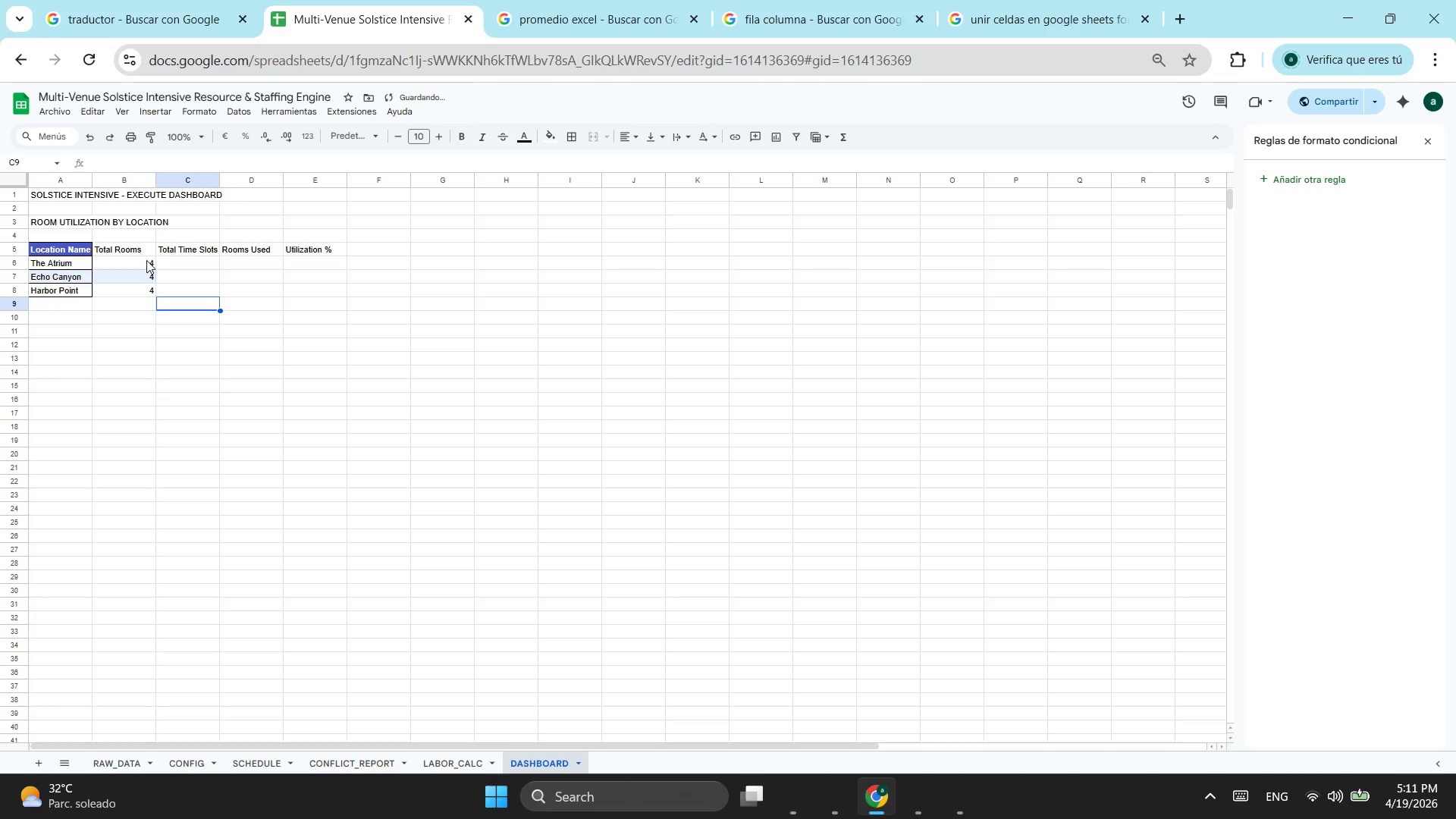 
left_click([146, 260])
 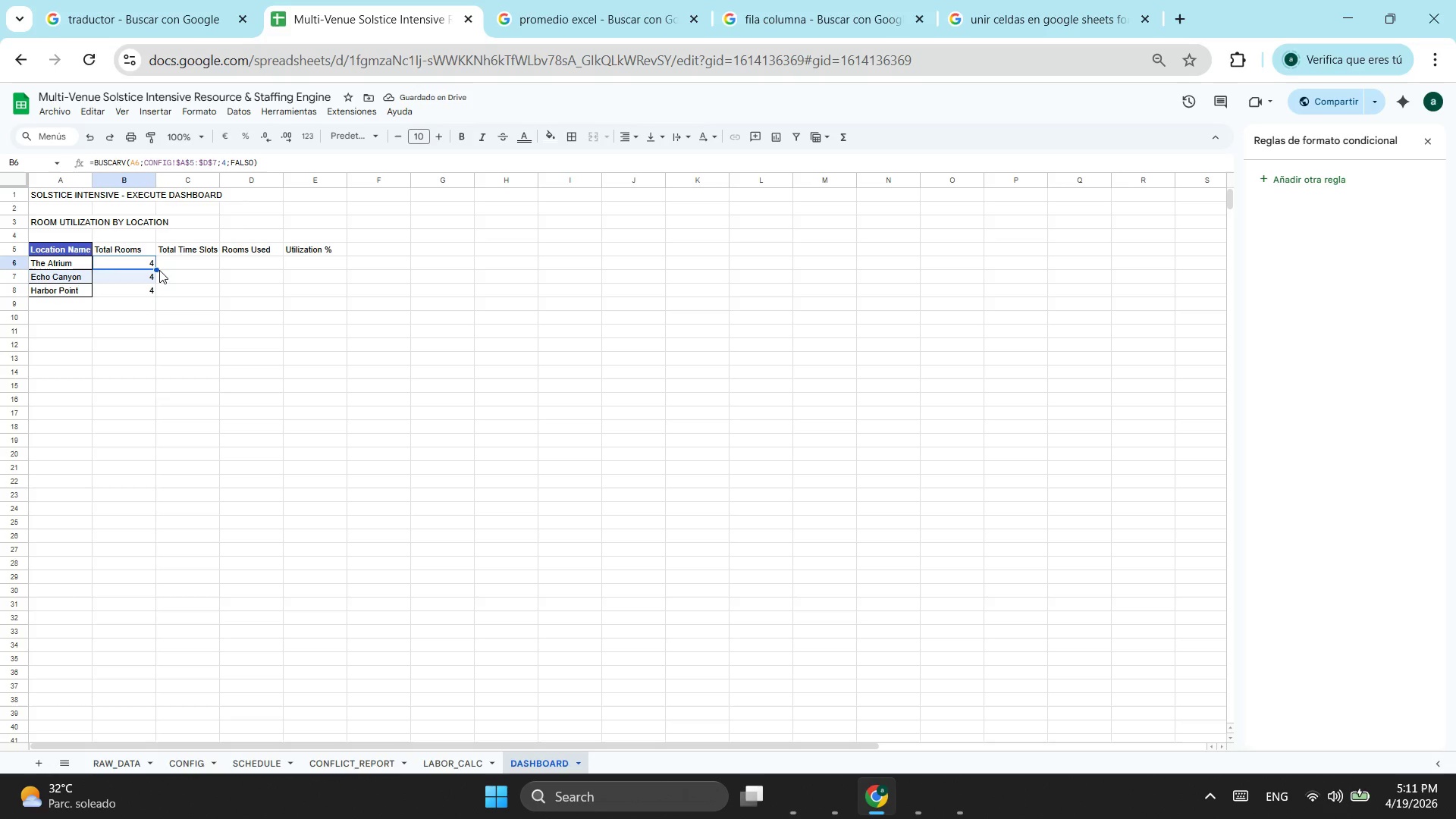 
left_click_drag(start_coordinate=[158, 267], to_coordinate=[153, 289])
 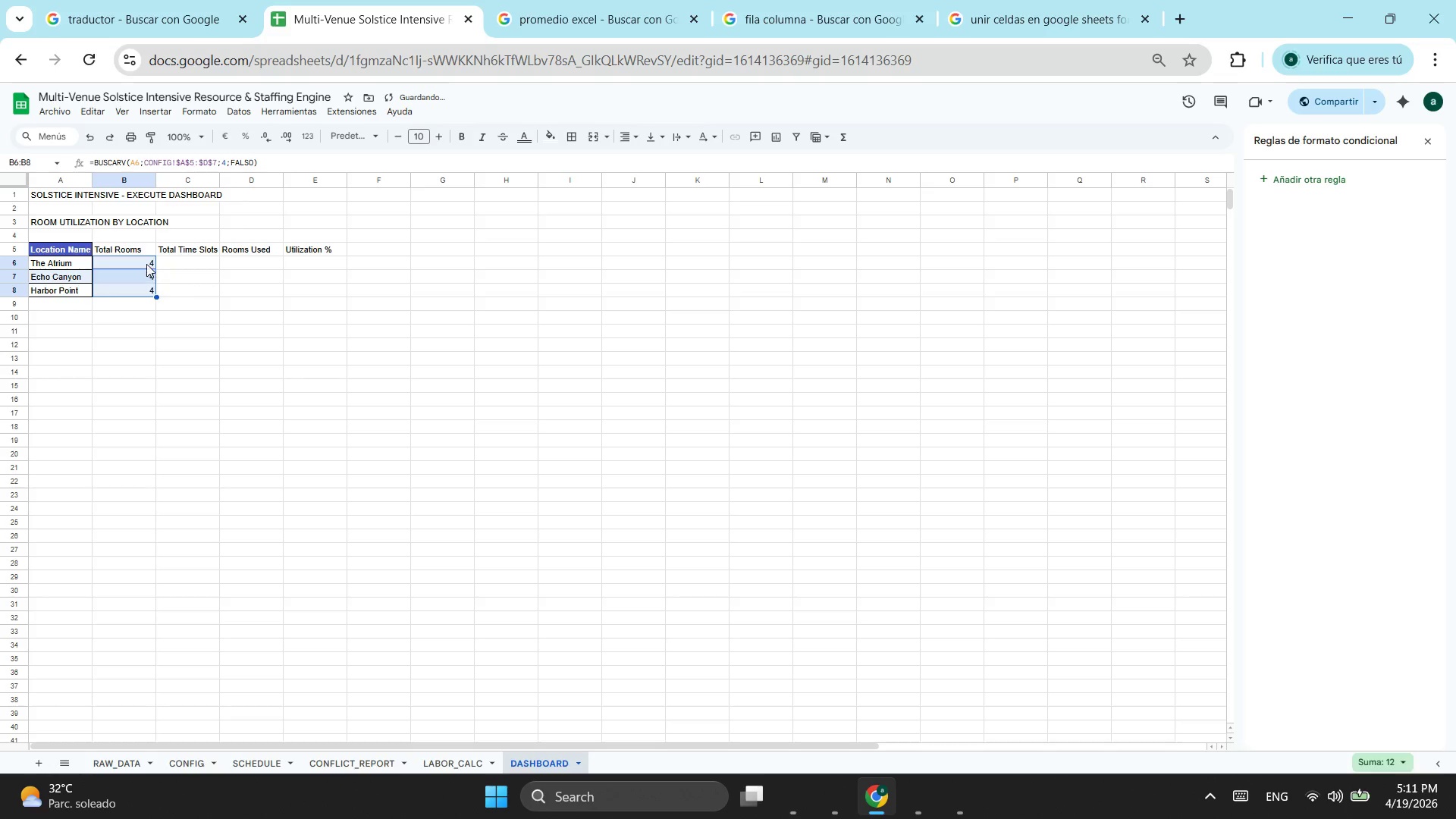 
left_click([145, 260])
 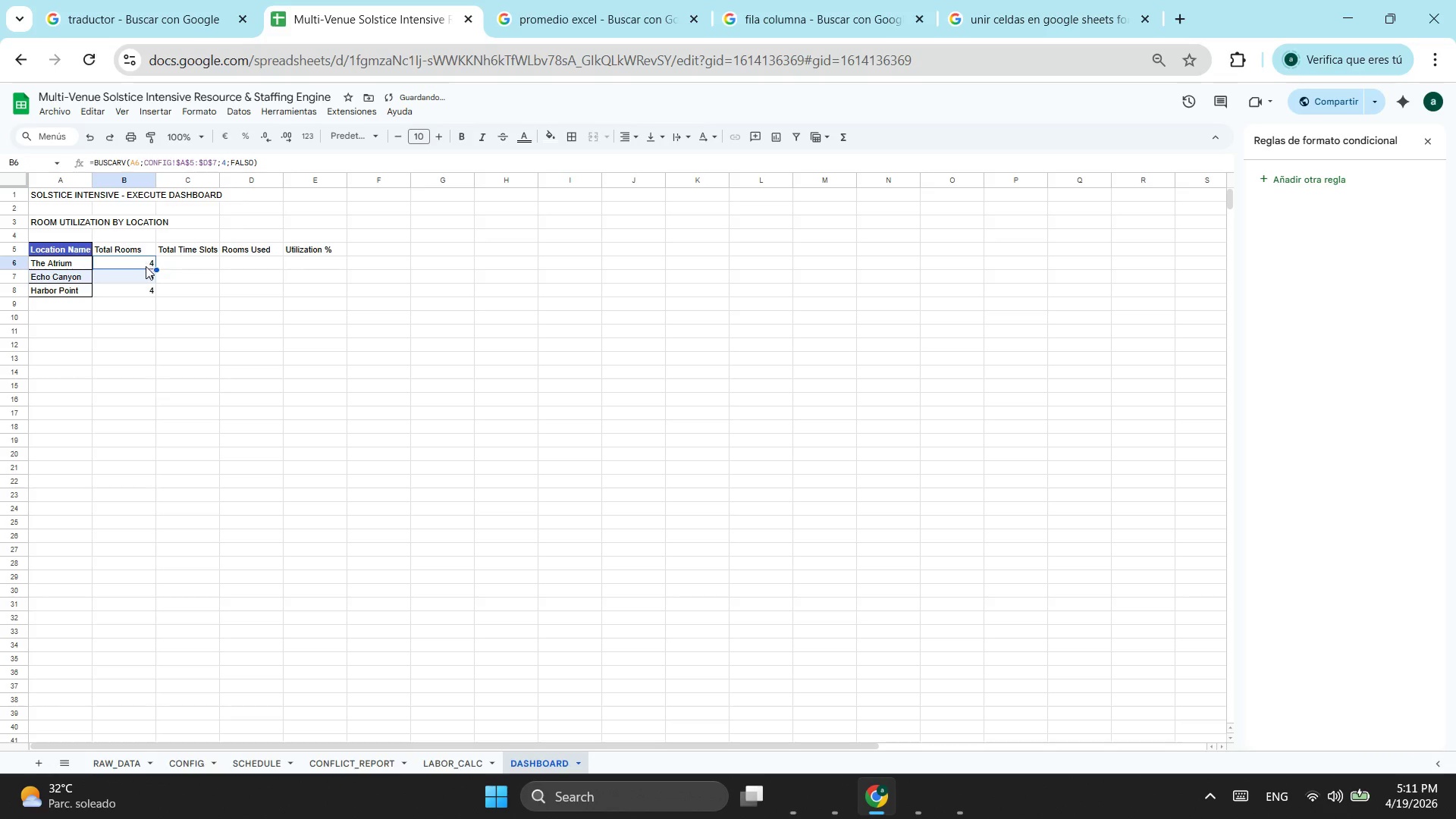 
left_click([145, 273])
 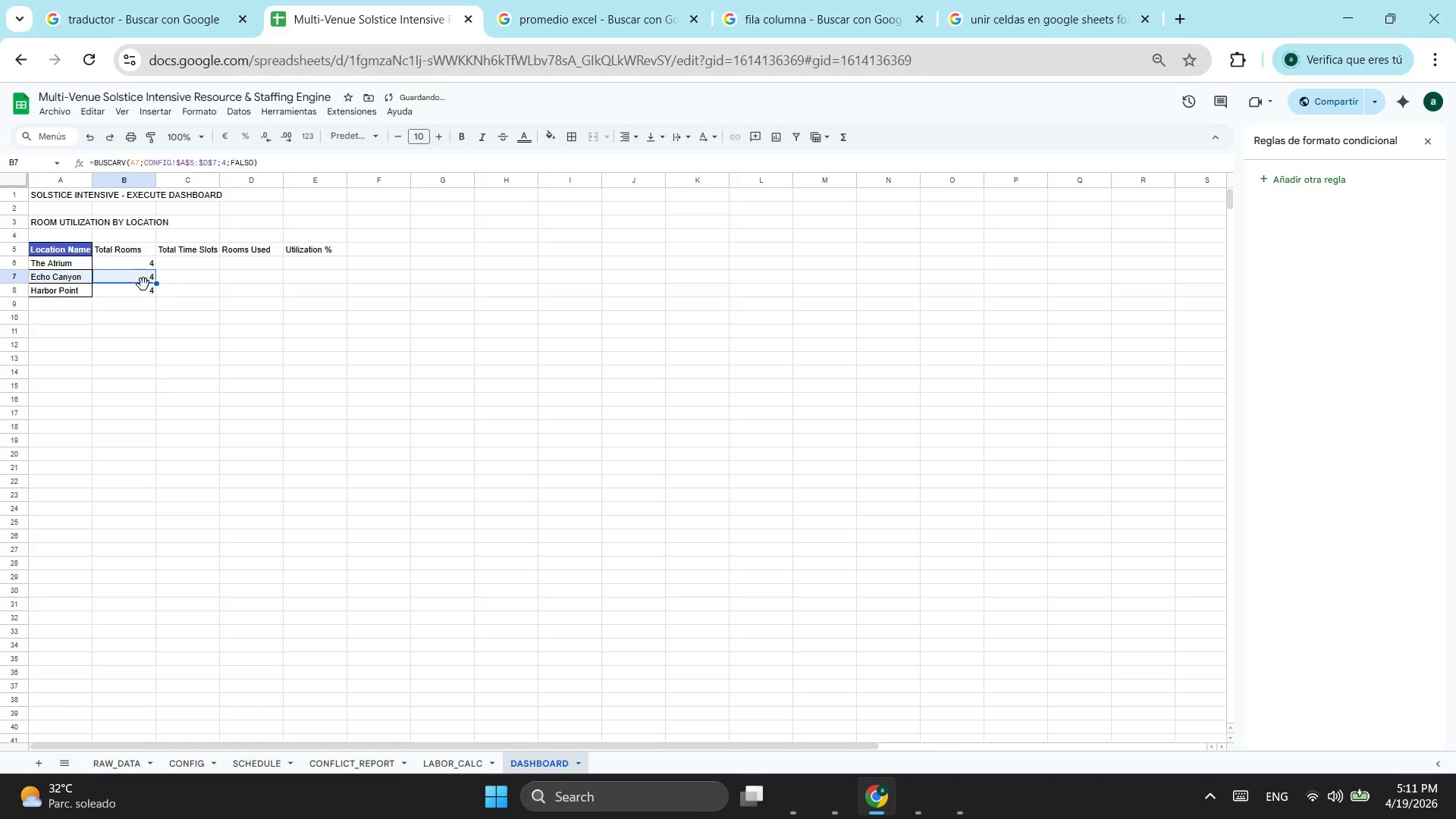 
left_click([143, 284])
 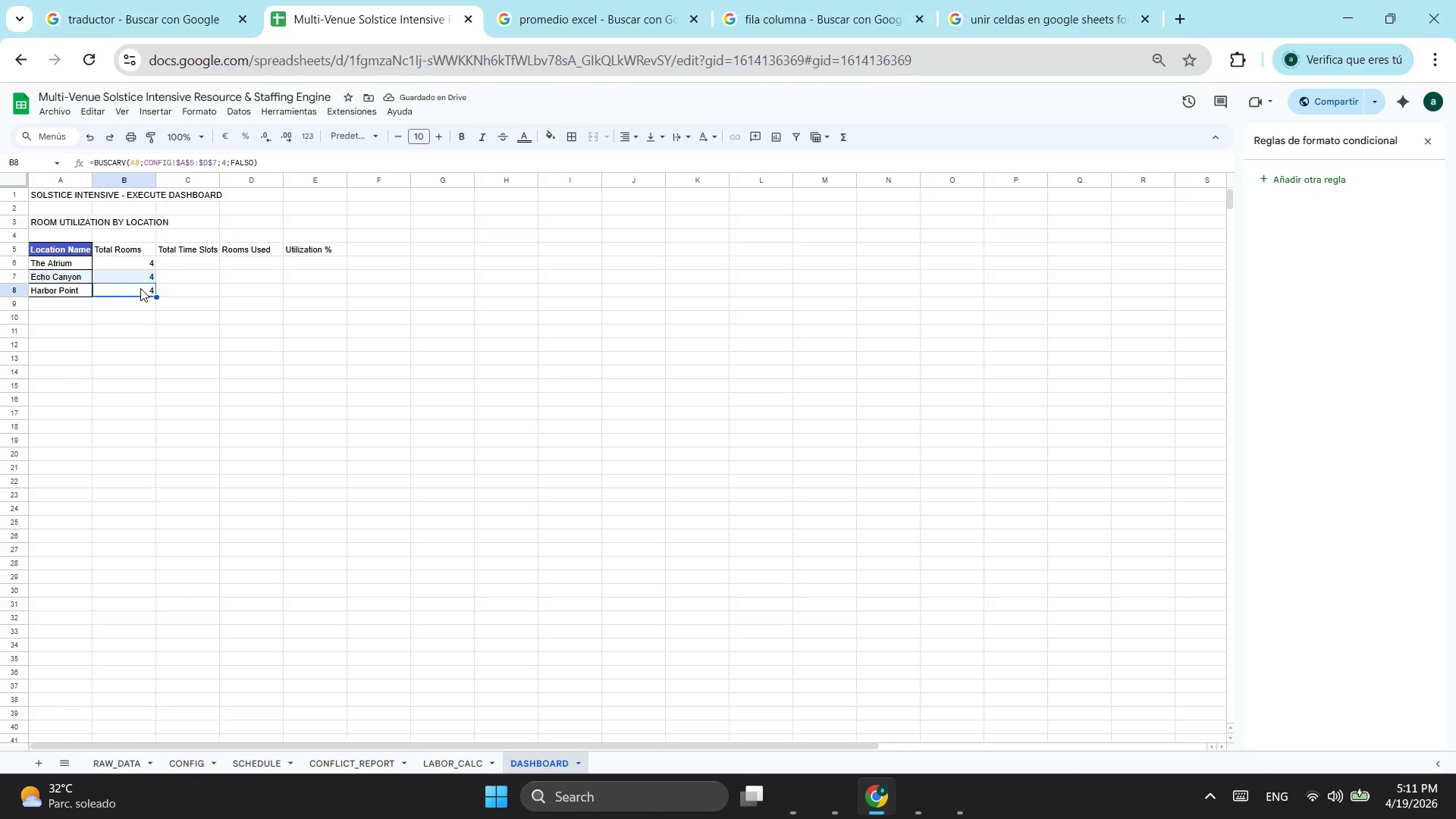 
left_click([178, 265])
 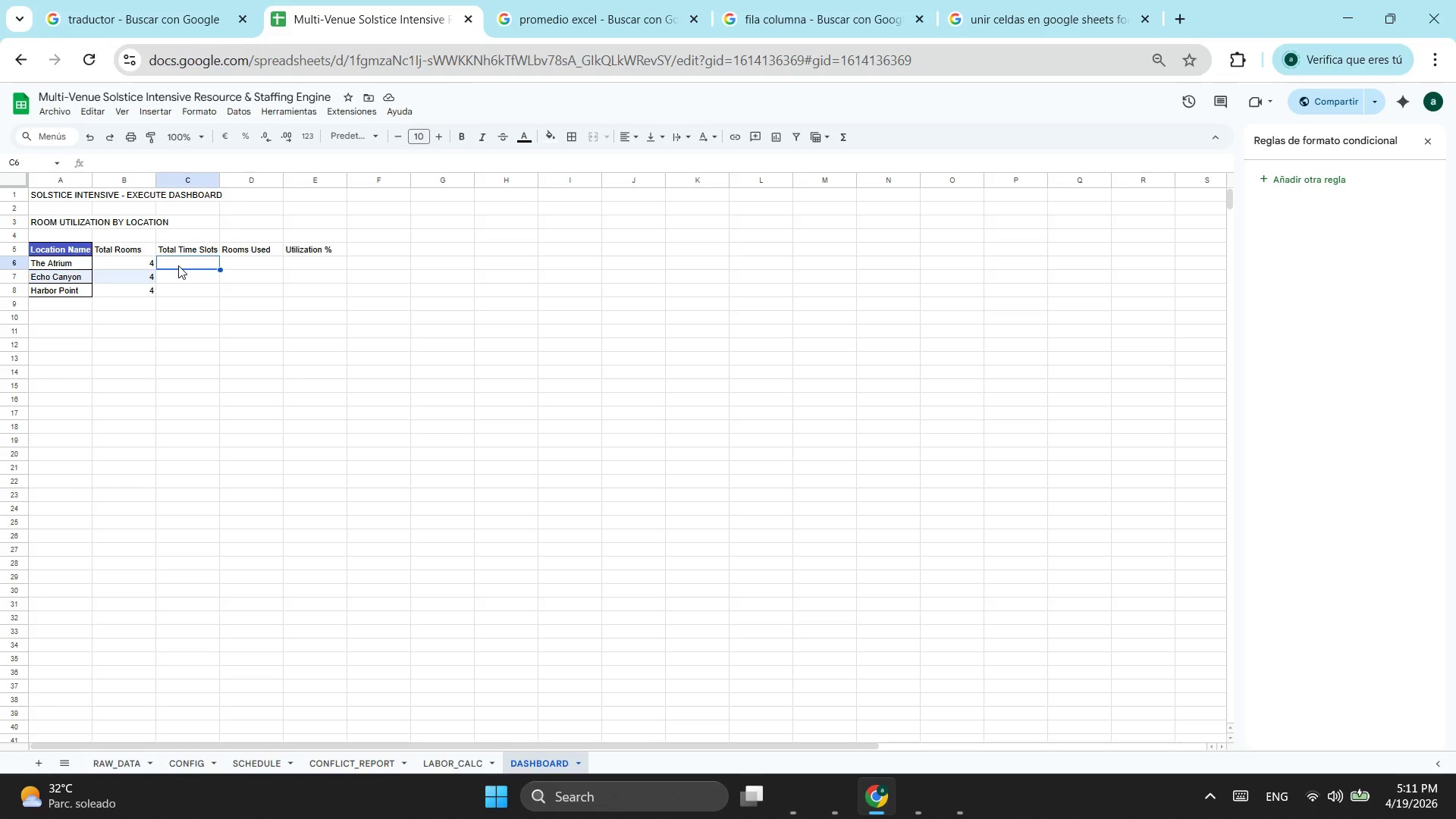 
wait(9.62)
 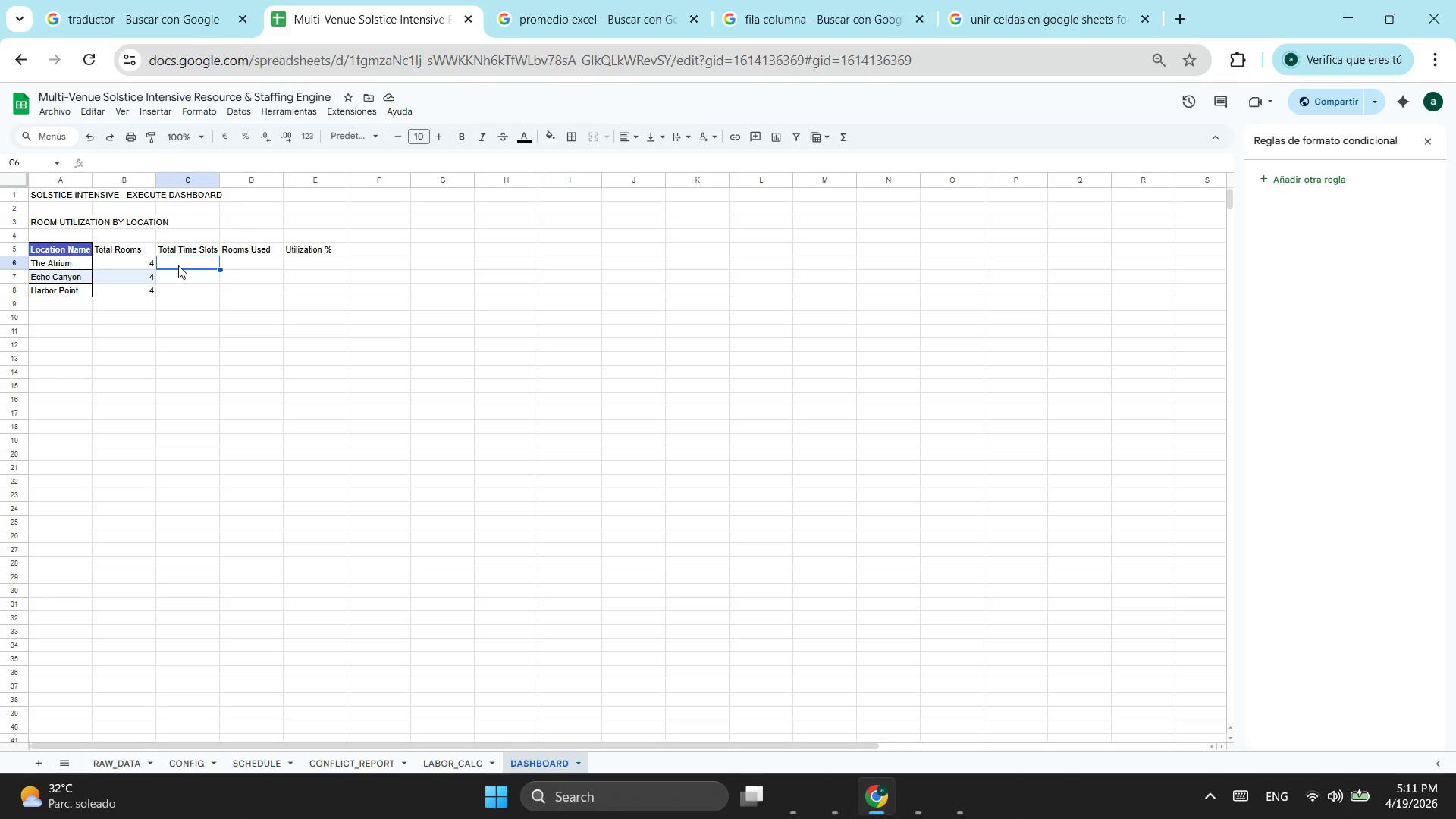 
type(50)
 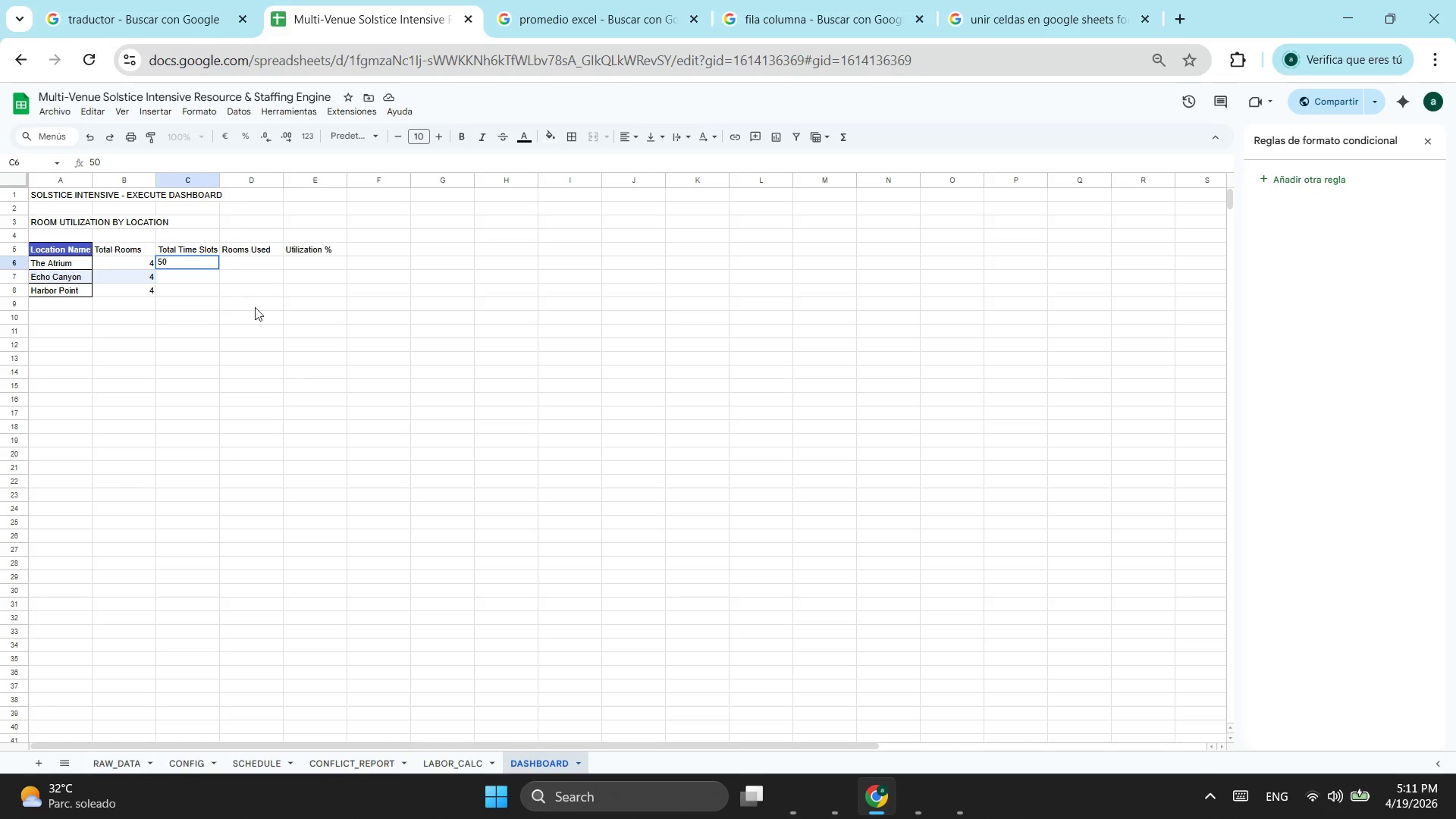 
left_click([221, 287])
 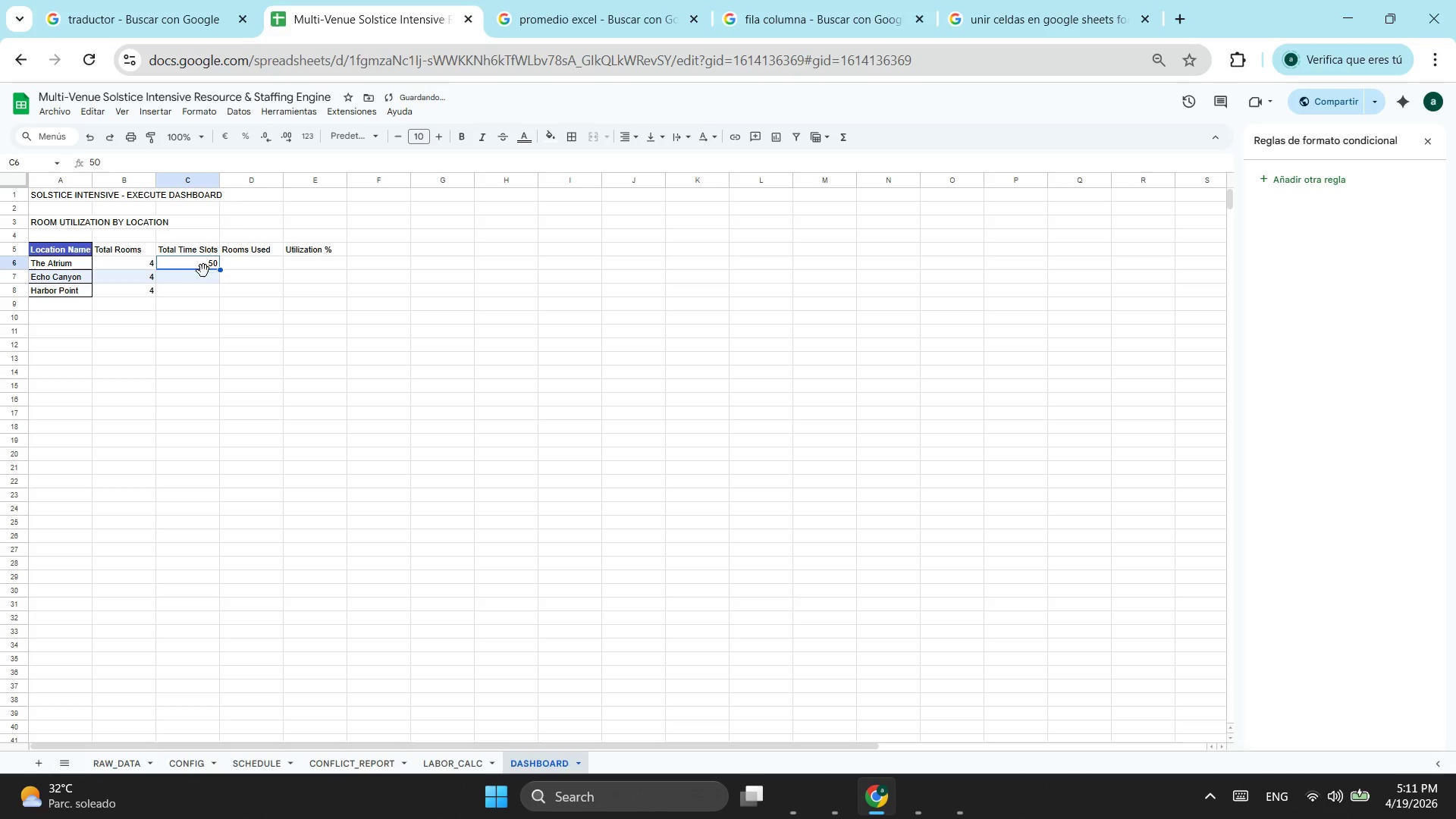 
key(Control+C)
 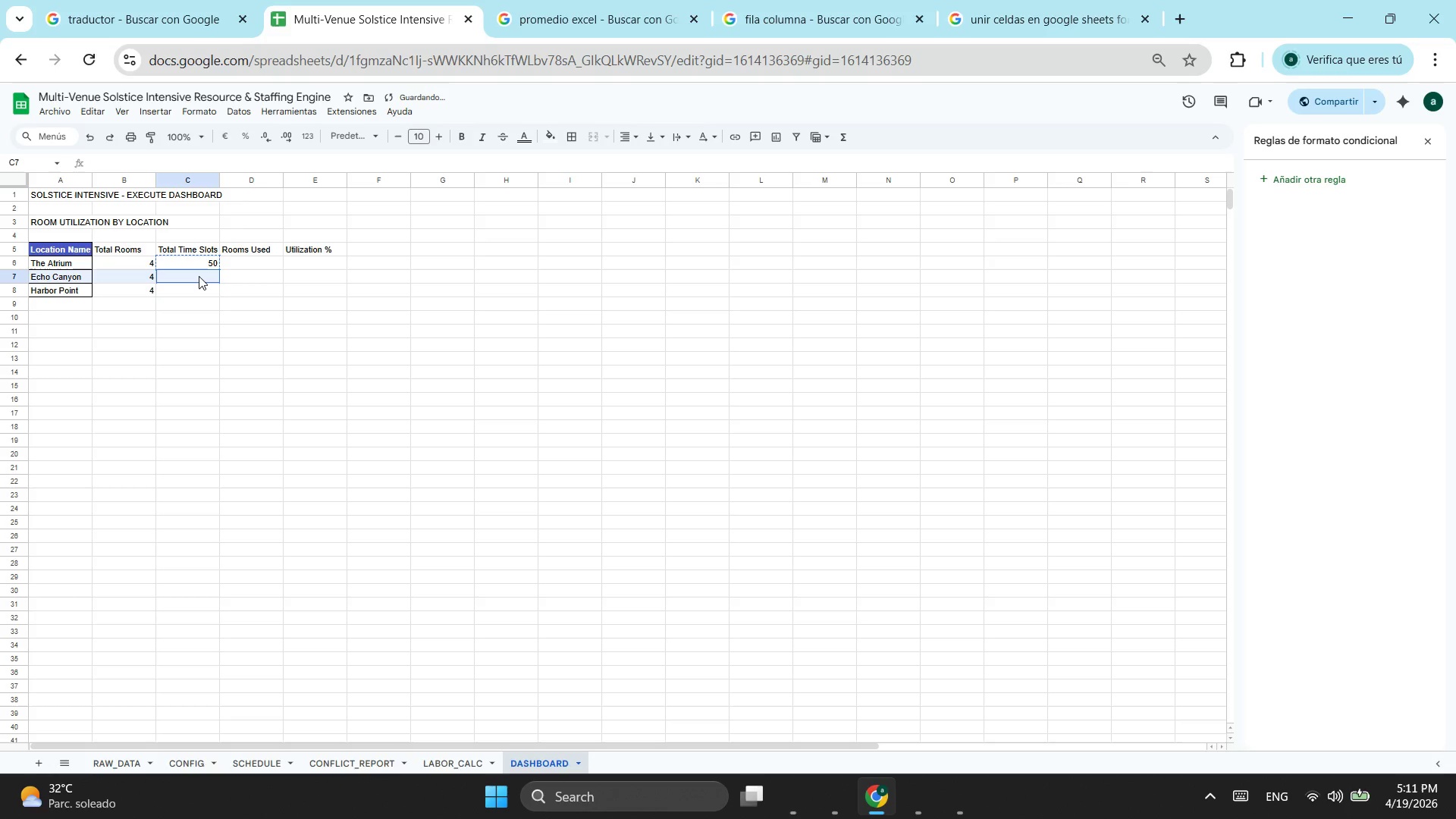 
left_click([199, 276])
 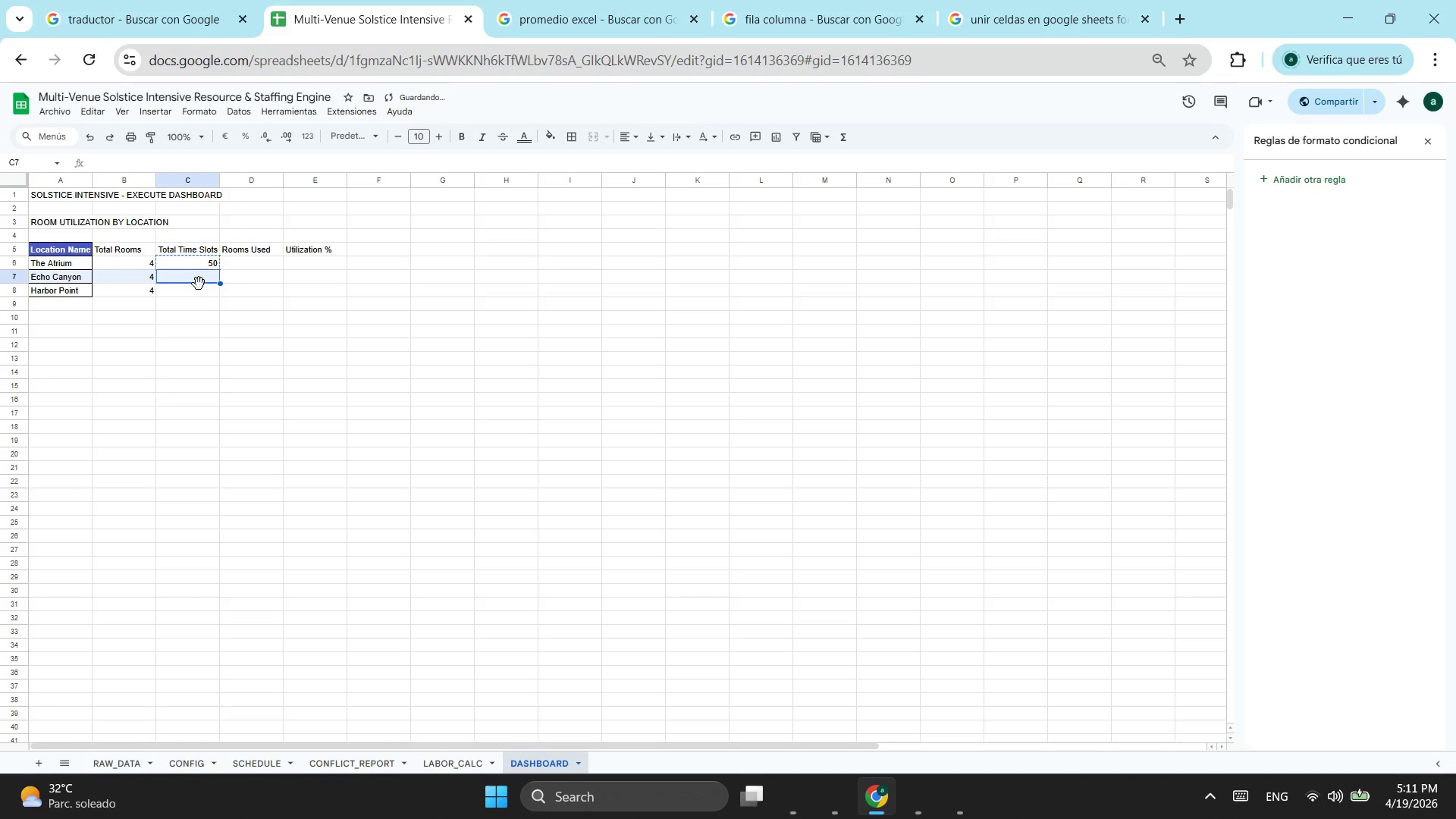 
key(Control+ControlLeft)
 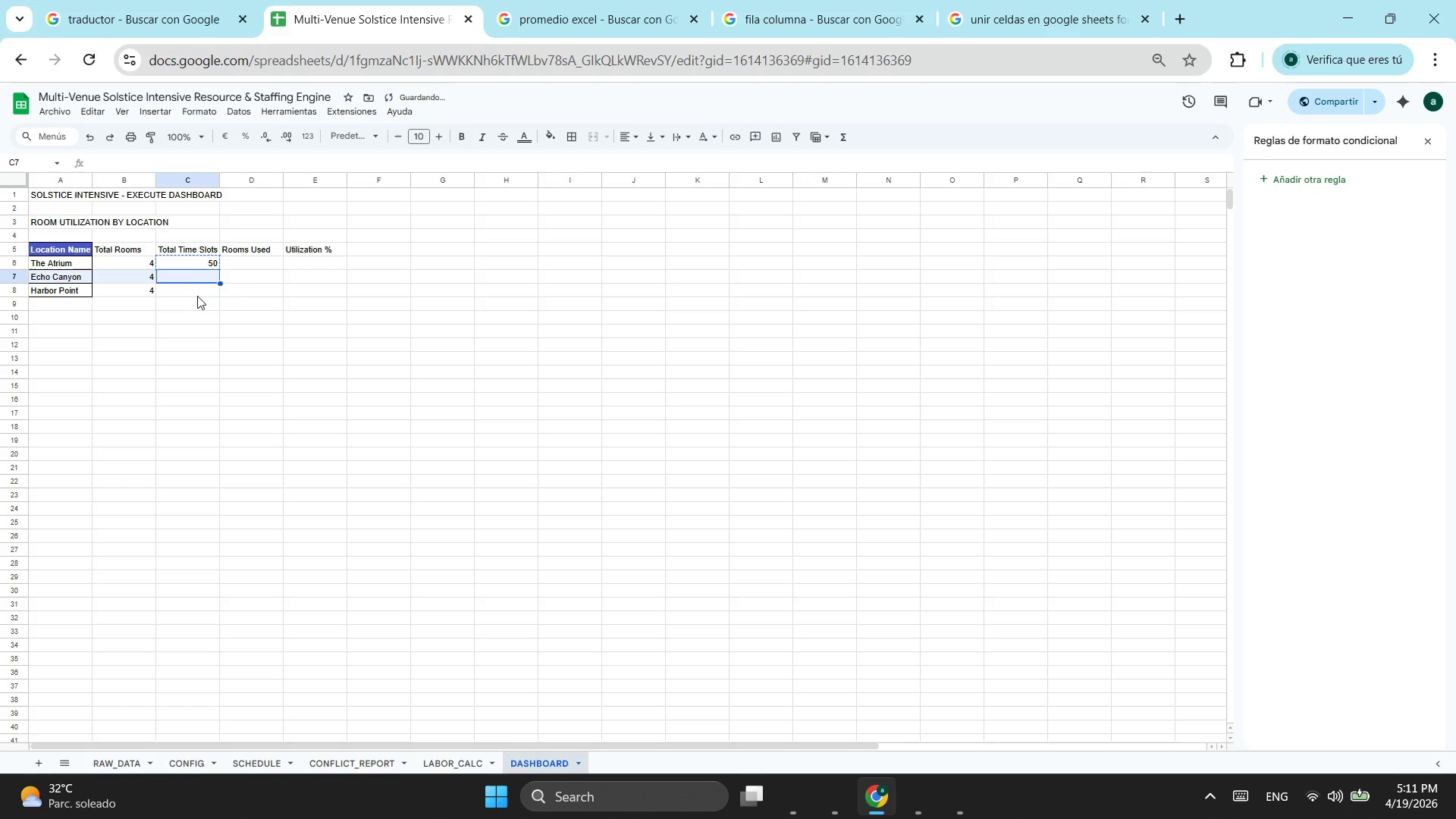 
key(Control+V)
 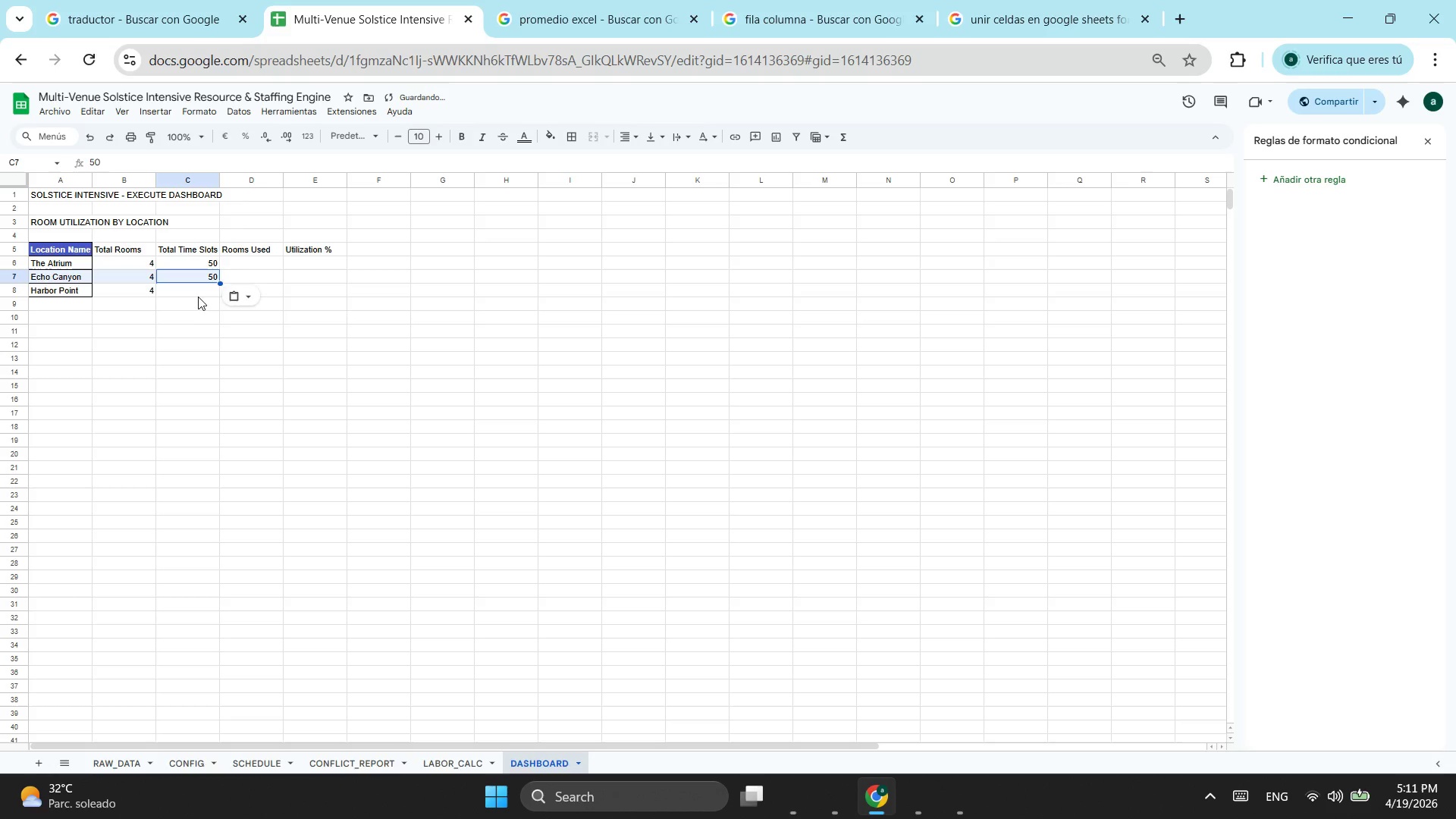 
left_click([198, 295])
 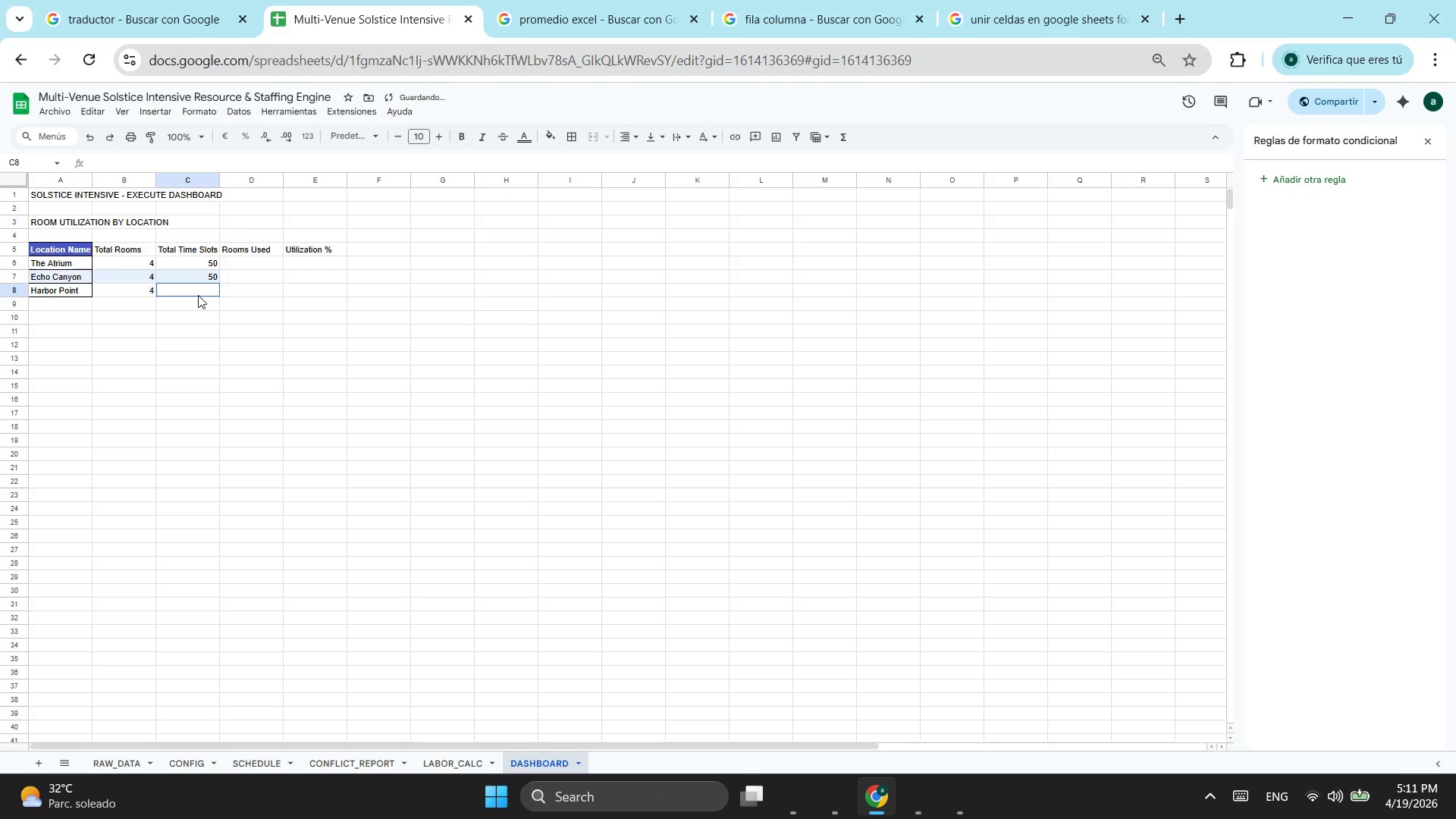 
key(Control+ControlLeft)
 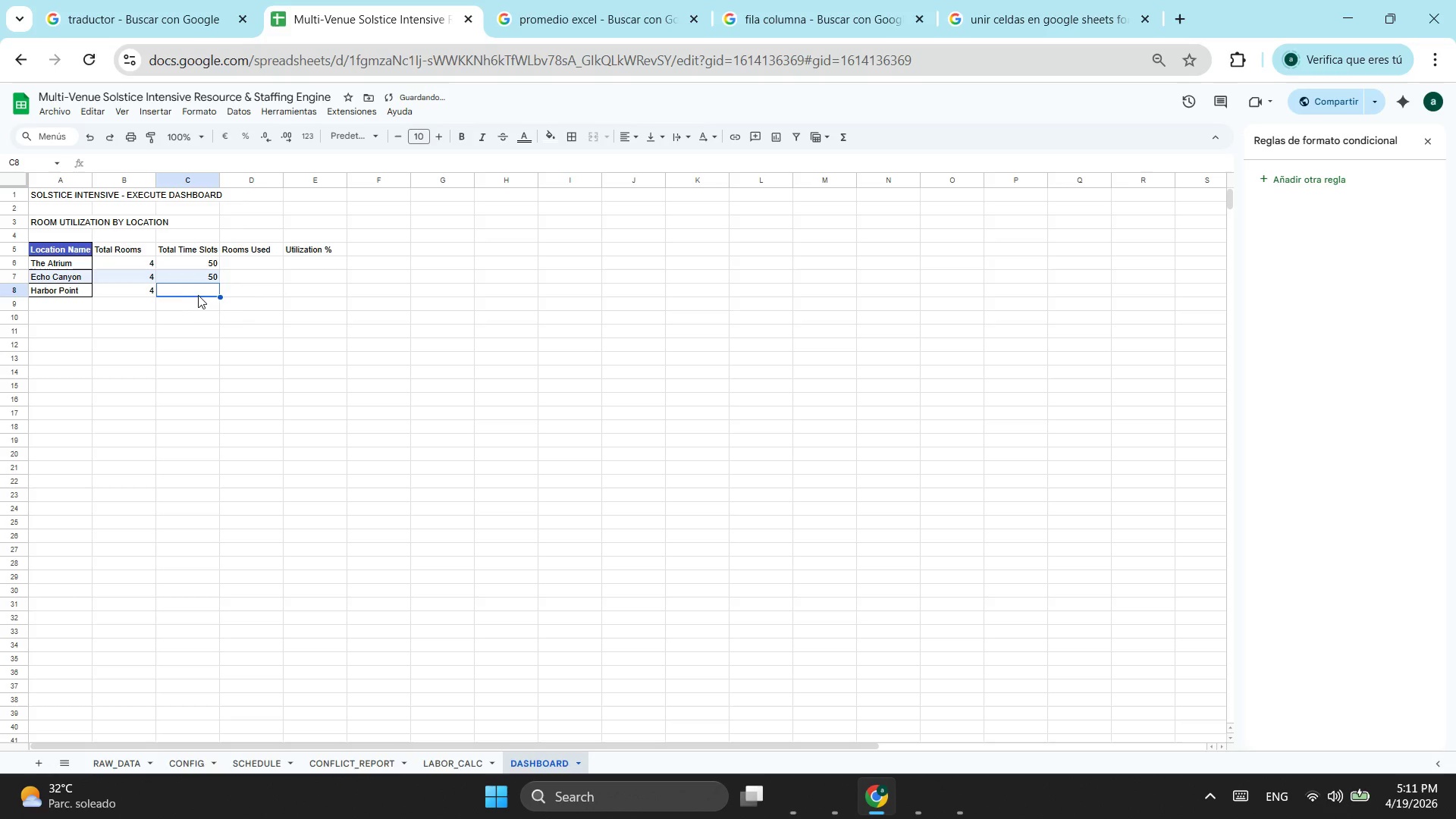 
key(Control+V)
 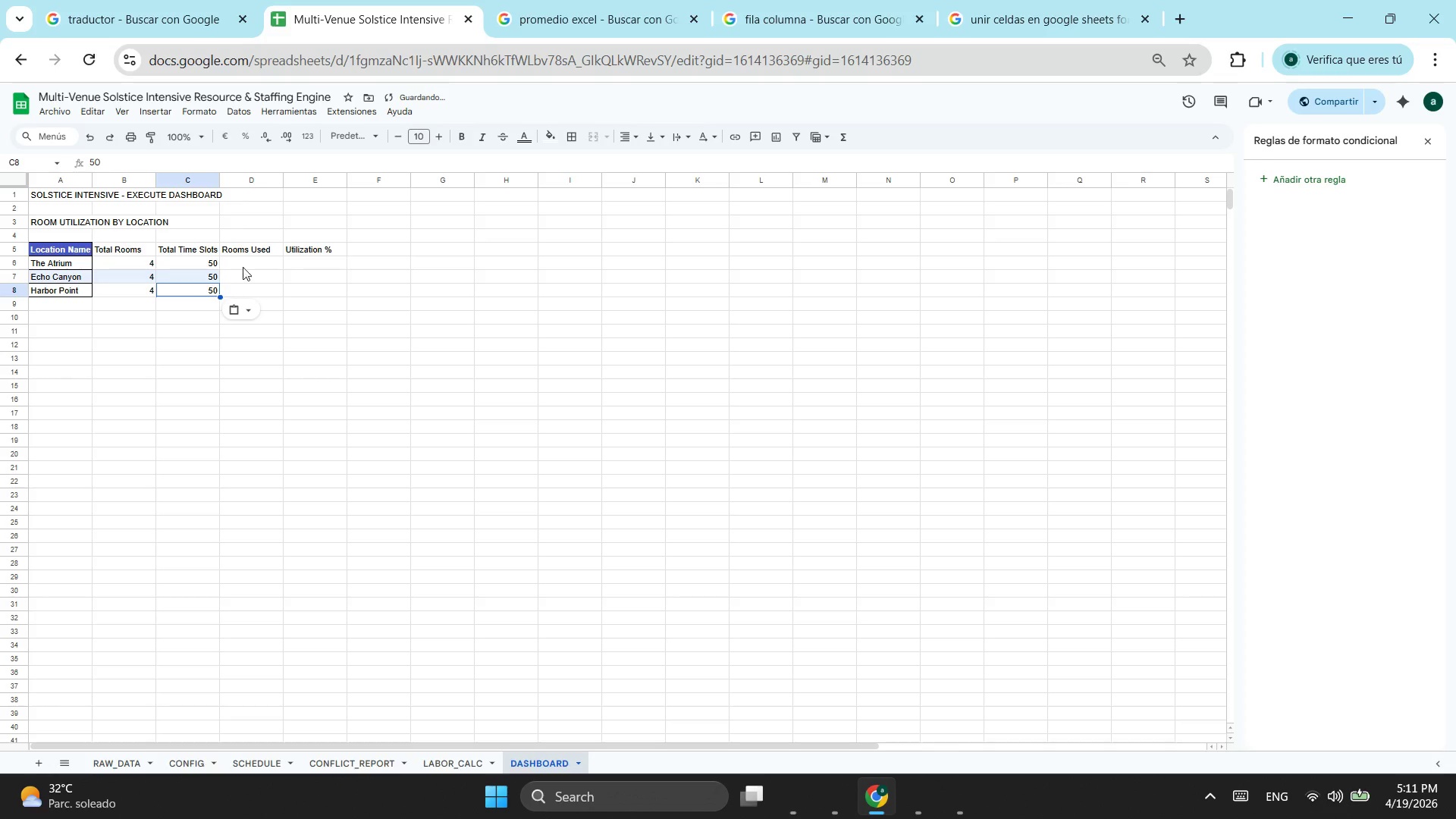 
left_click([242, 267])
 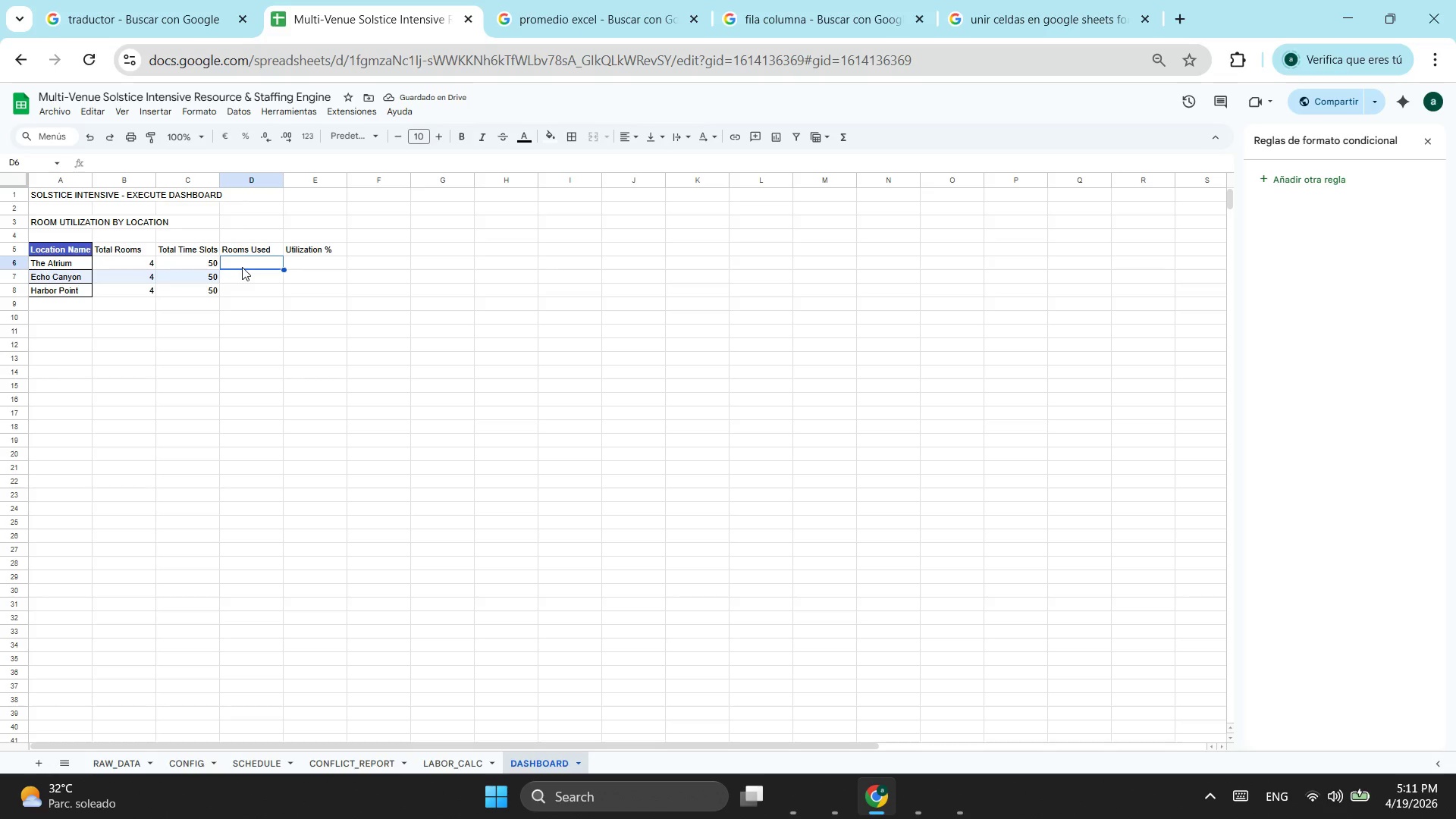 
wait(5.09)
 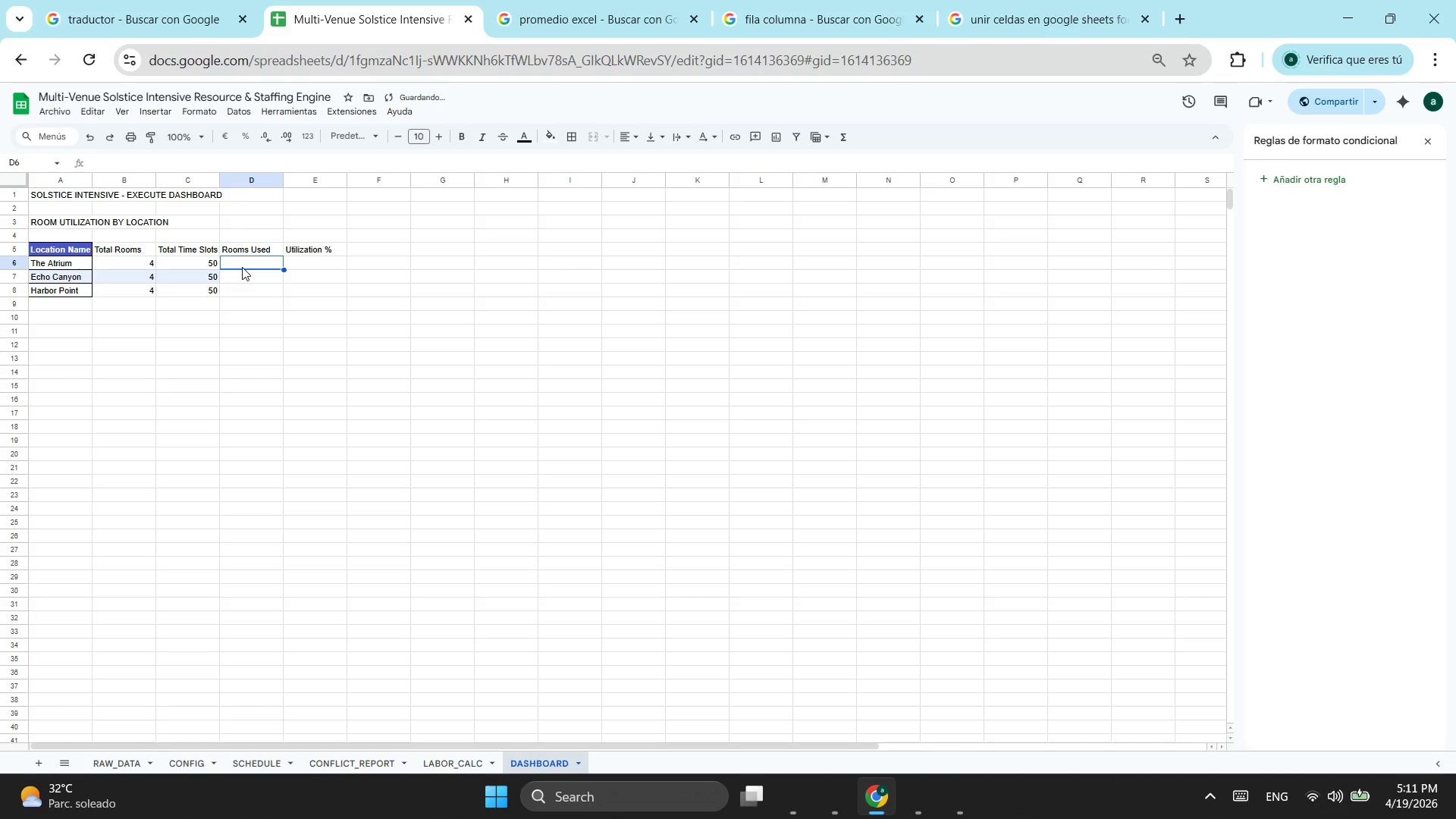 
key(Equal)
 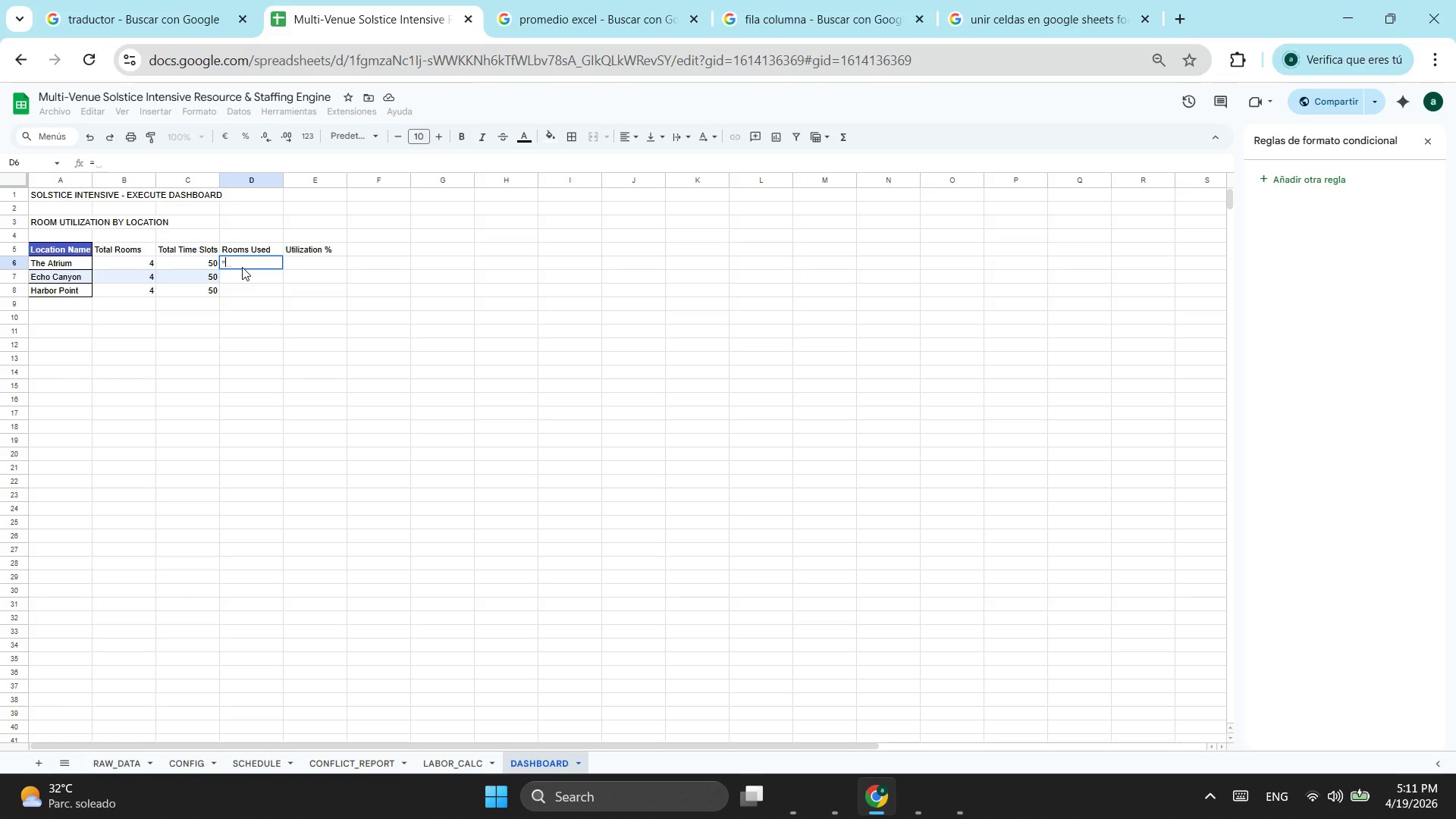 
type(const)
key(Backspace)
key(Backspace)
type(tar.s)
key(Tab)
 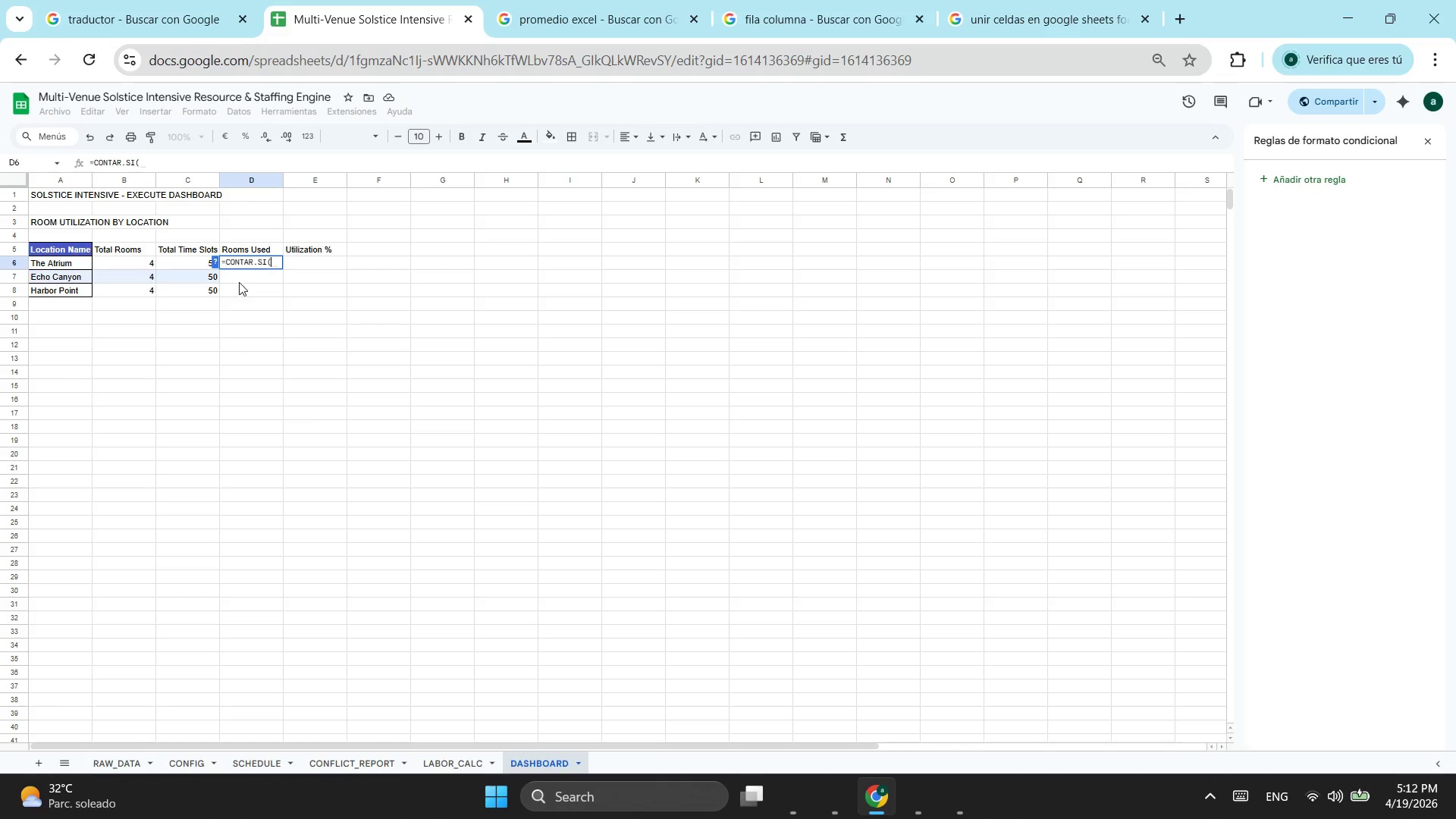 
wait(8.23)
 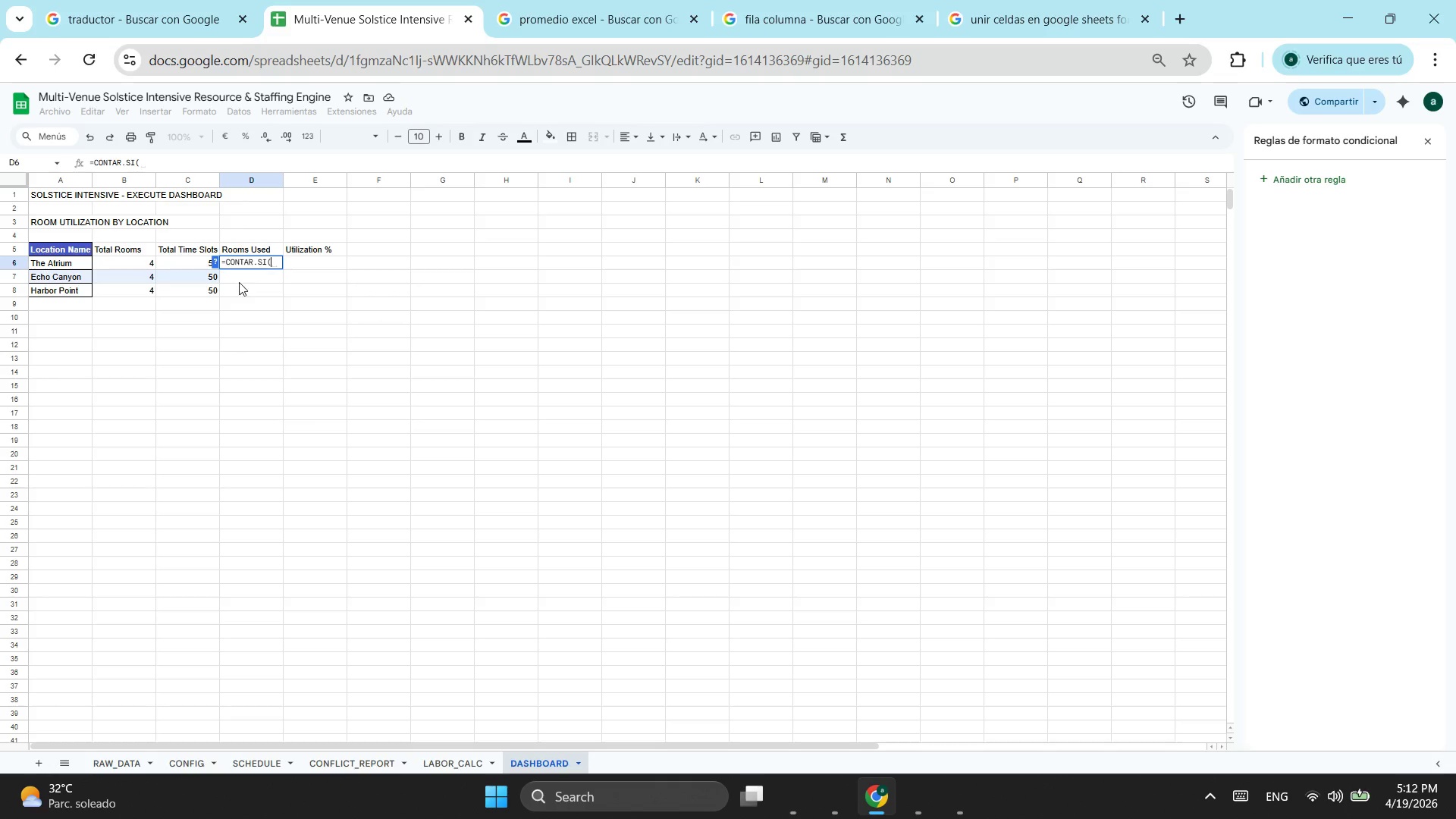 
left_click([252, 767])
 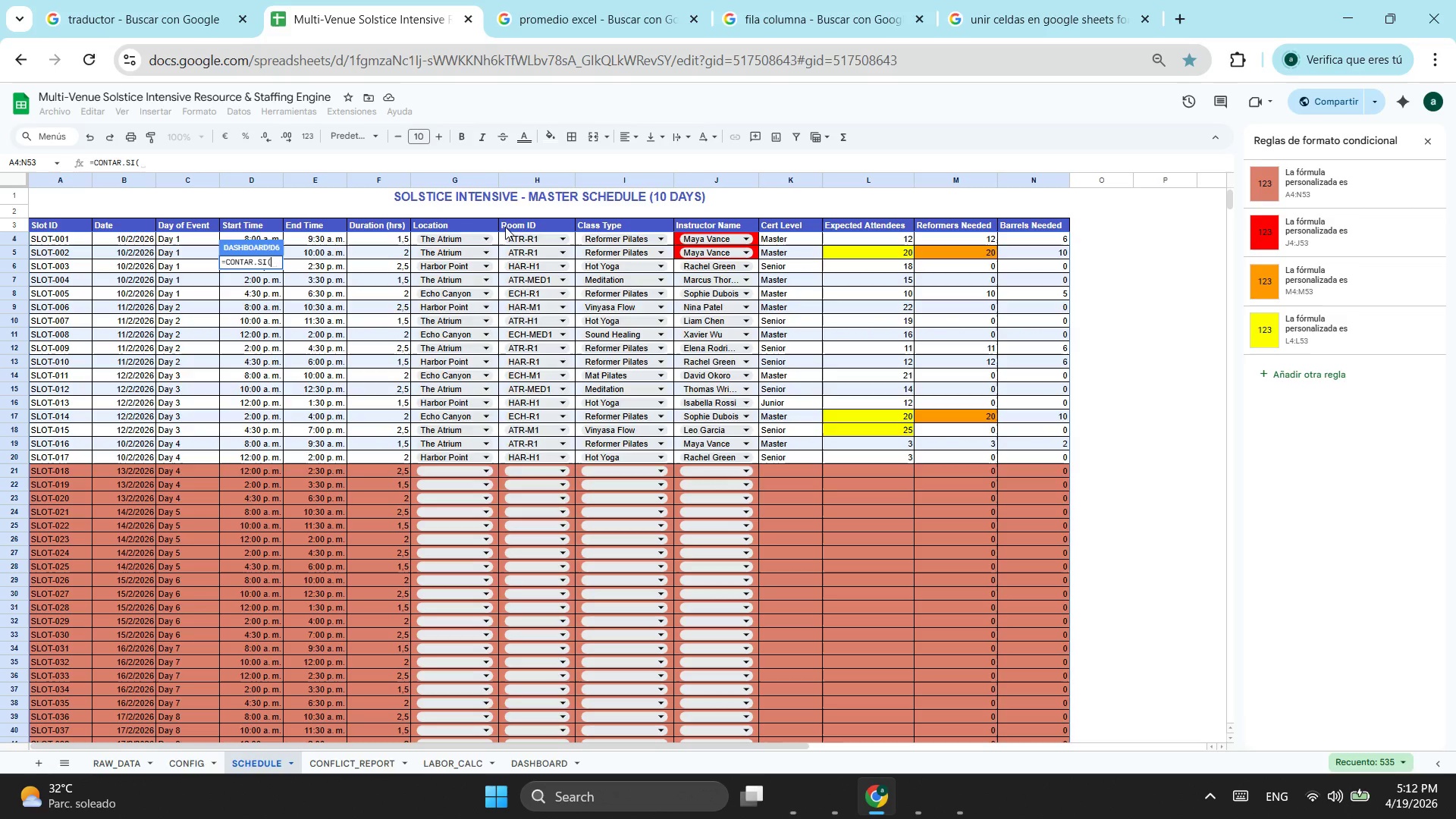 
wait(5.02)
 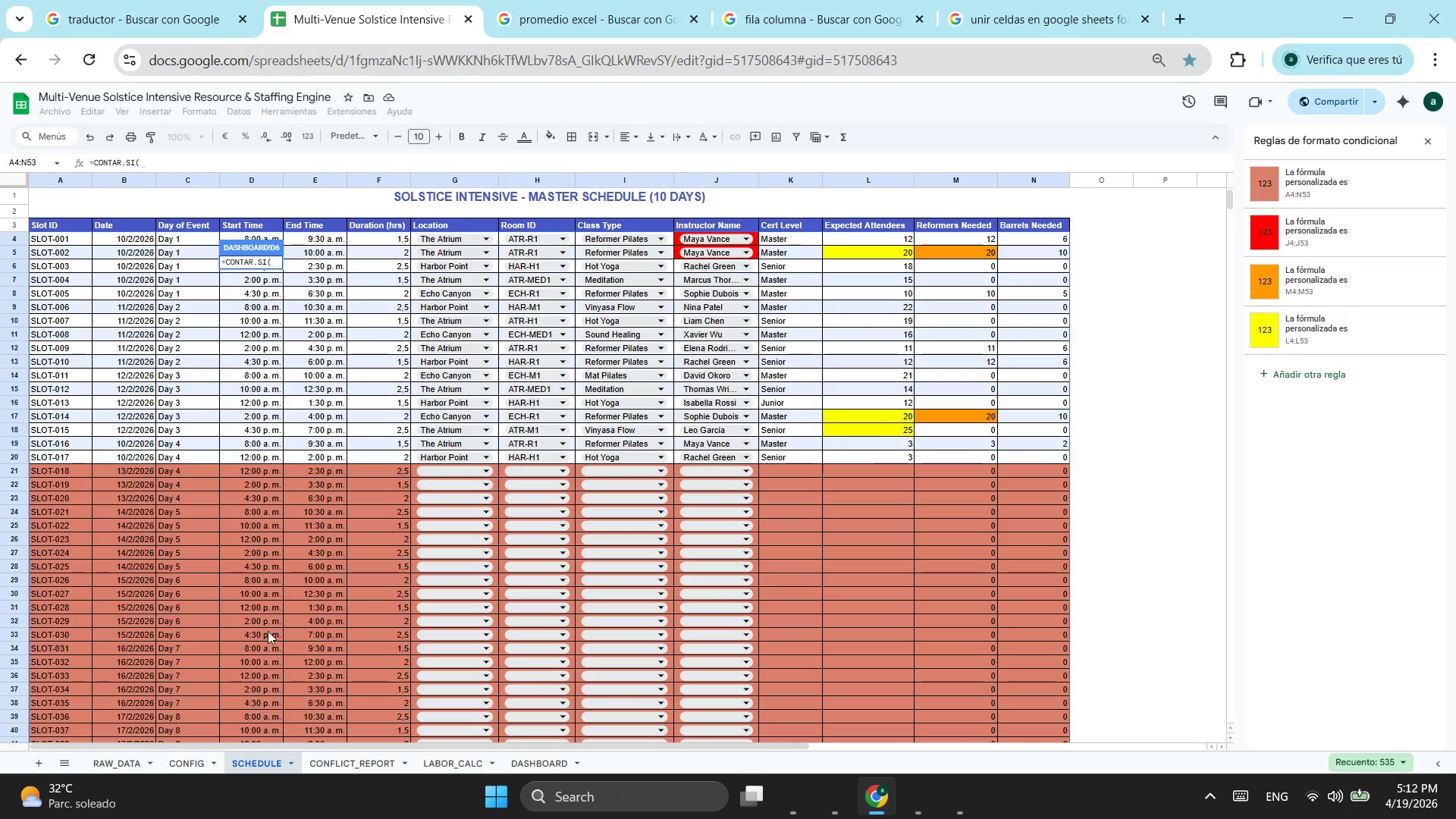 
left_click_drag(start_coordinate=[417, 242], to_coordinate=[458, 588])
 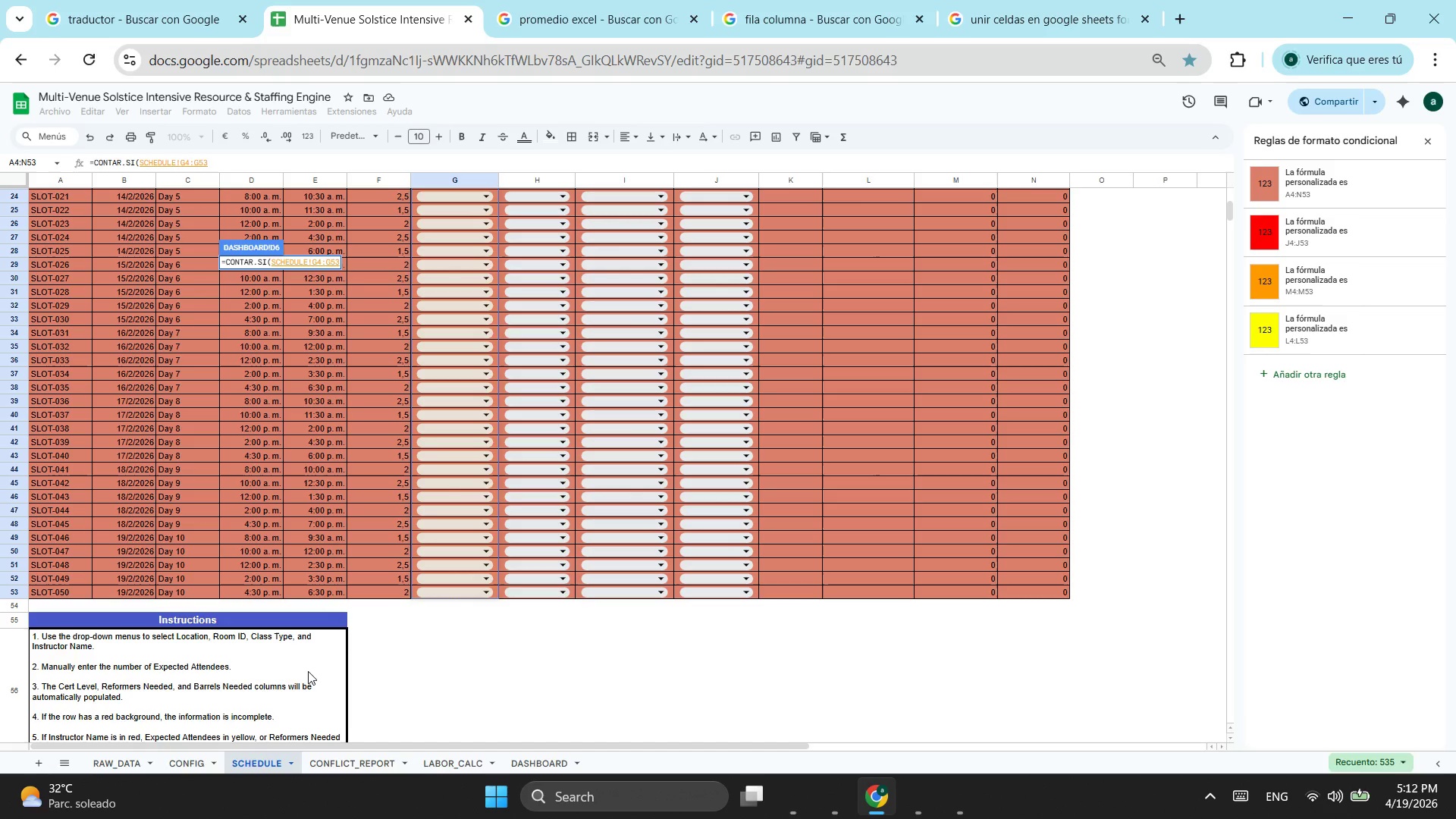 
scroll: coordinate [437, 541], scroll_direction: down, amount: 2.0
 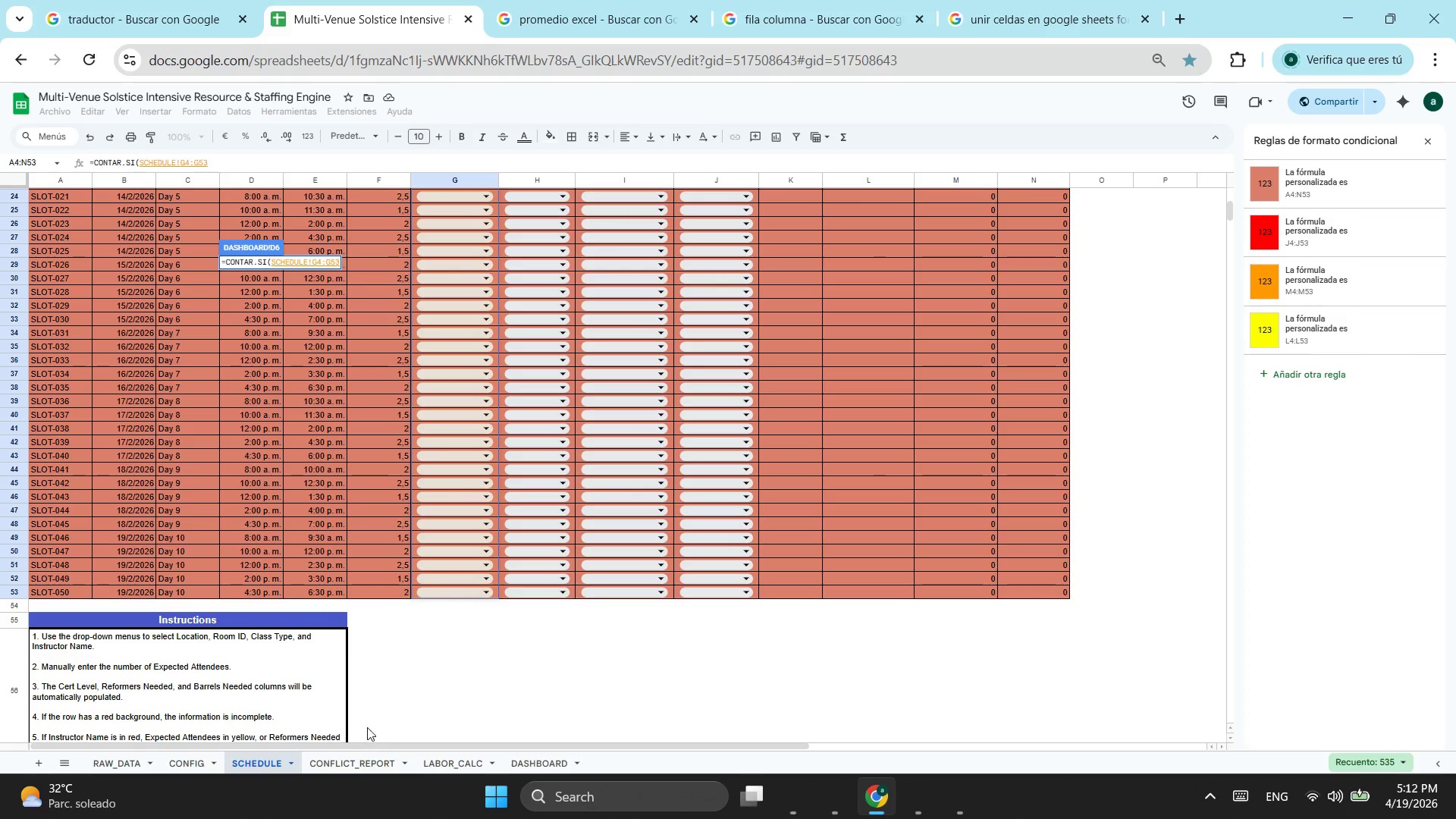 
left_click([234, 158])
 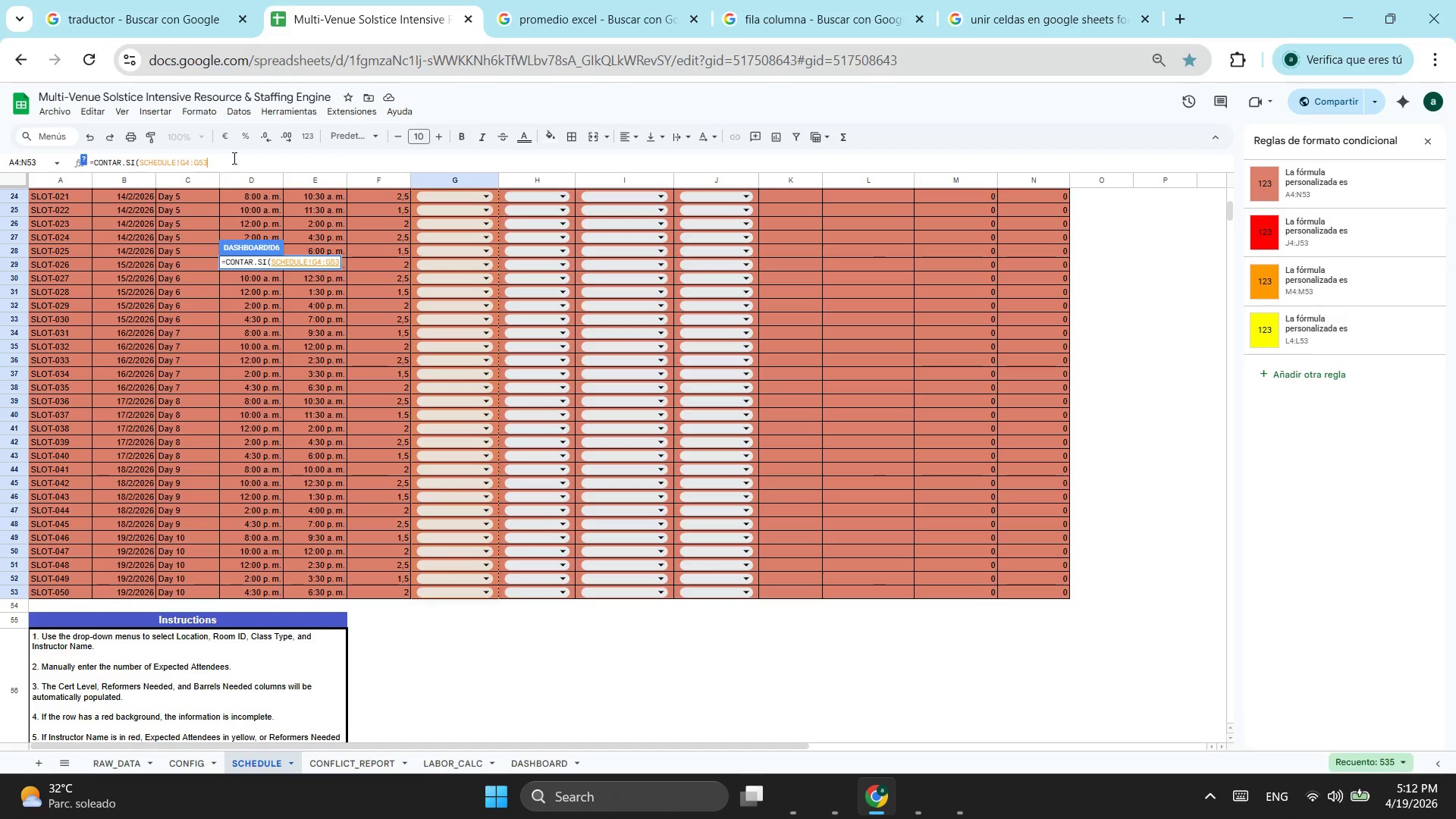 
key(Semicolon)
 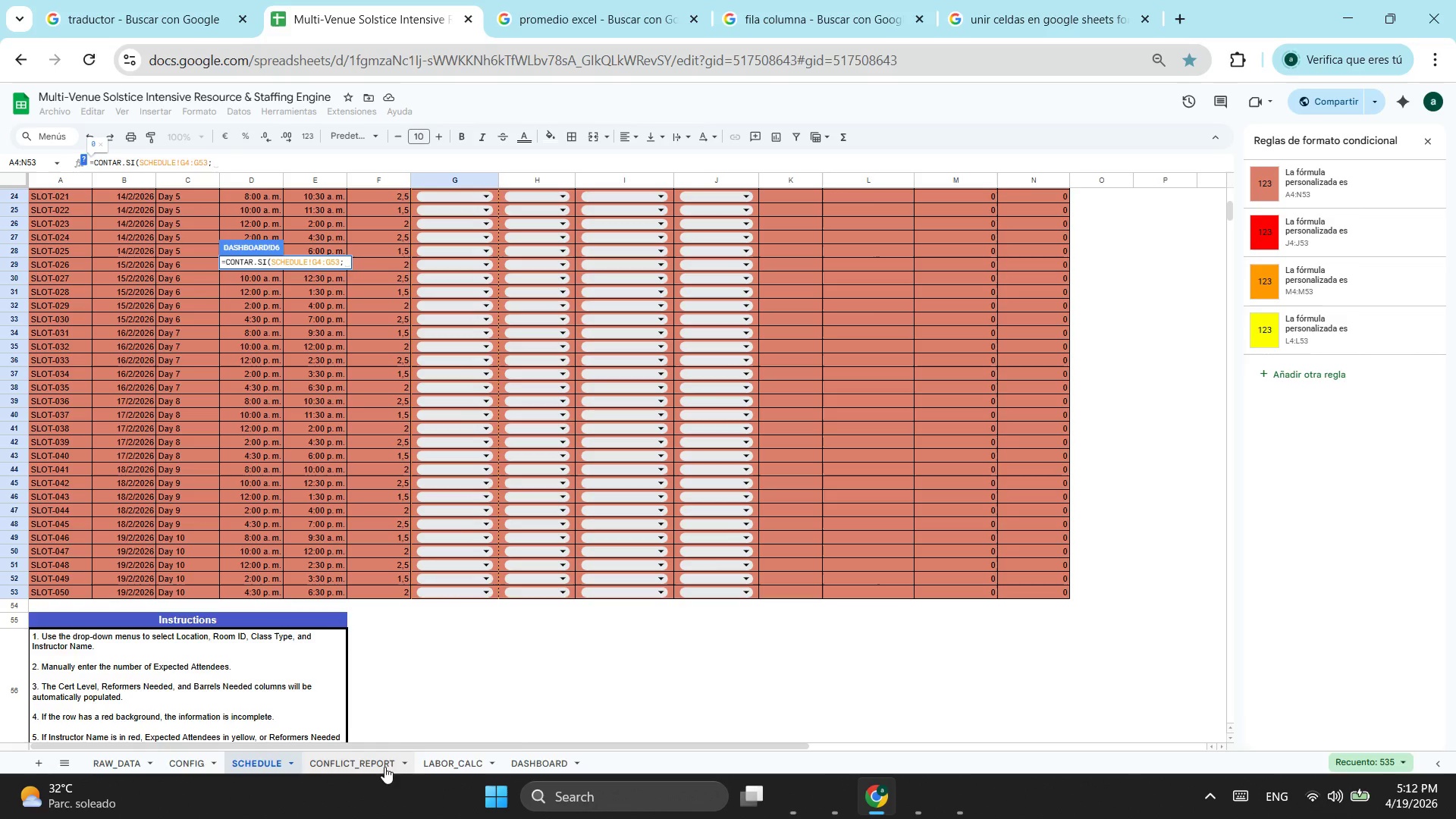 
left_click([548, 764])
 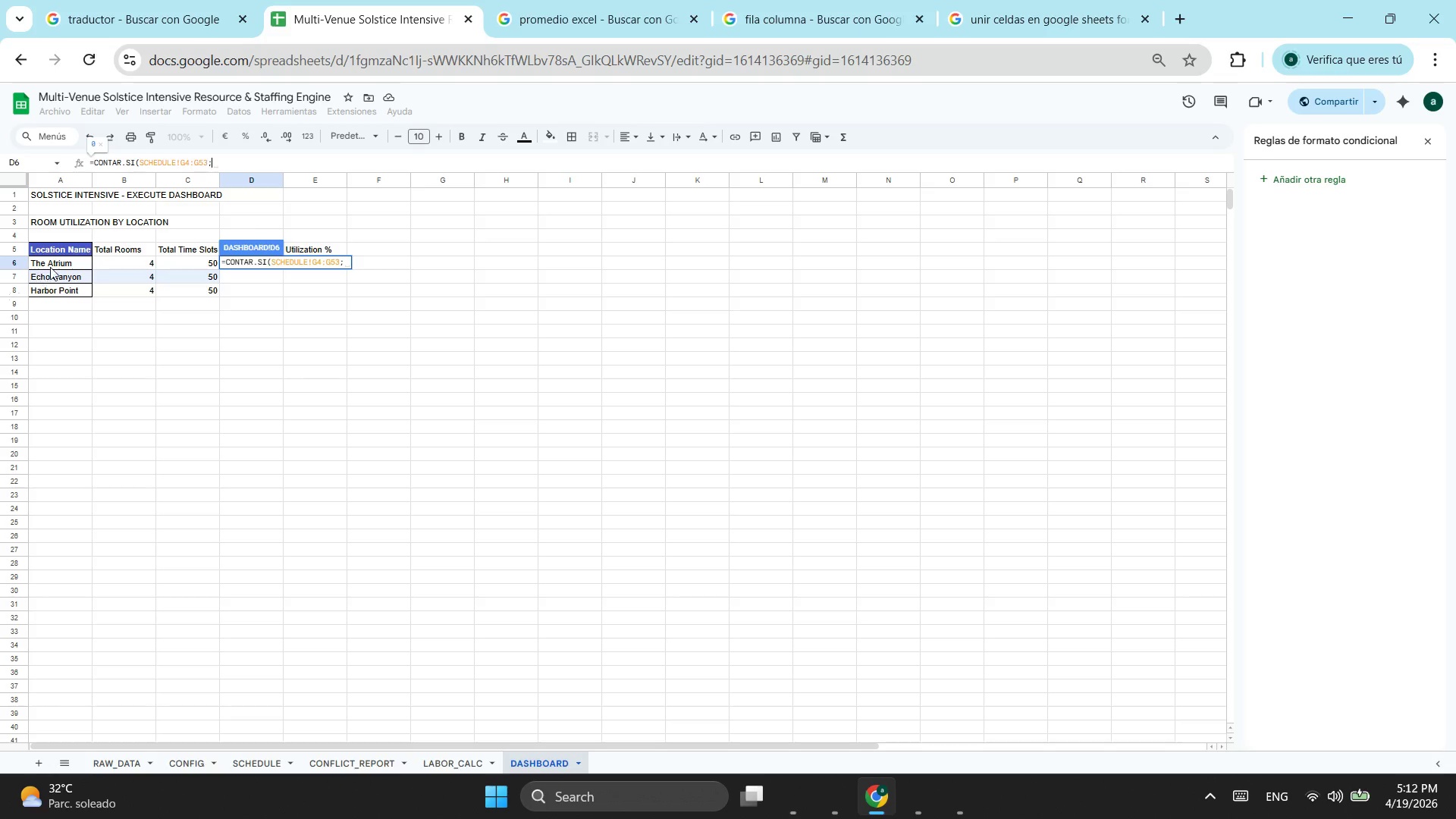 
left_click([60, 260])
 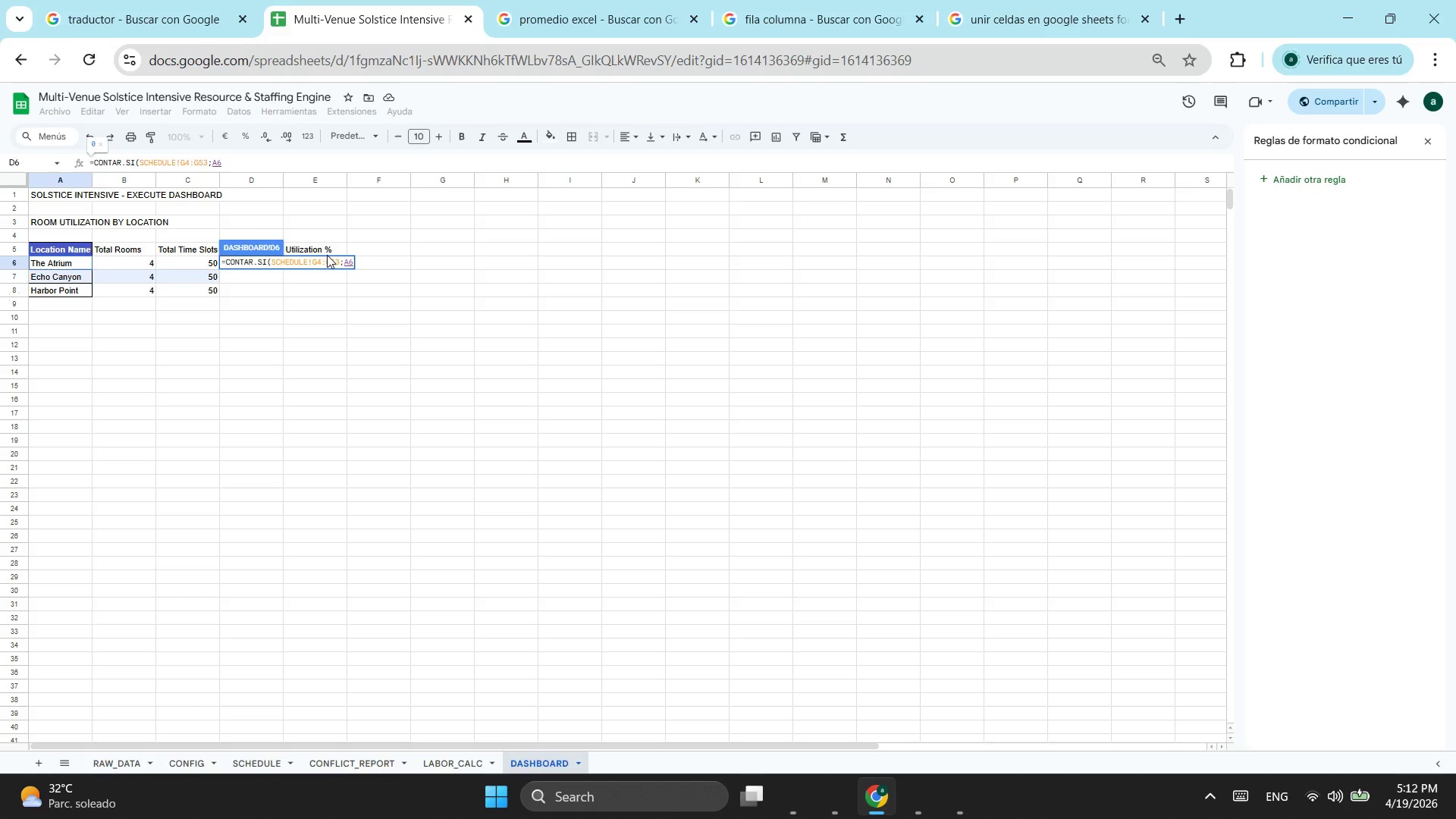 
left_click([329, 261])
 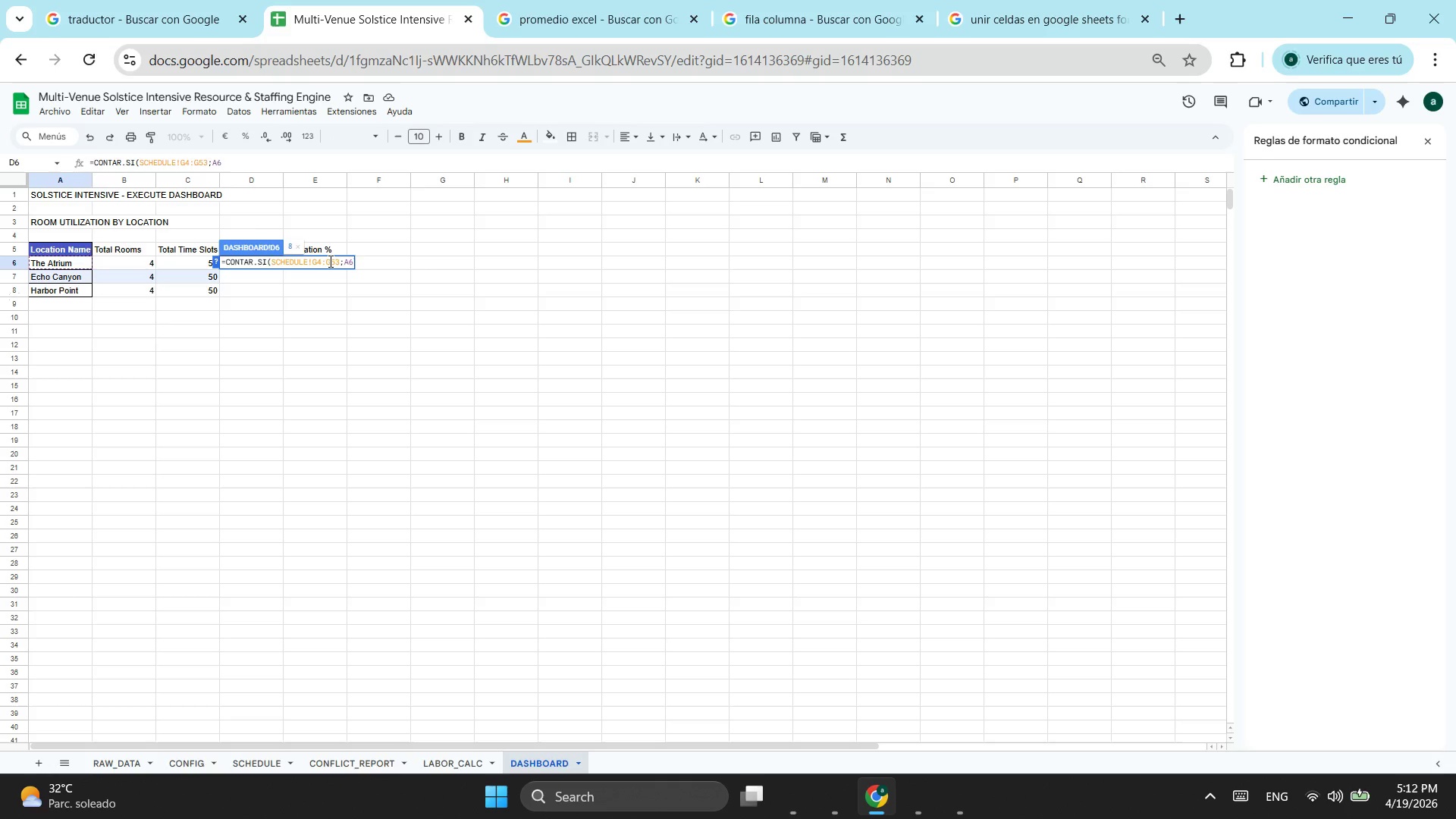 
key(F4)
 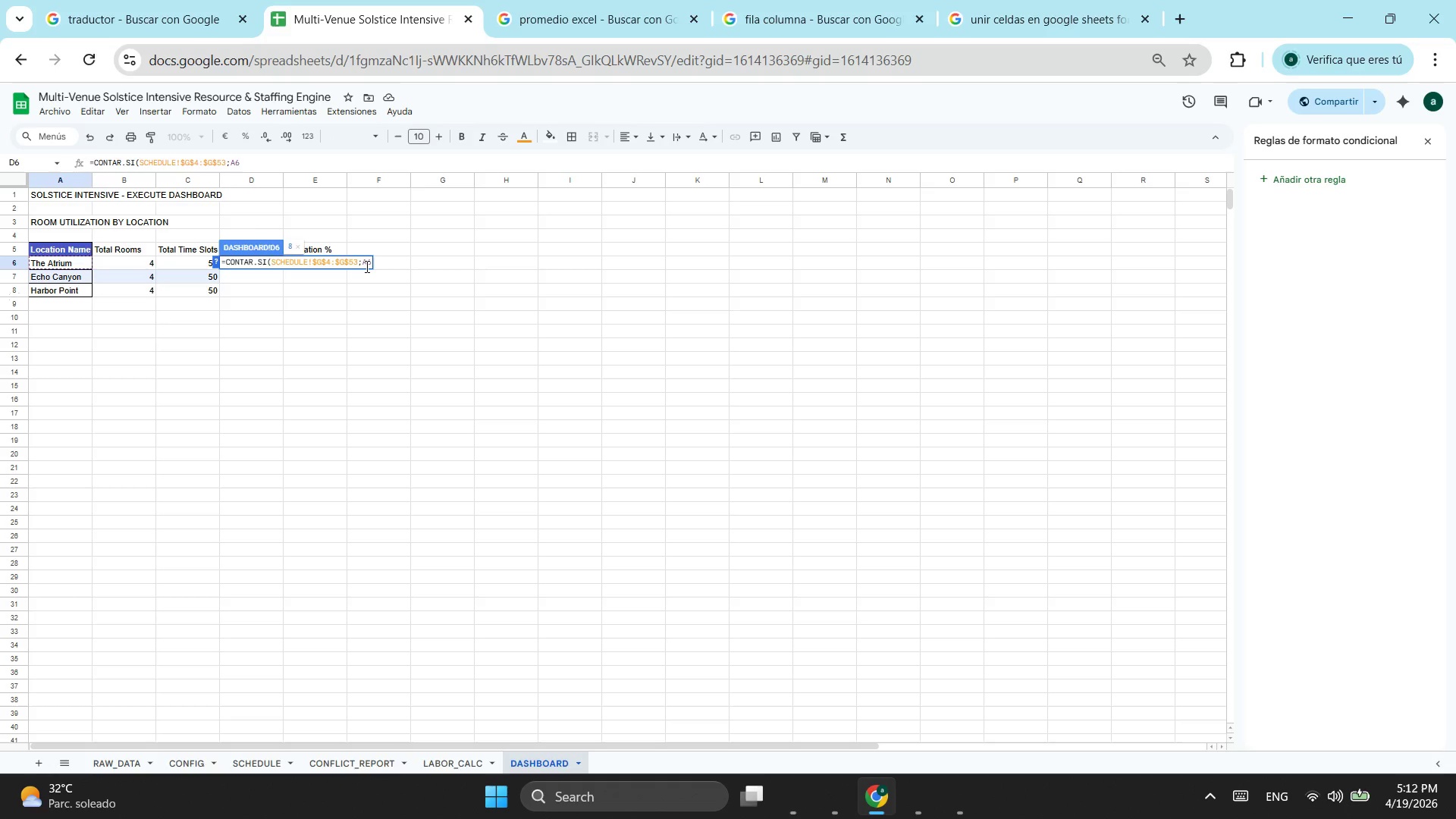 
key(Enter)
 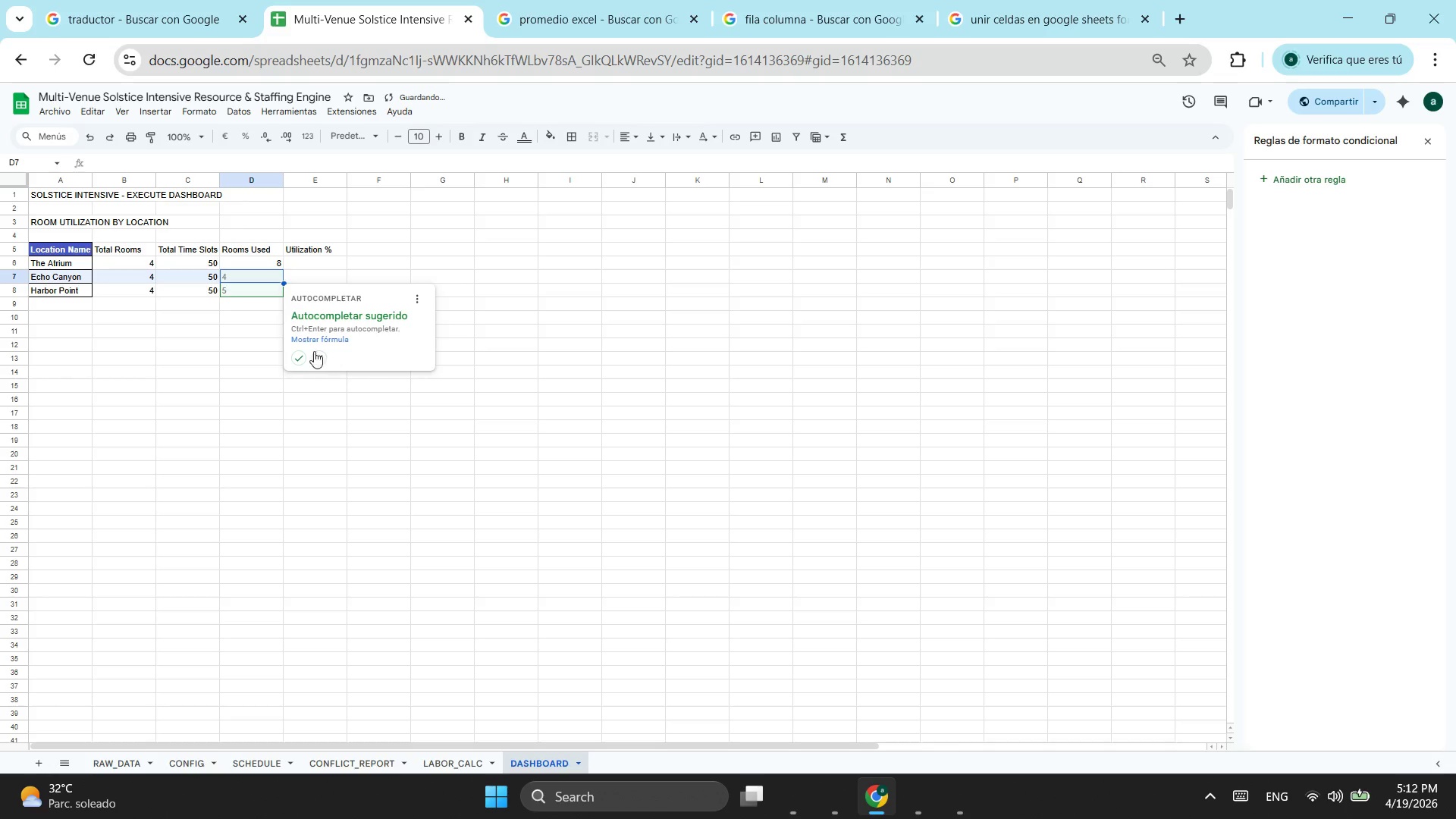 
left_click([298, 351])
 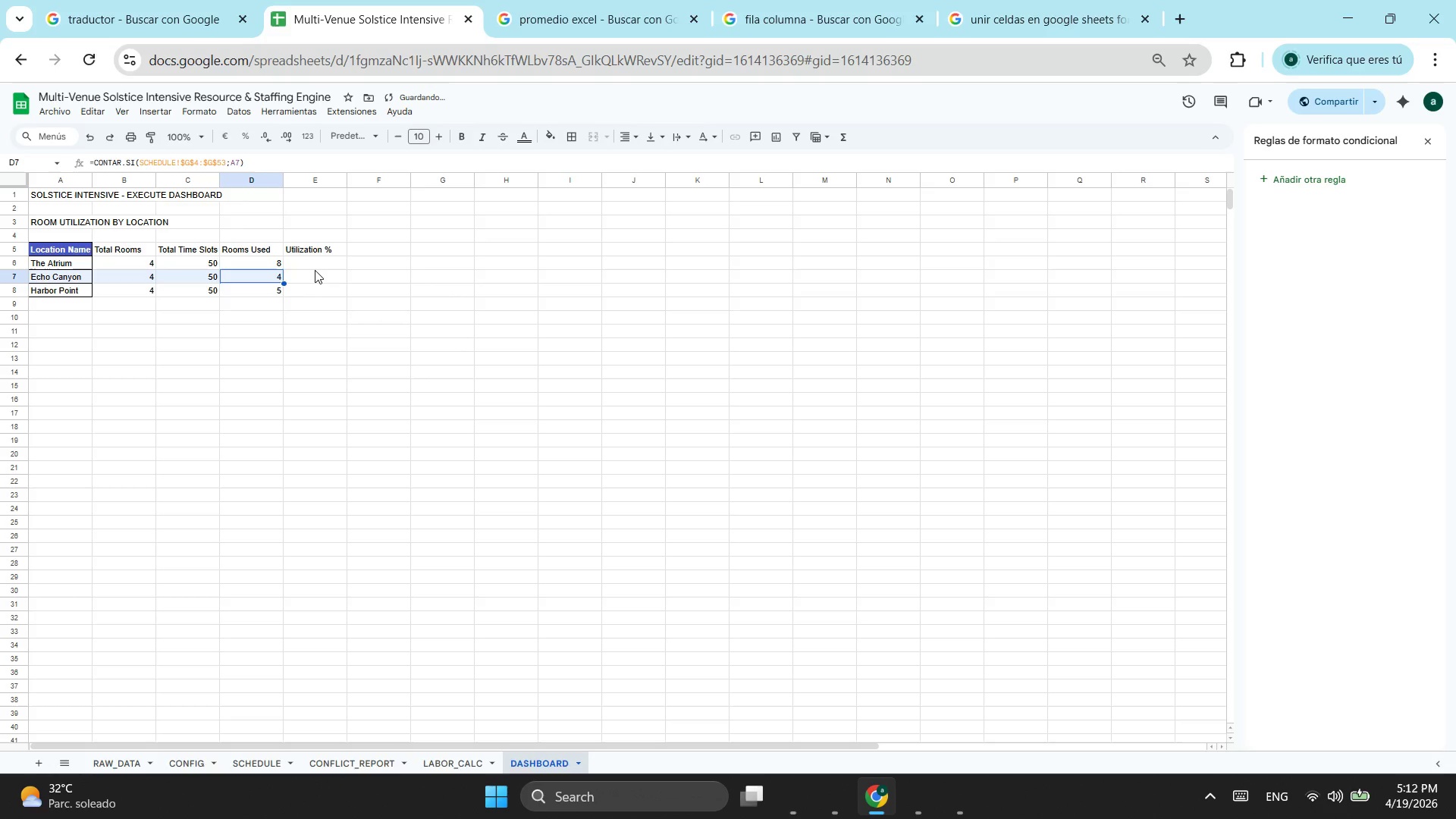 
left_click([316, 260])
 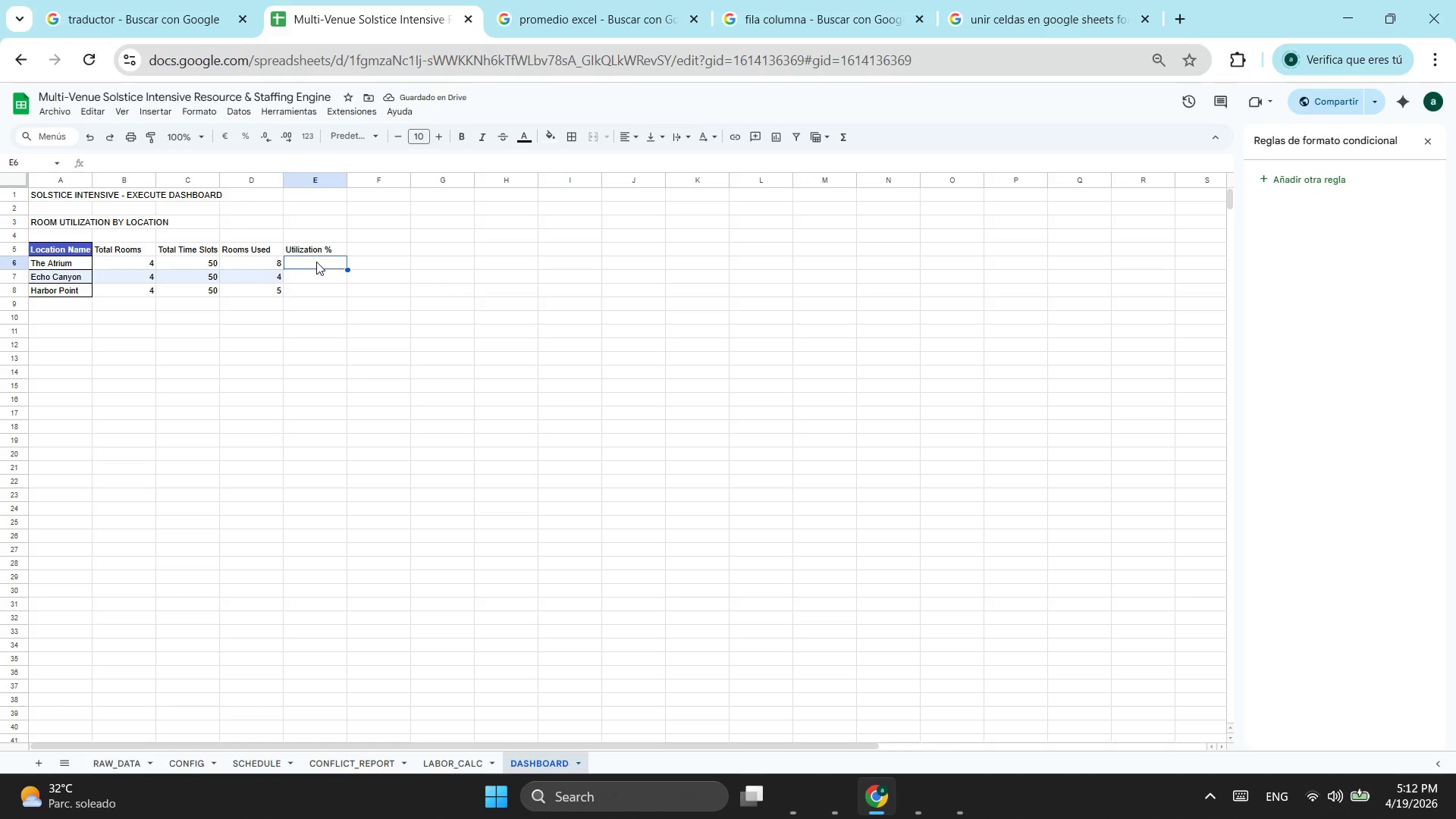 
key(Equal)
 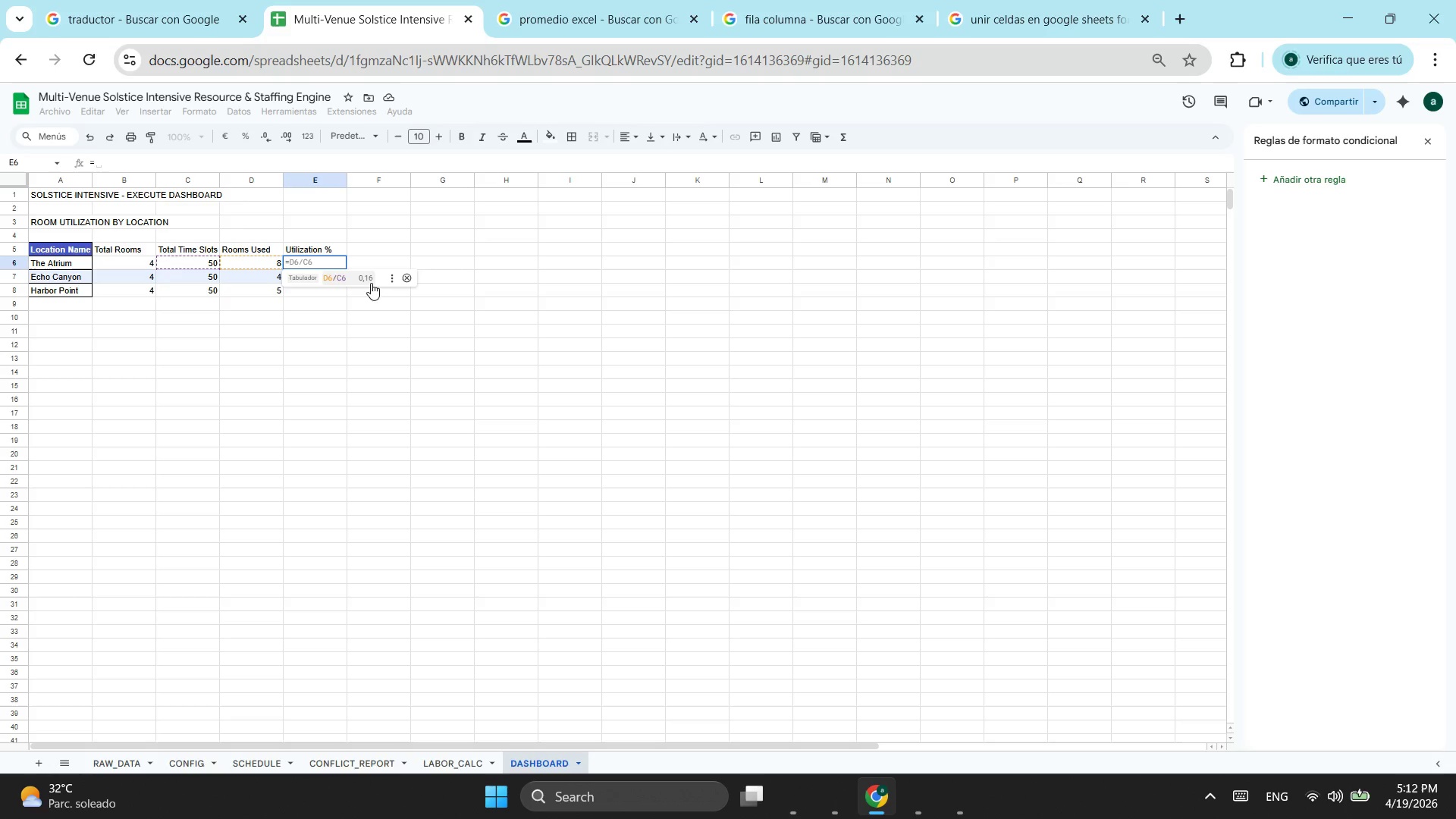 
wait(11.25)
 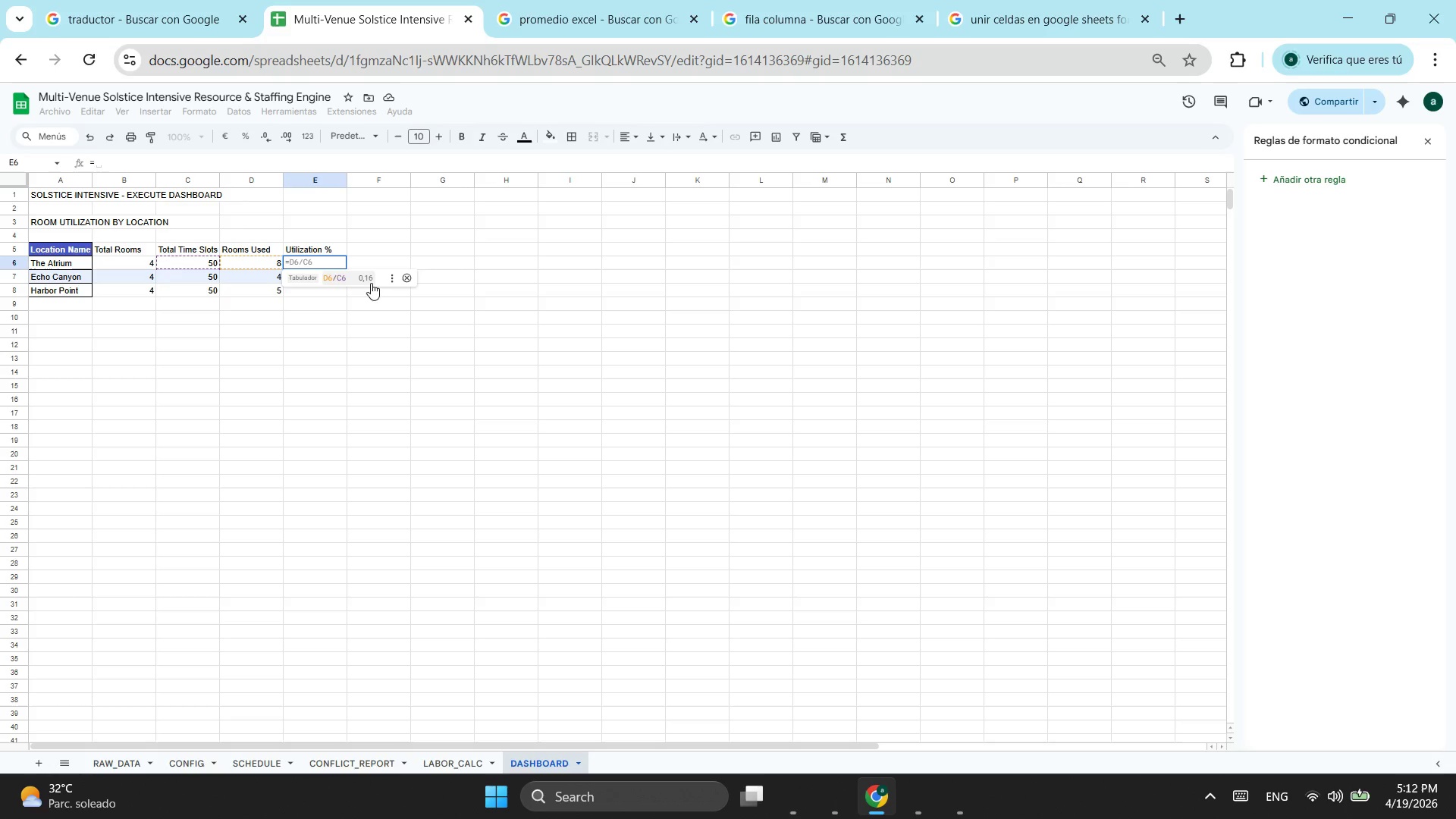 
left_click([370, 286])
 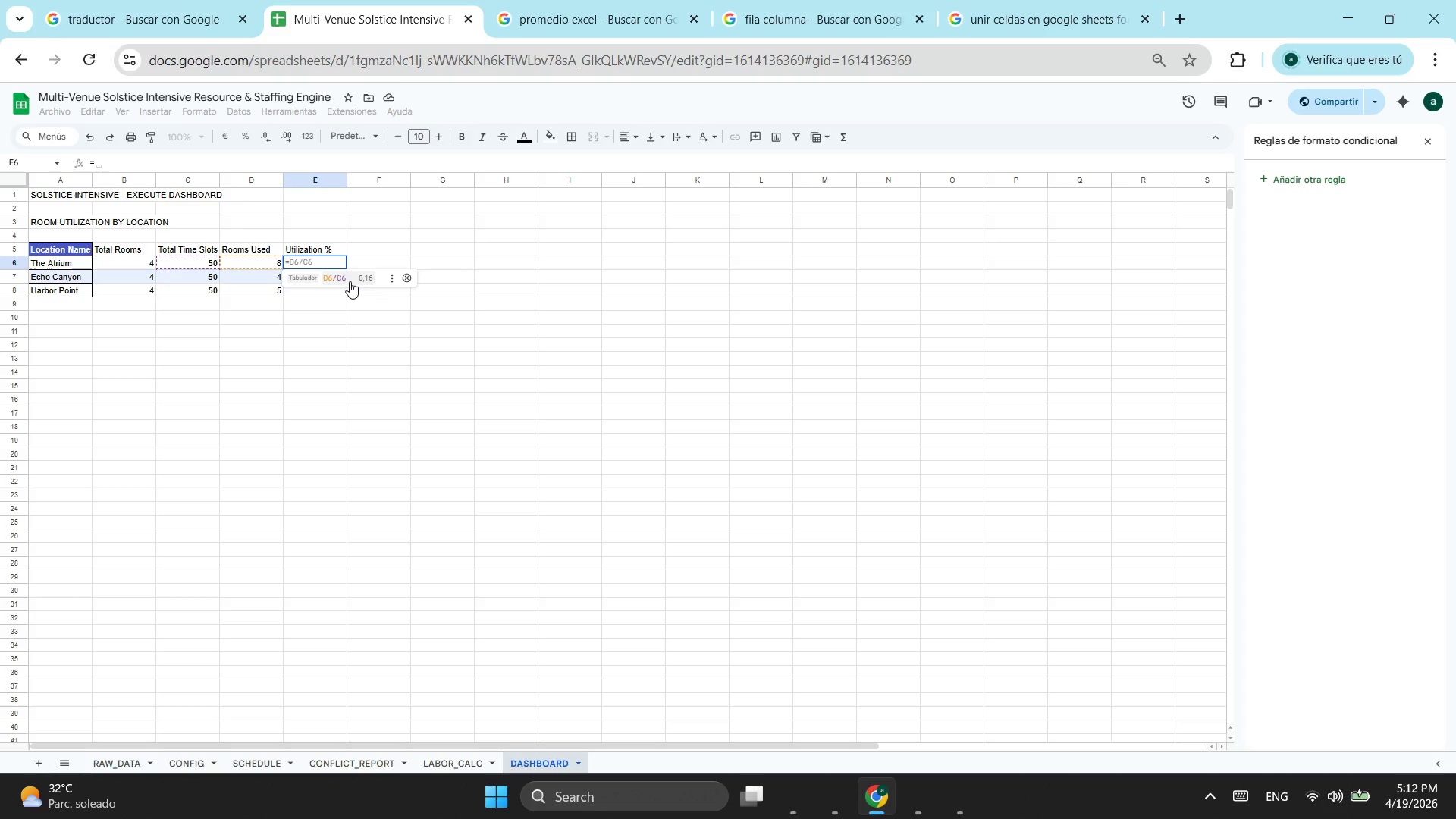 
left_click([350, 281])
 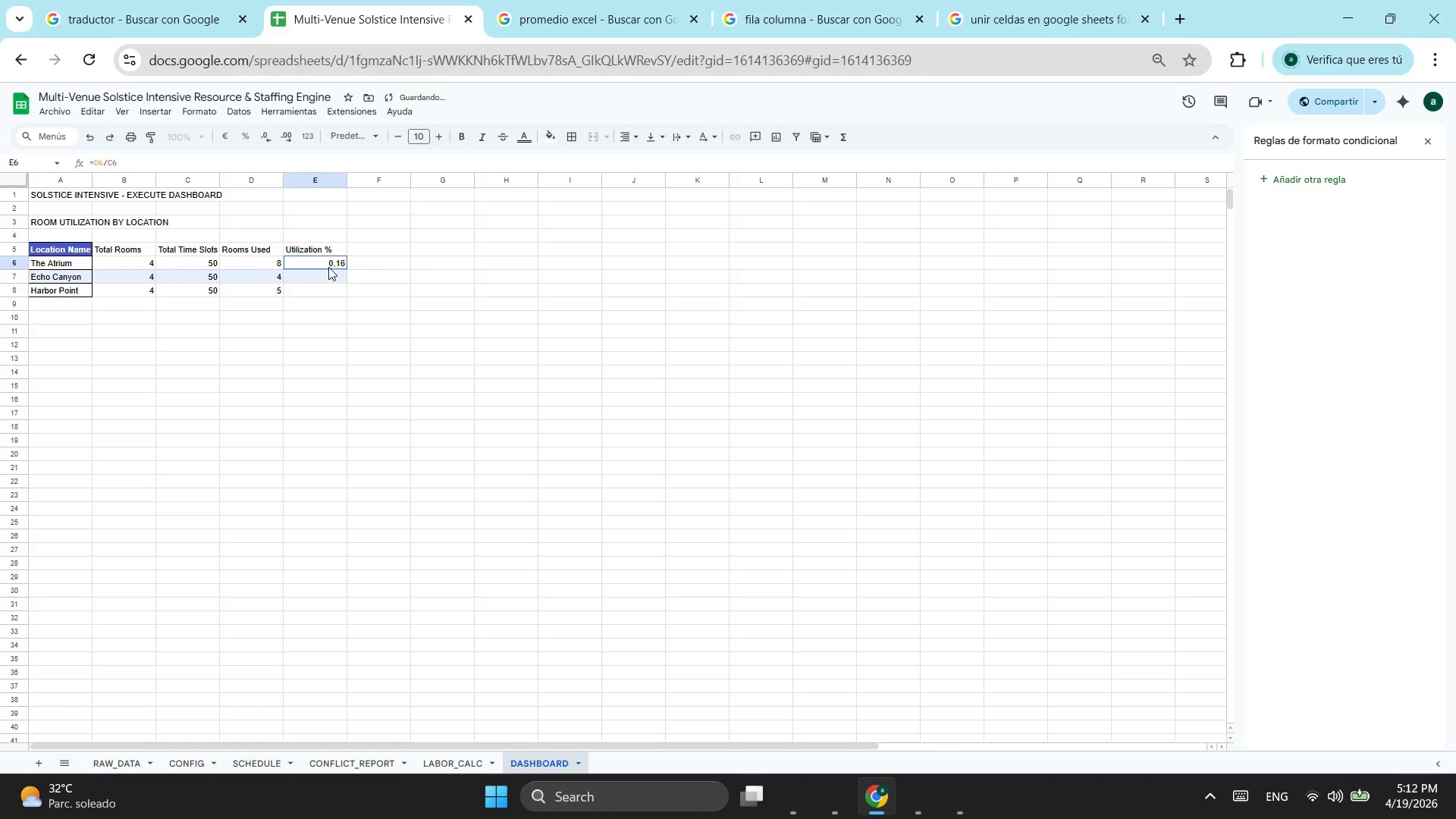 
left_click([328, 267])
 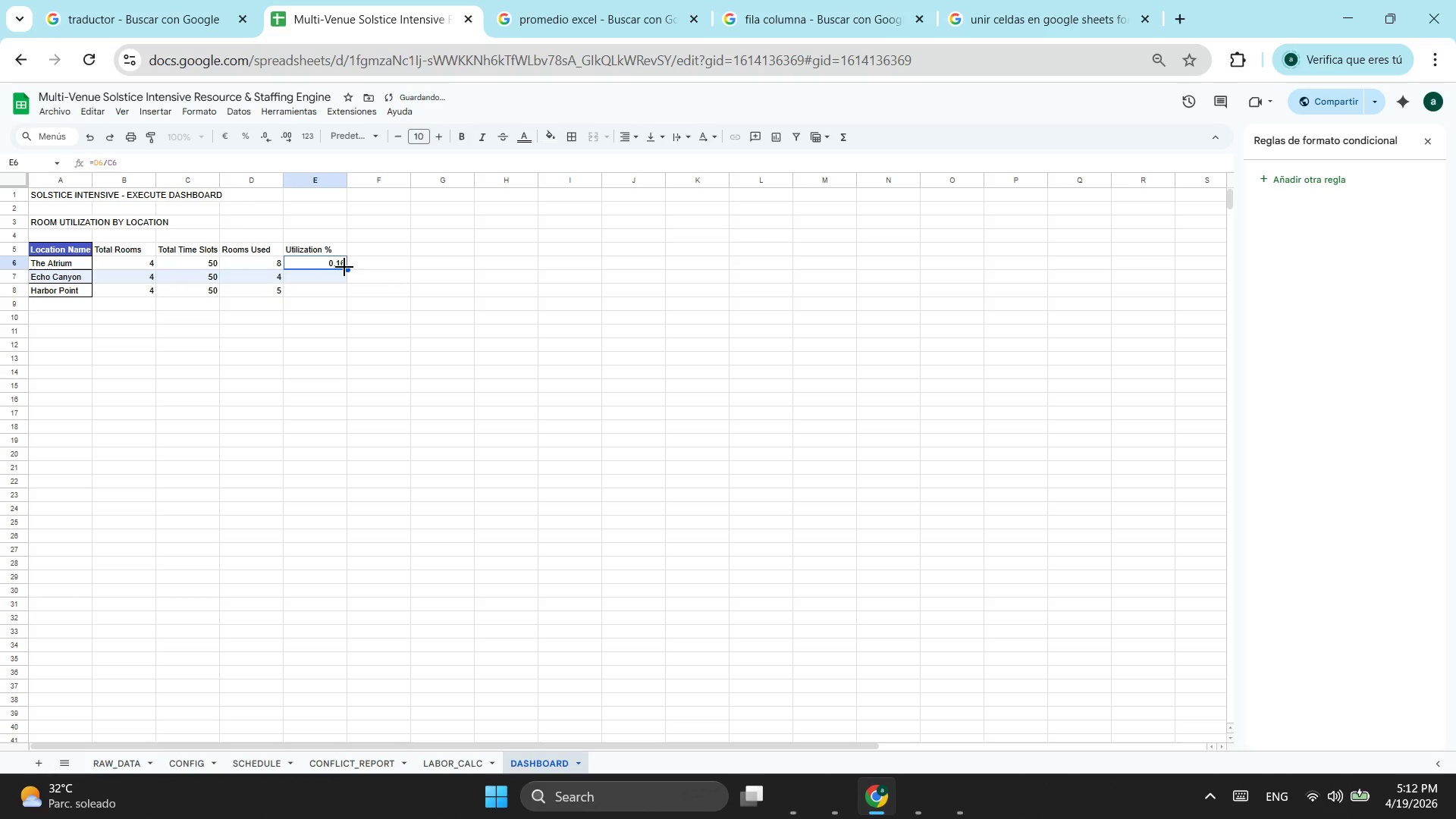 
left_click_drag(start_coordinate=[347, 267], to_coordinate=[340, 286])
 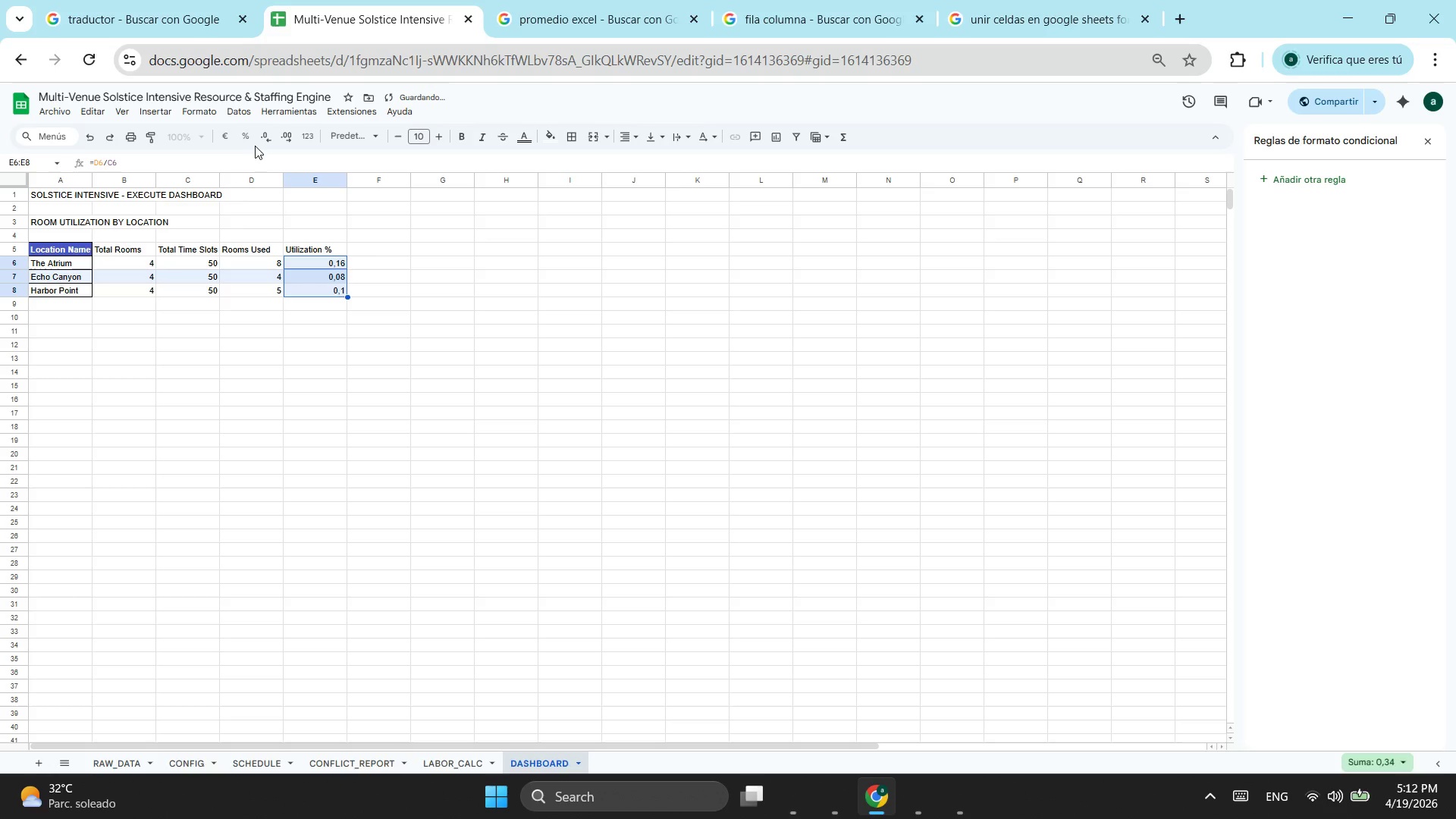 
left_click([250, 141])
 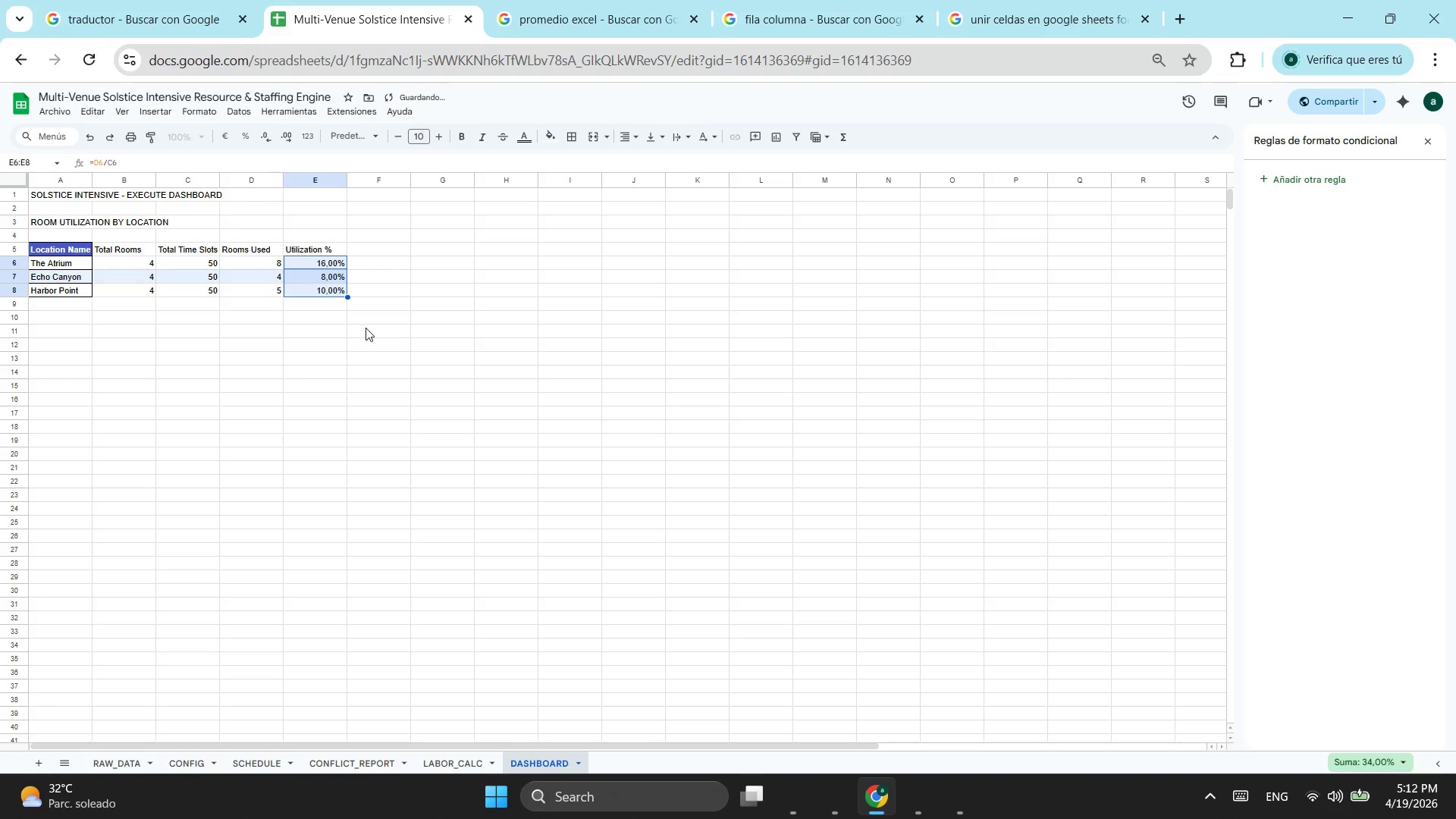 
left_click_drag(start_coordinate=[366, 328], to_coordinate=[359, 337])
 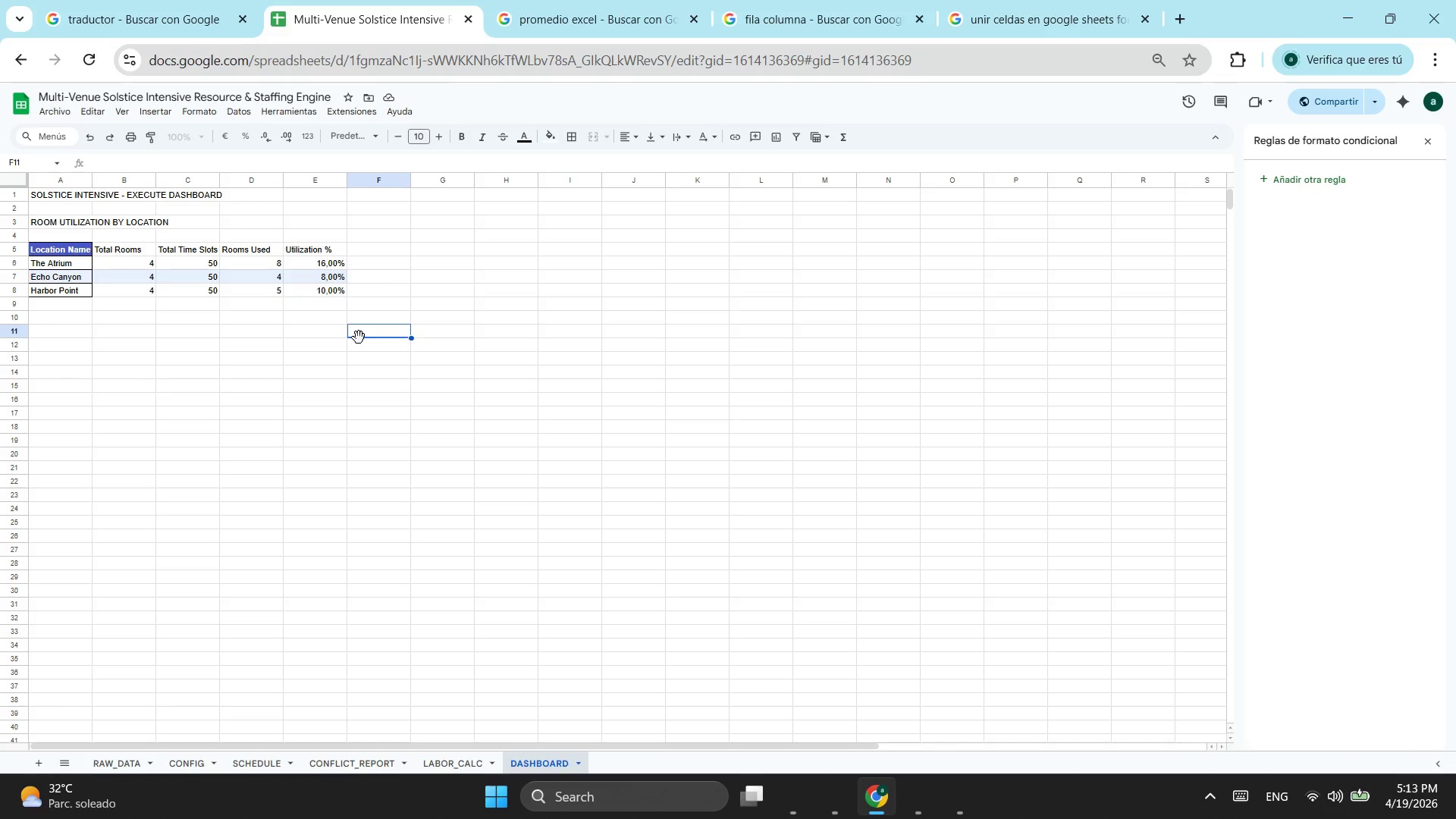 
wait(13.08)
 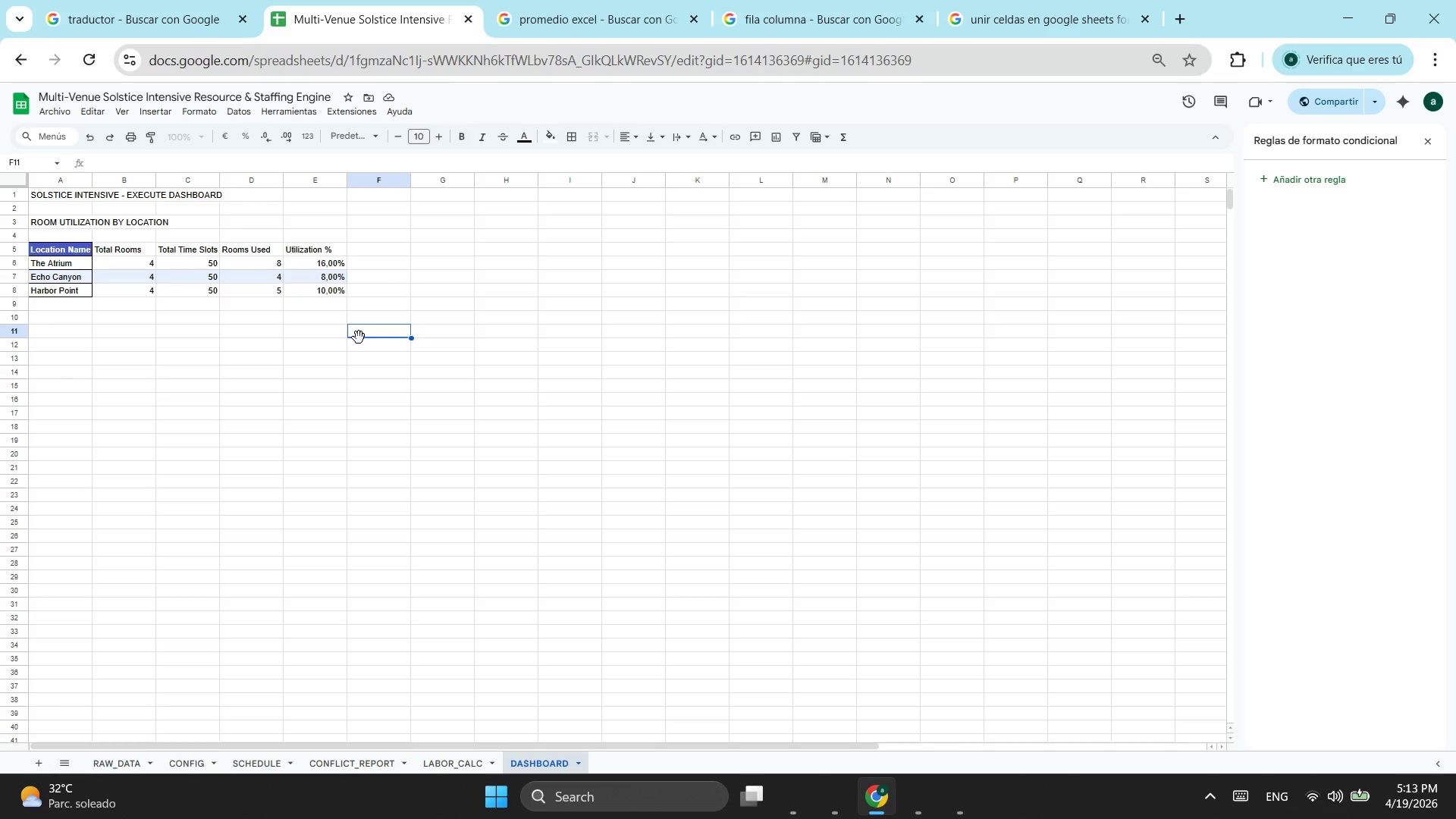 
left_click([270, 753])
 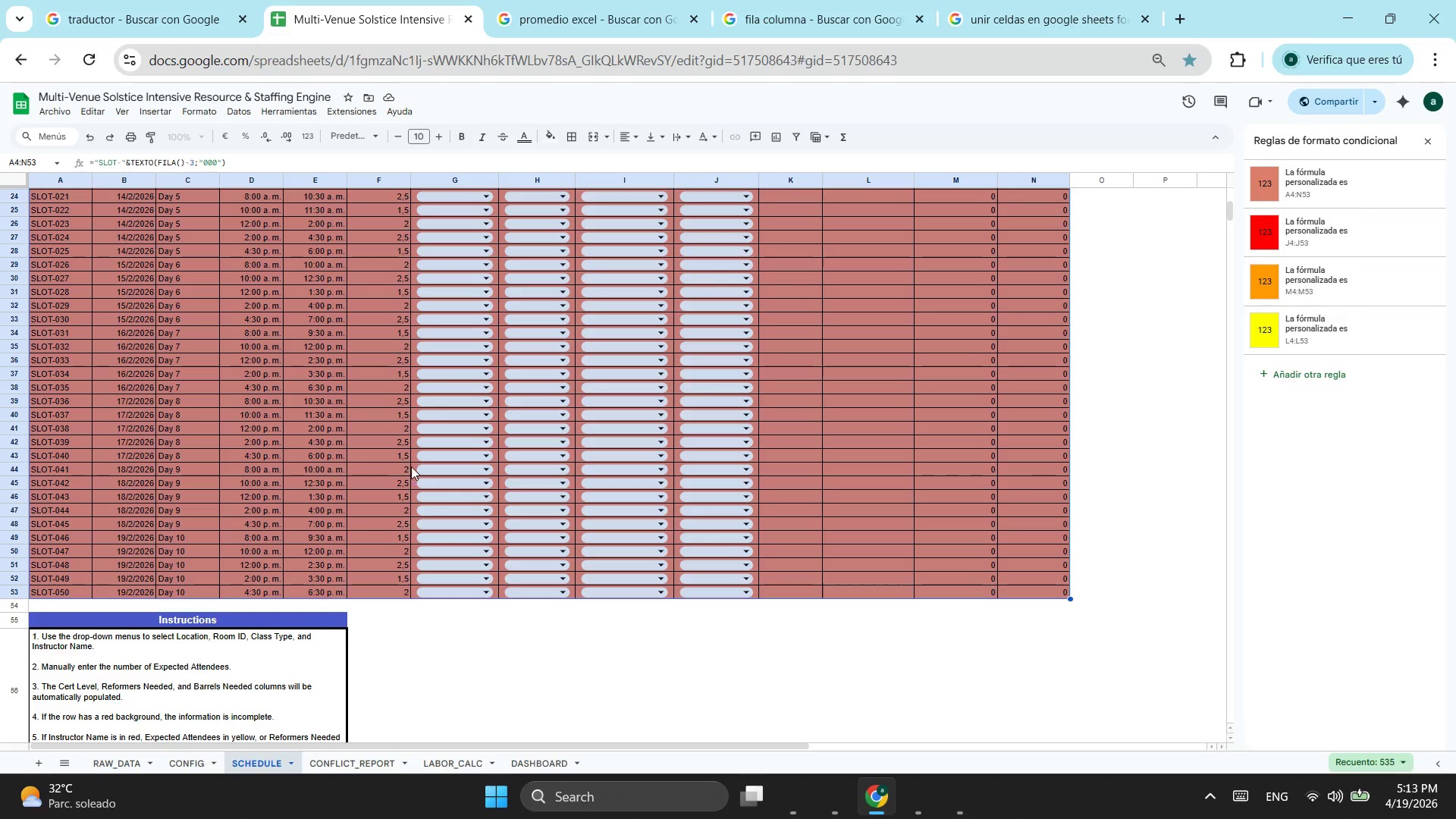 
scroll: coordinate [438, 450], scroll_direction: up, amount: 4.0
 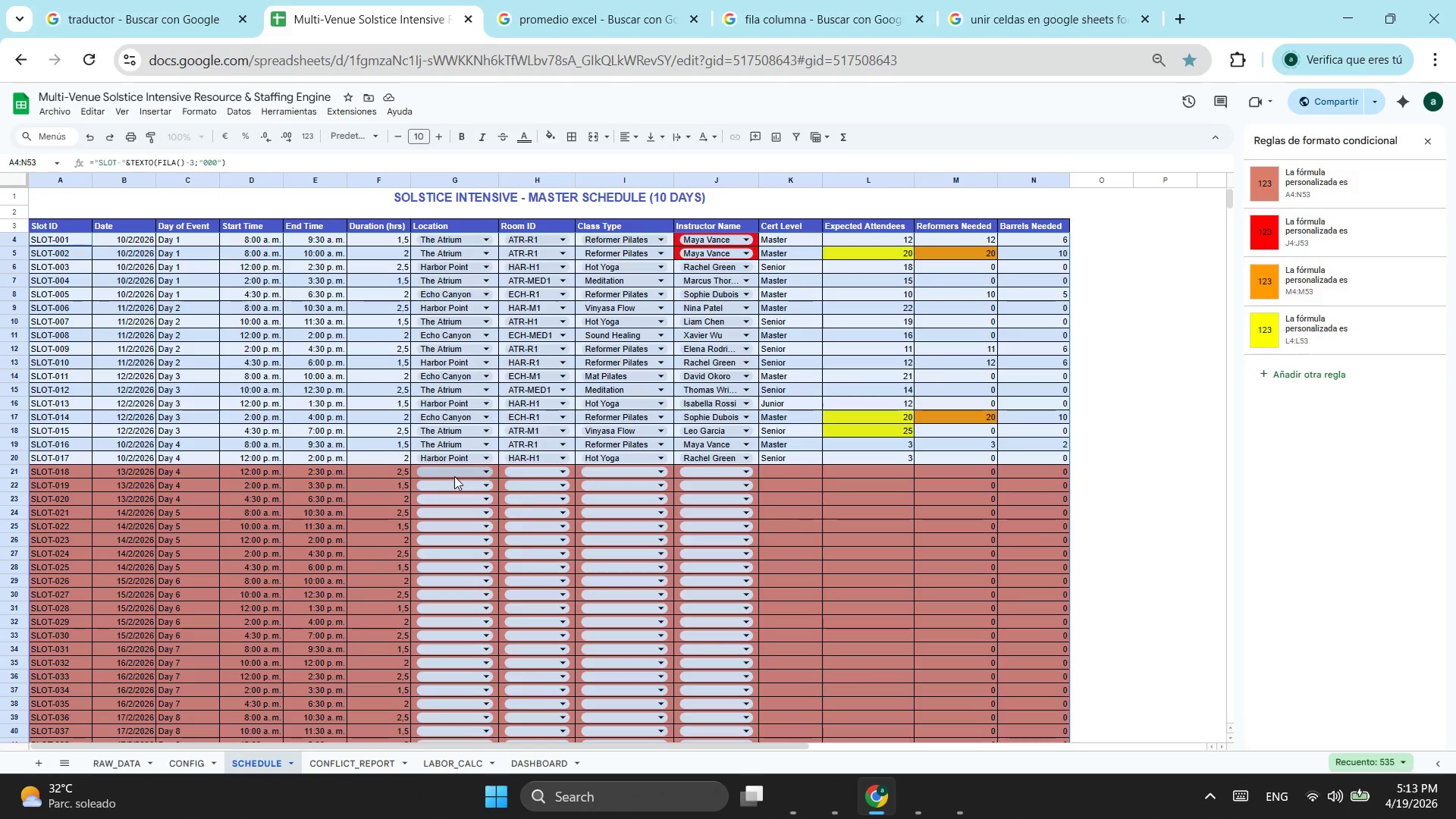 
left_click([481, 517])
 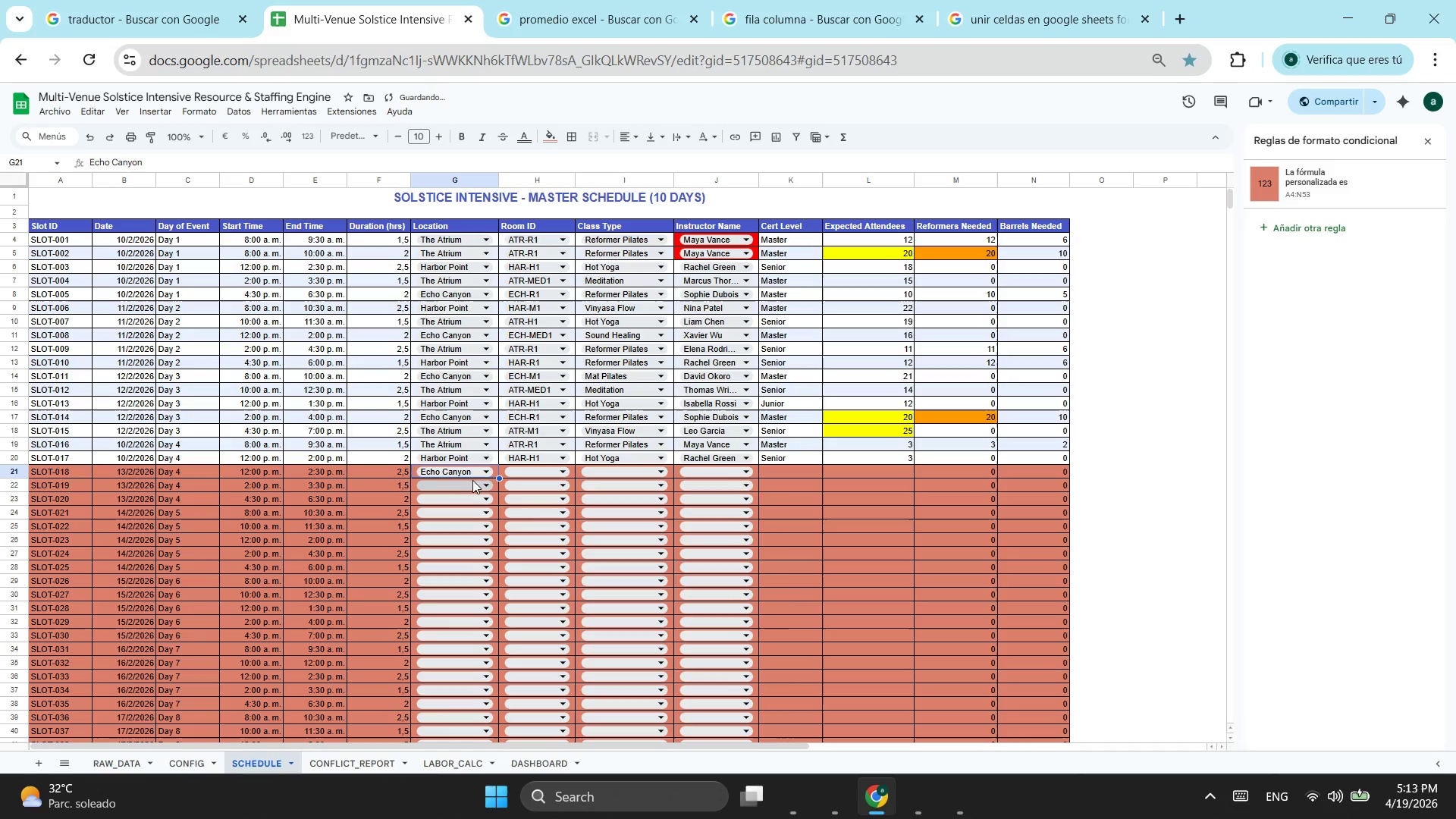 
left_click_drag(start_coordinate=[460, 359], to_coordinate=[460, 474])
 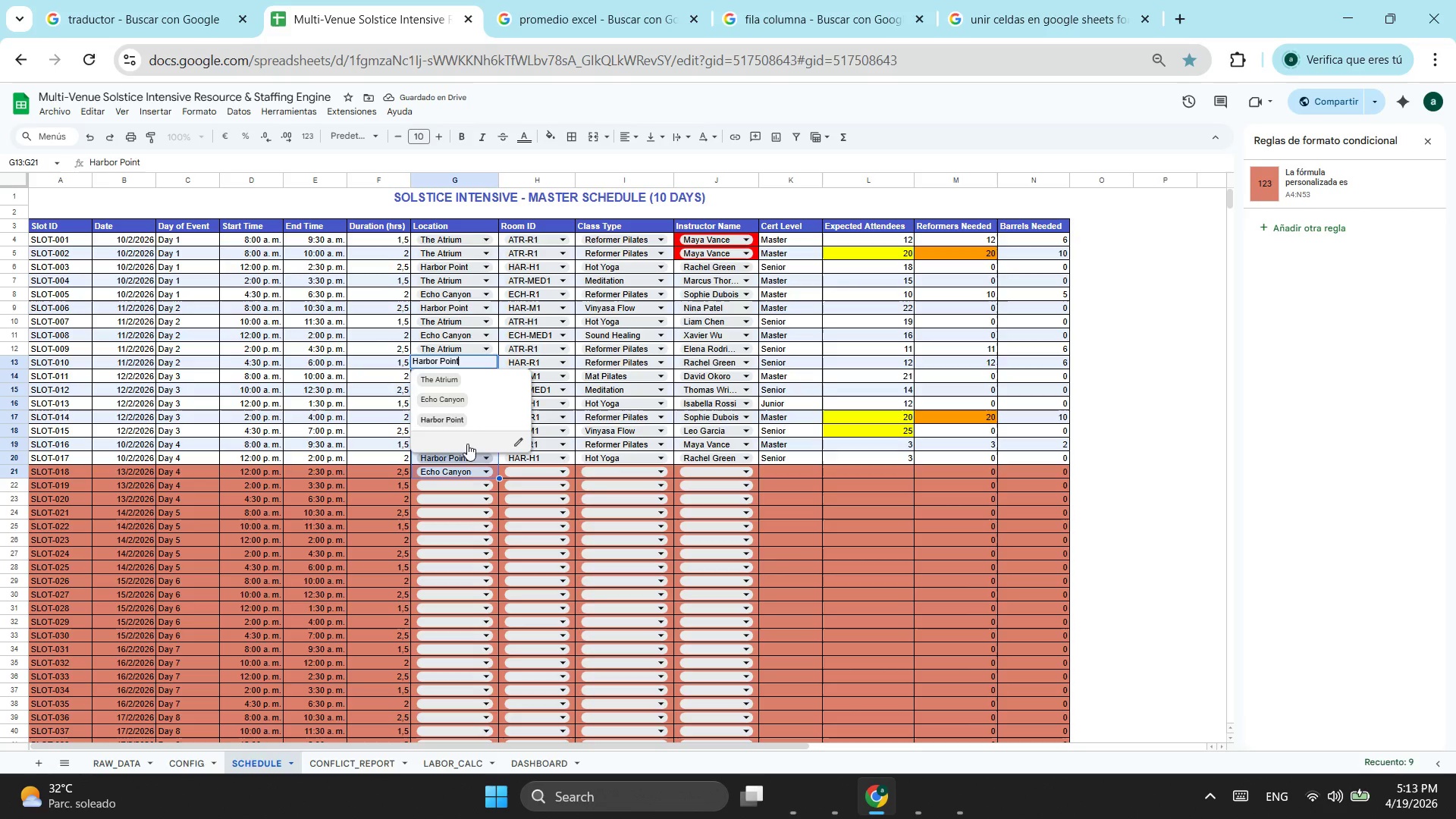 
key(Escape)
 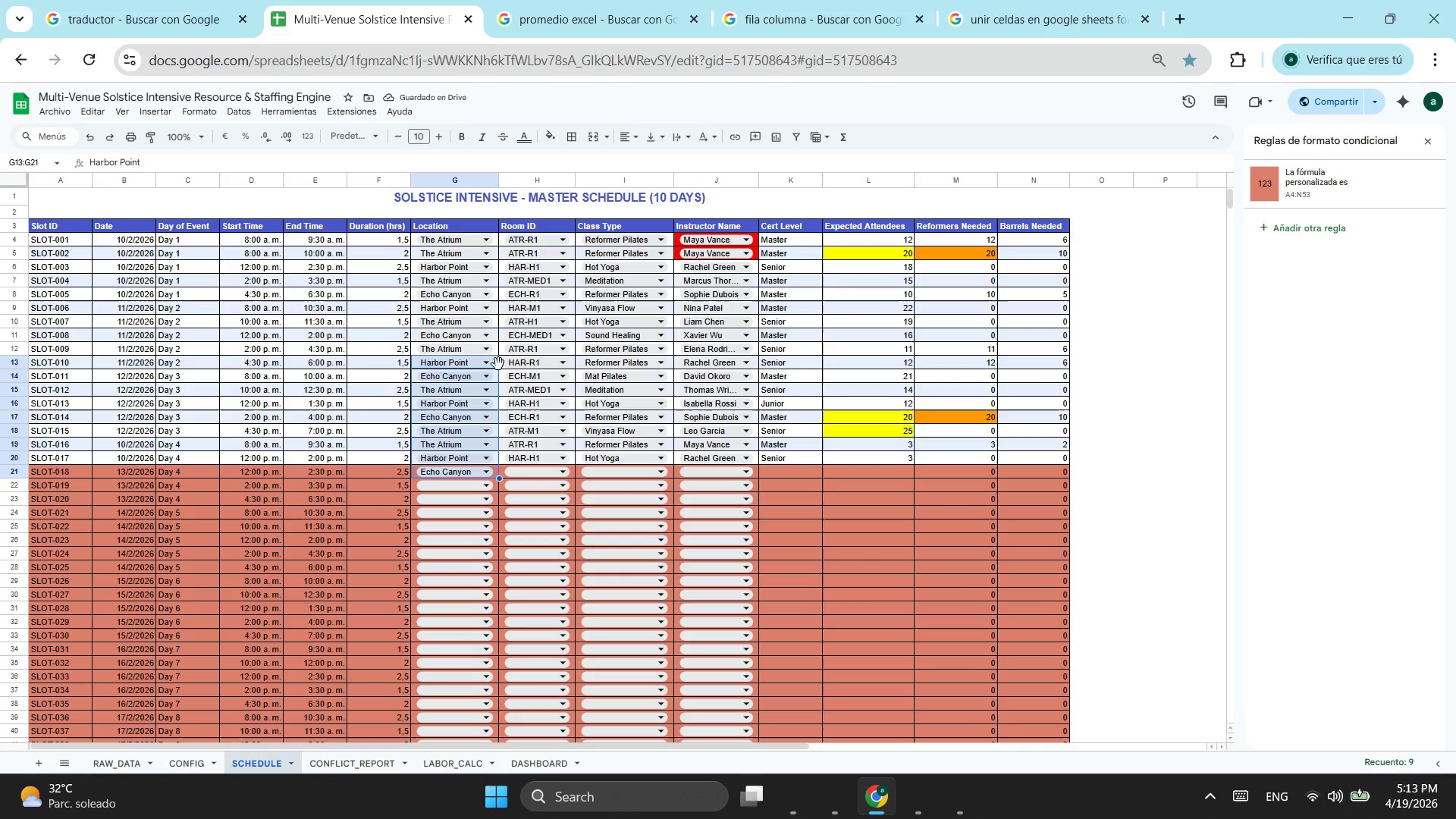 
left_click_drag(start_coordinate=[497, 362], to_coordinate=[495, 366])
 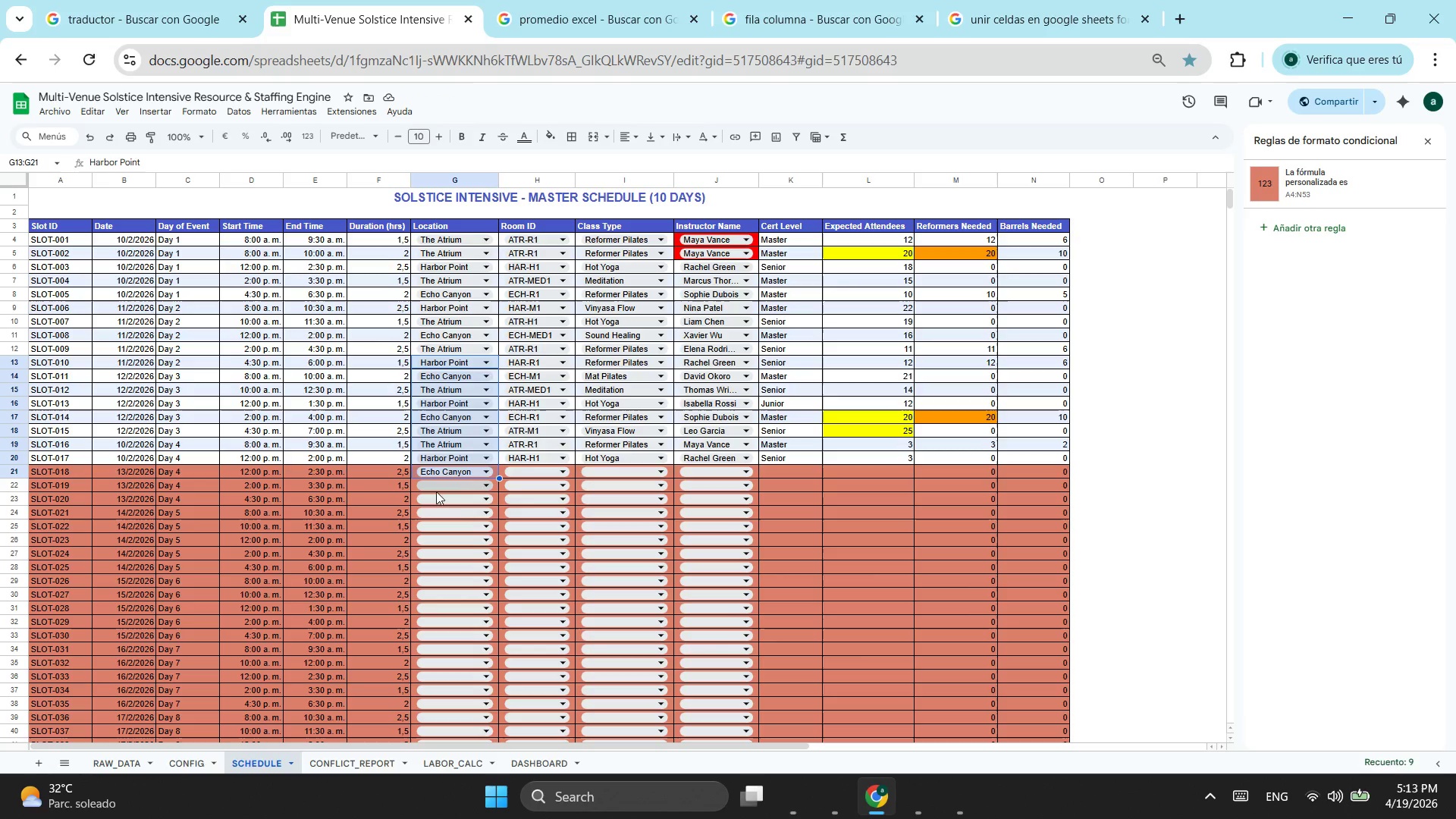 
key(Control+ControlLeft)
 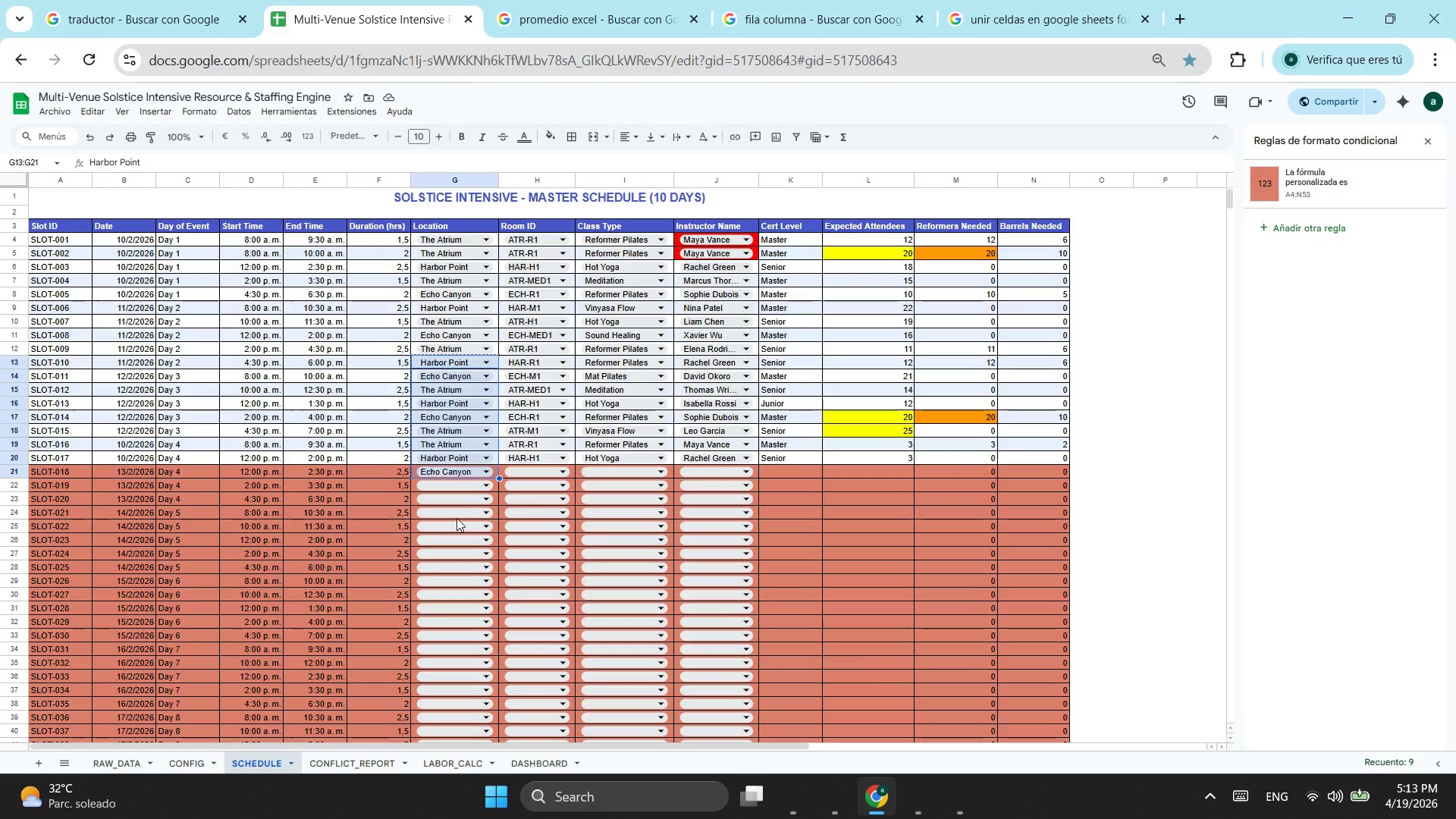 
key(Control+C)
 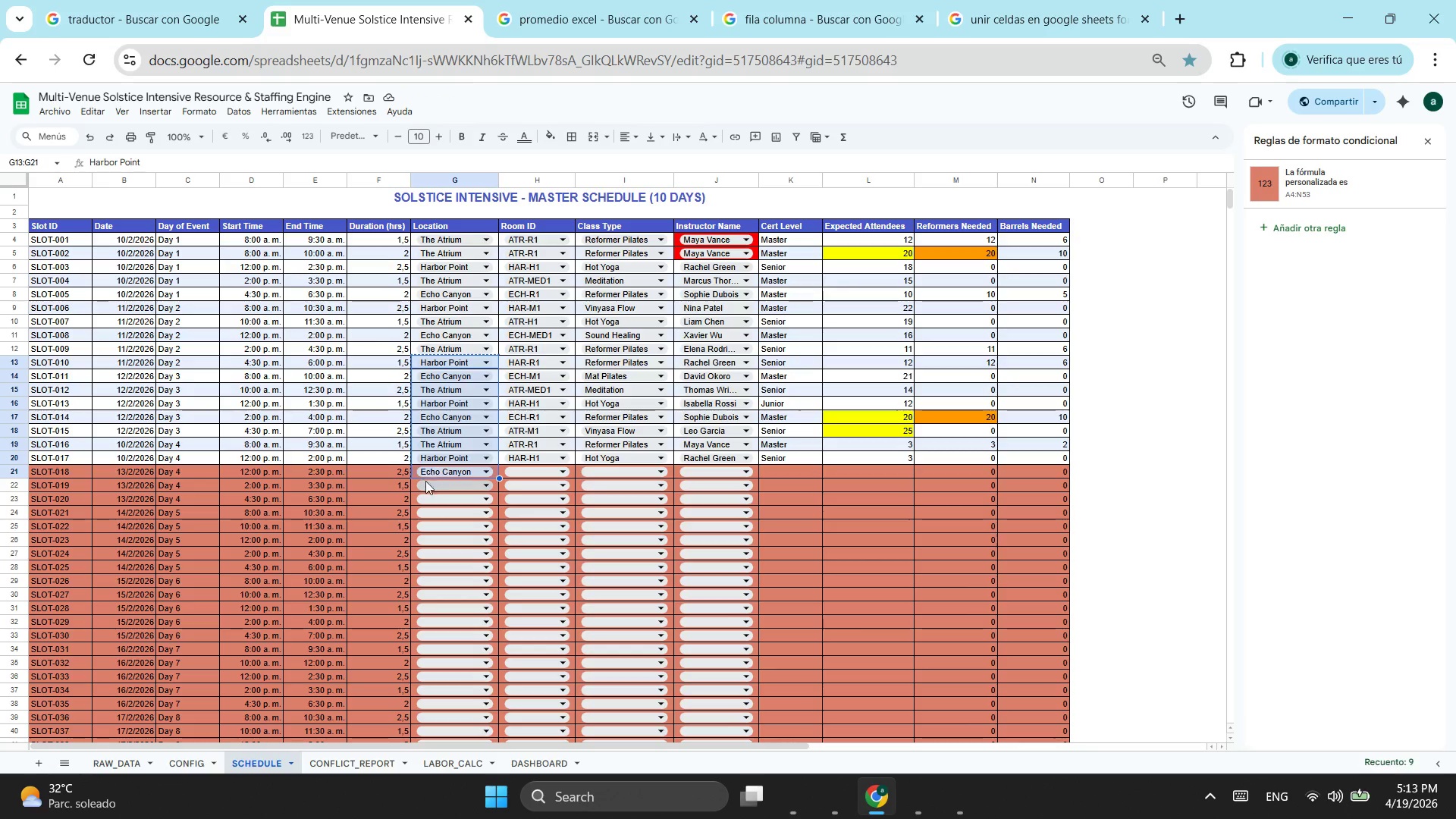 
left_click([414, 488])
 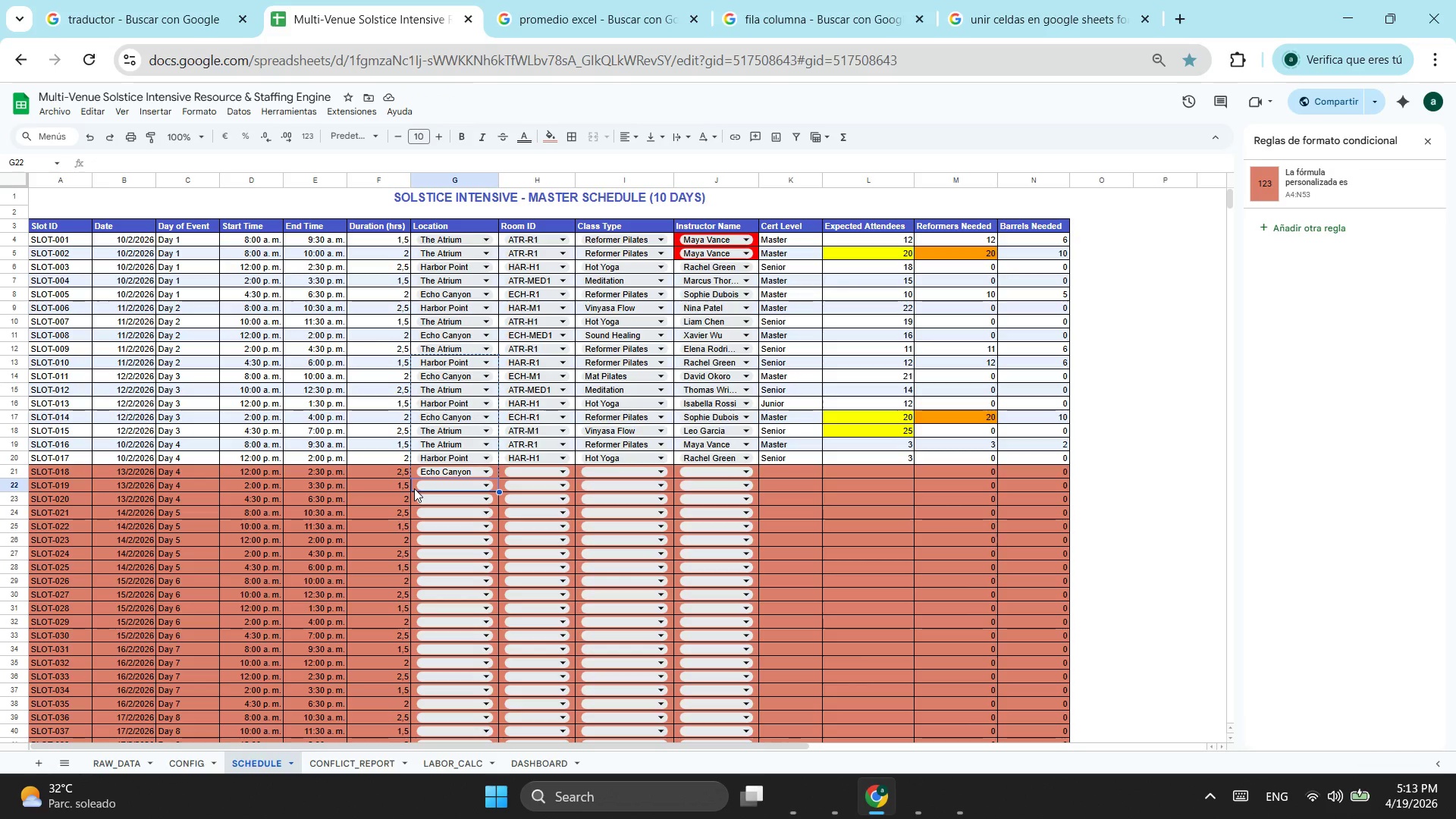 
key(Control+ControlLeft)
 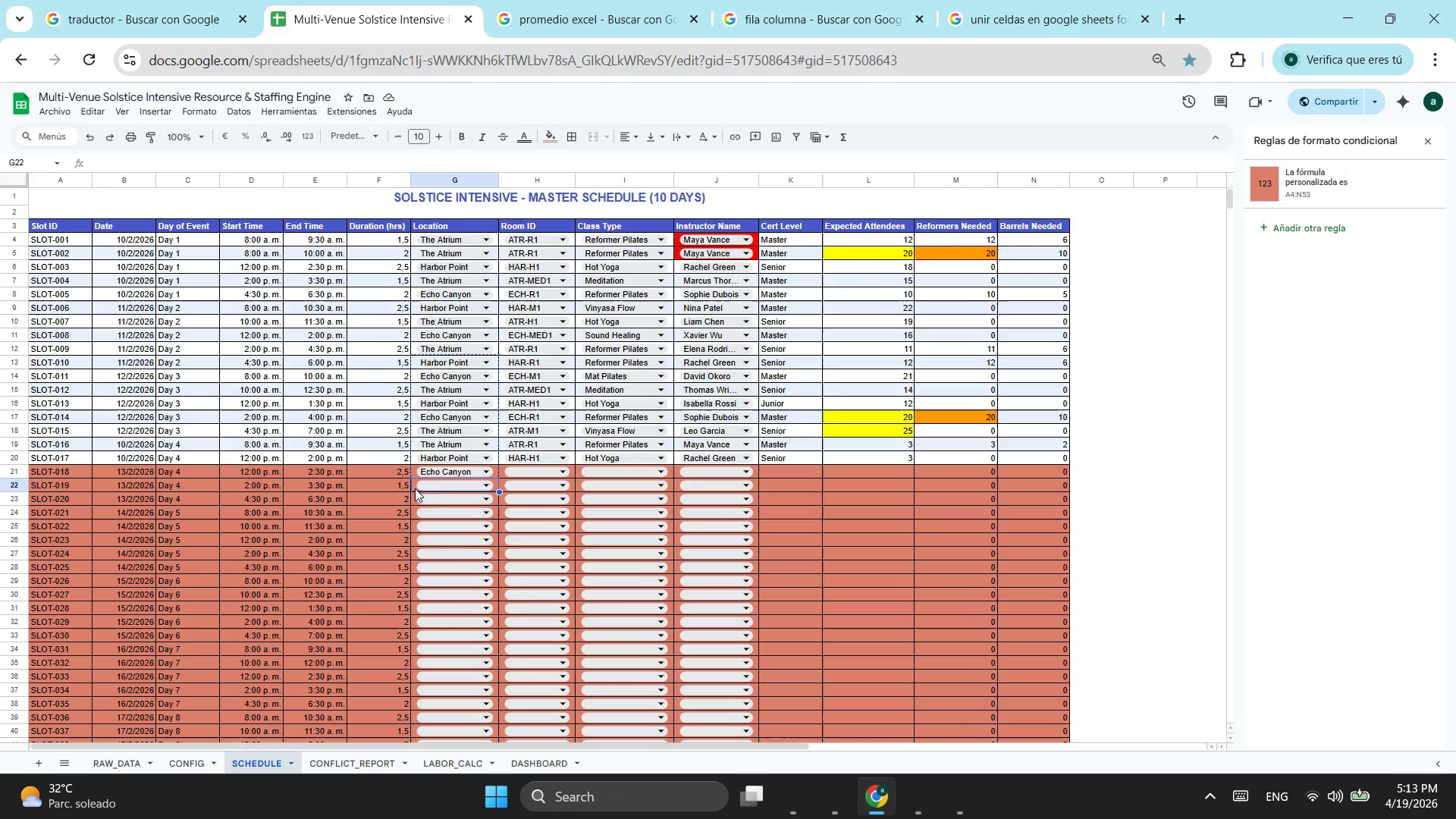 
key(Control+V)
 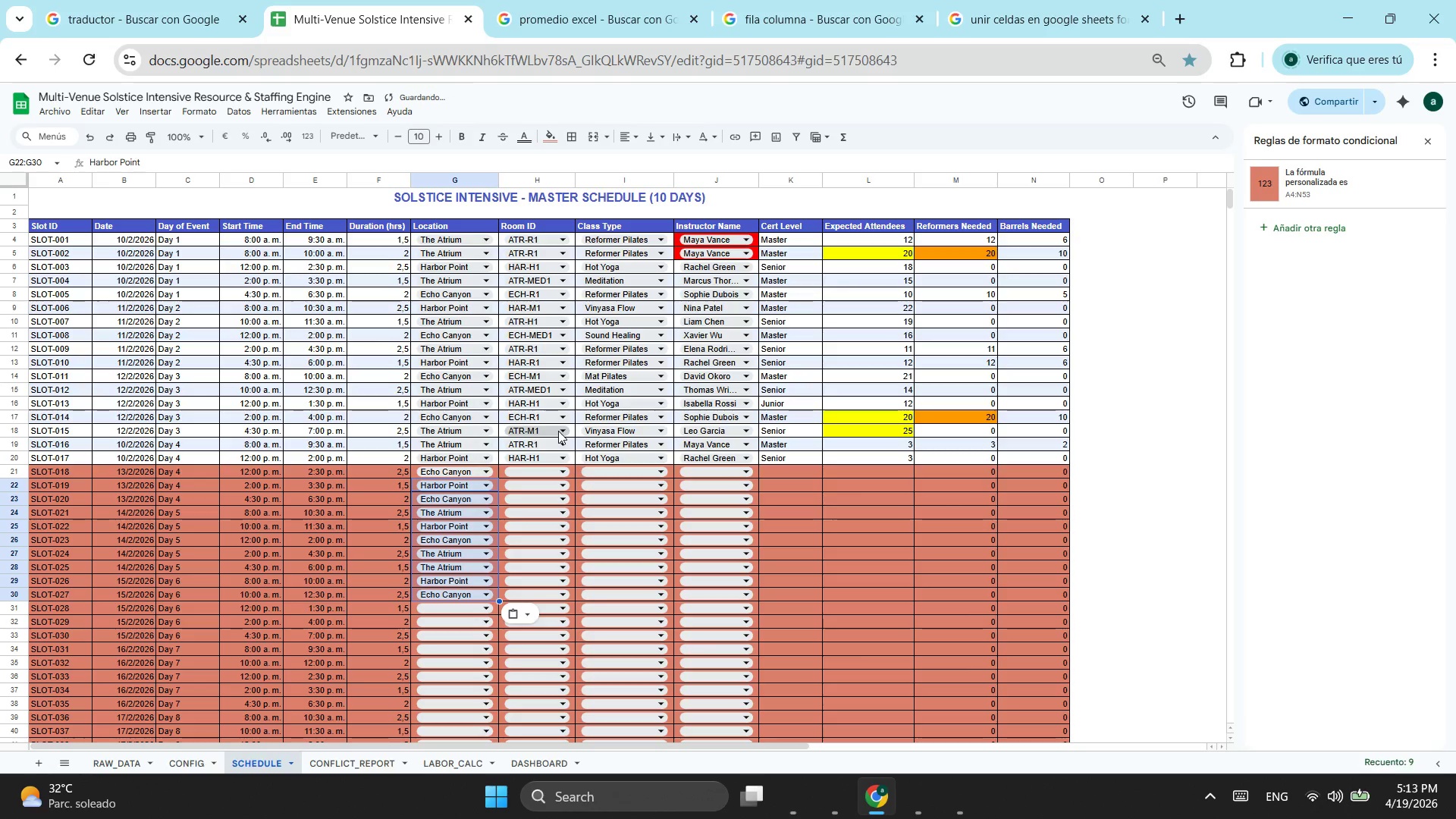 
left_click([546, 468])
 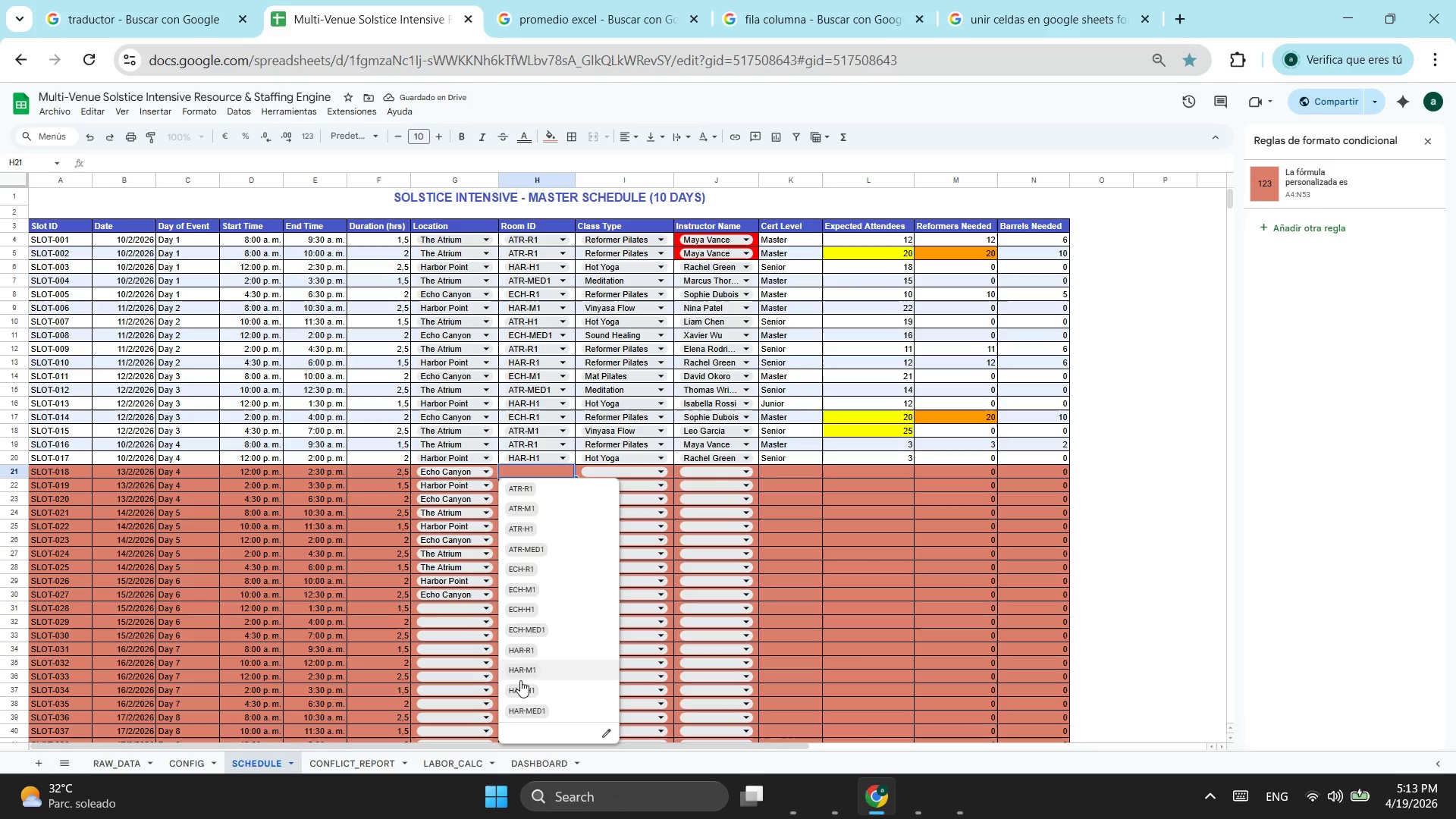 
left_click([520, 693])
 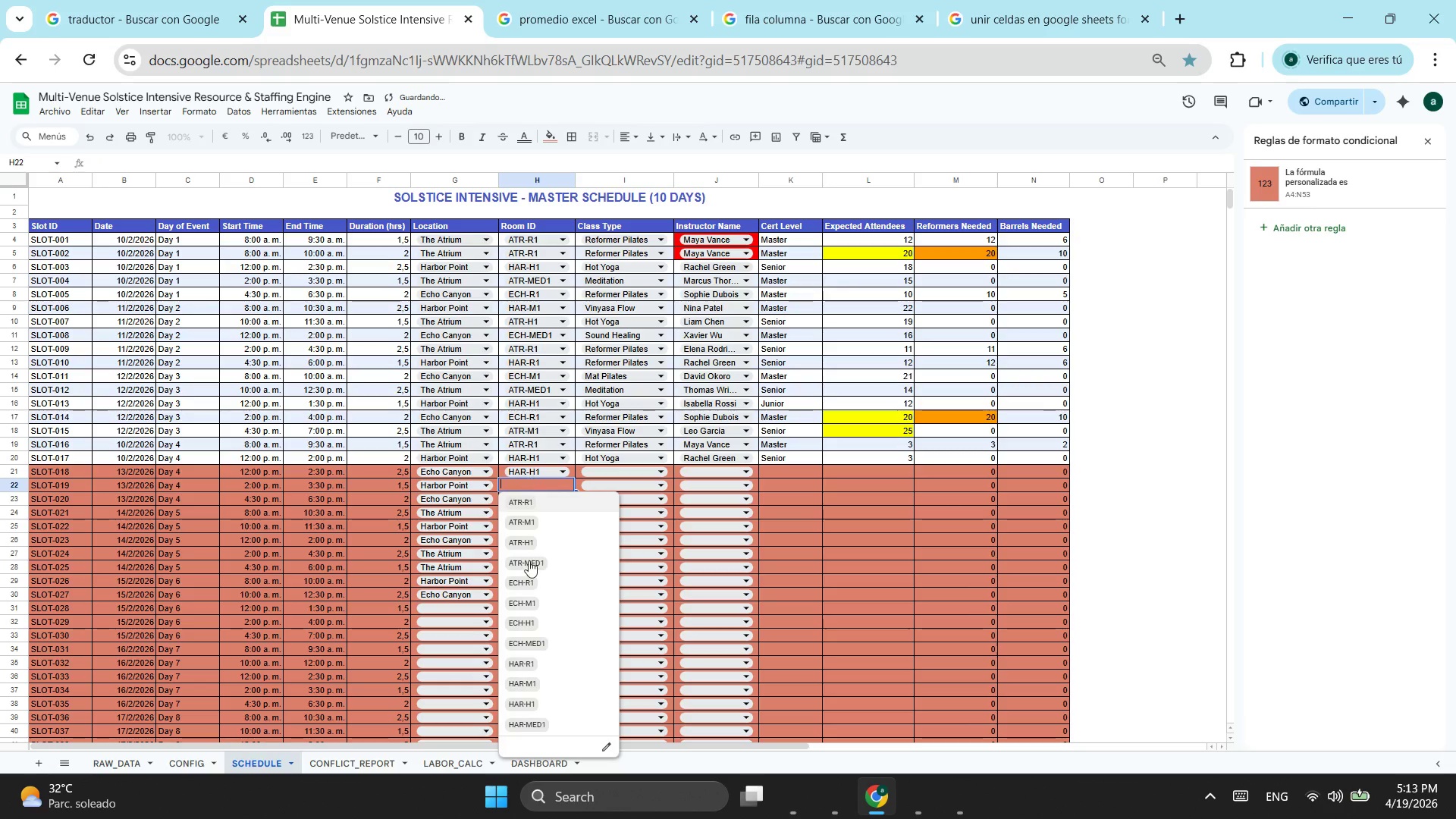 
double_click([529, 615])
 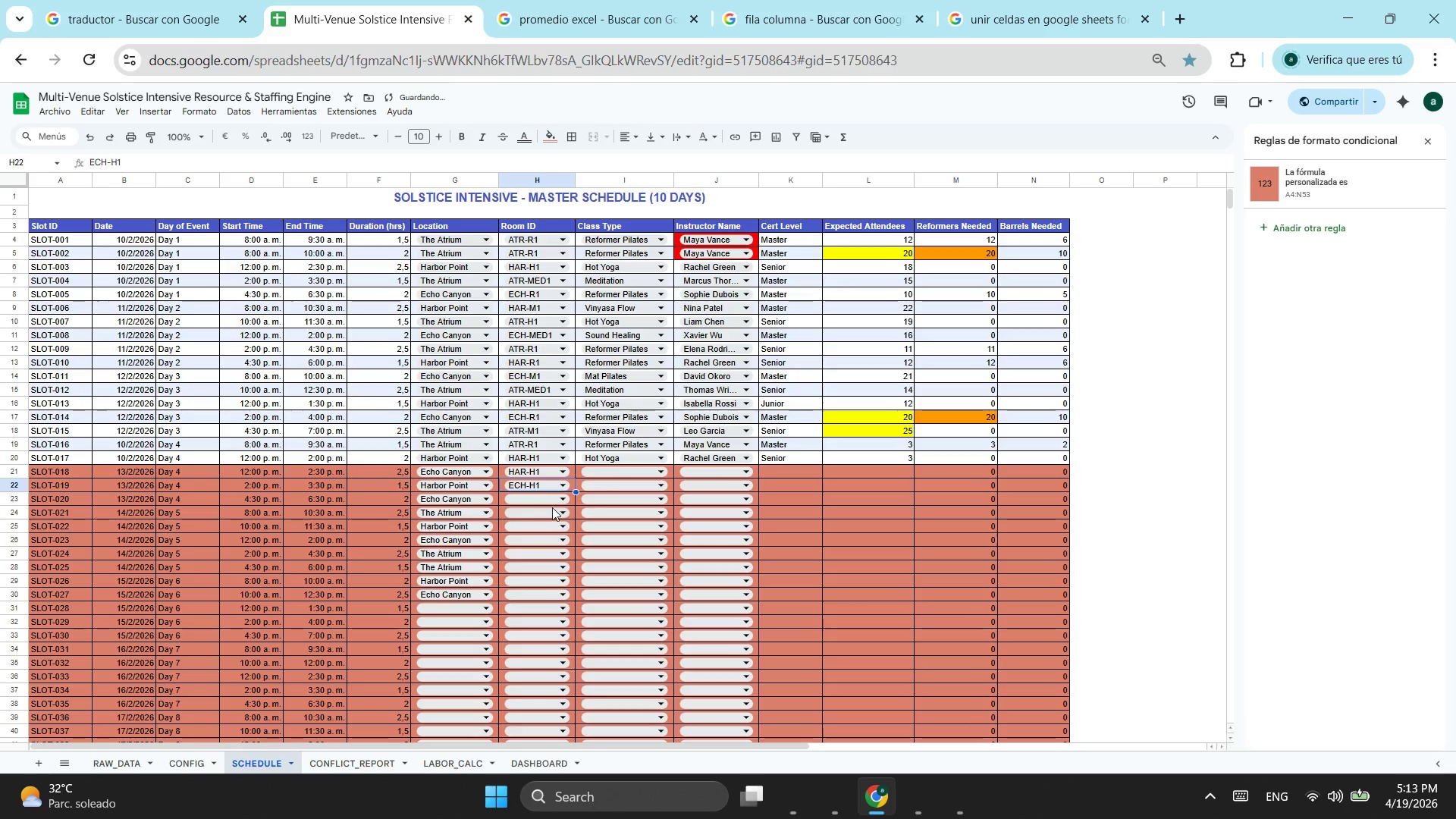 
left_click([552, 506])
 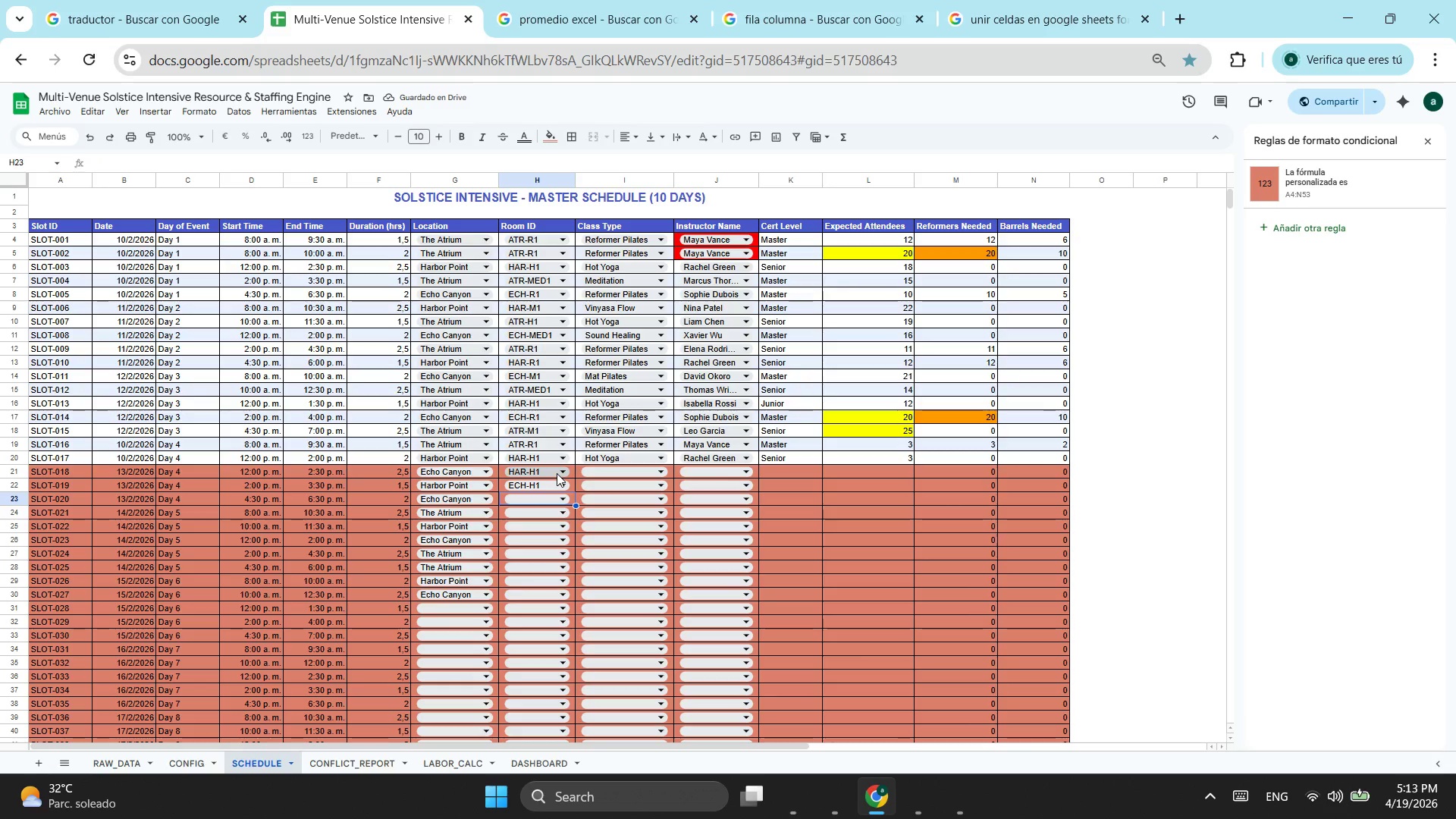 
left_click([557, 473])
 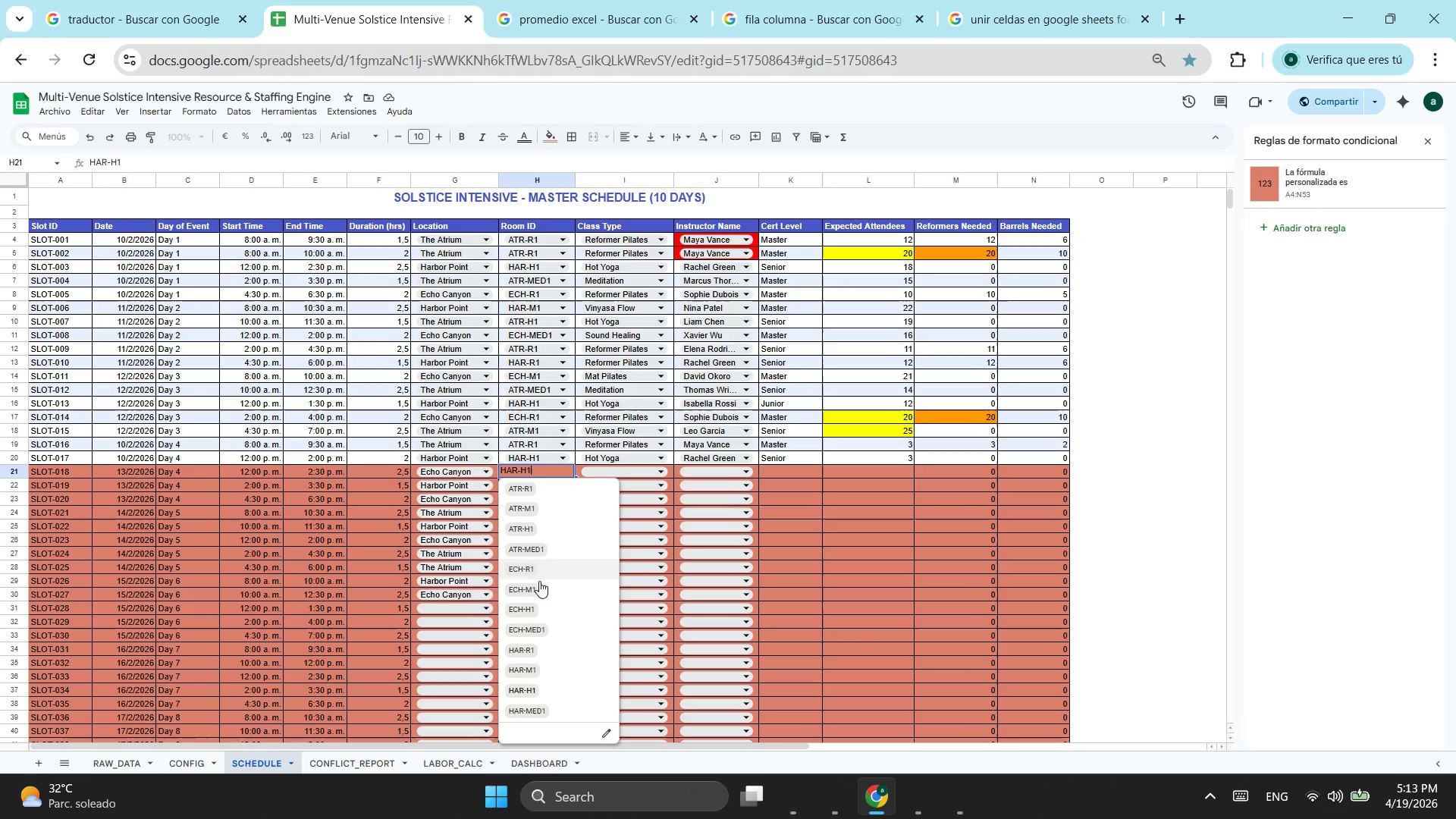 
left_click([557, 563])
 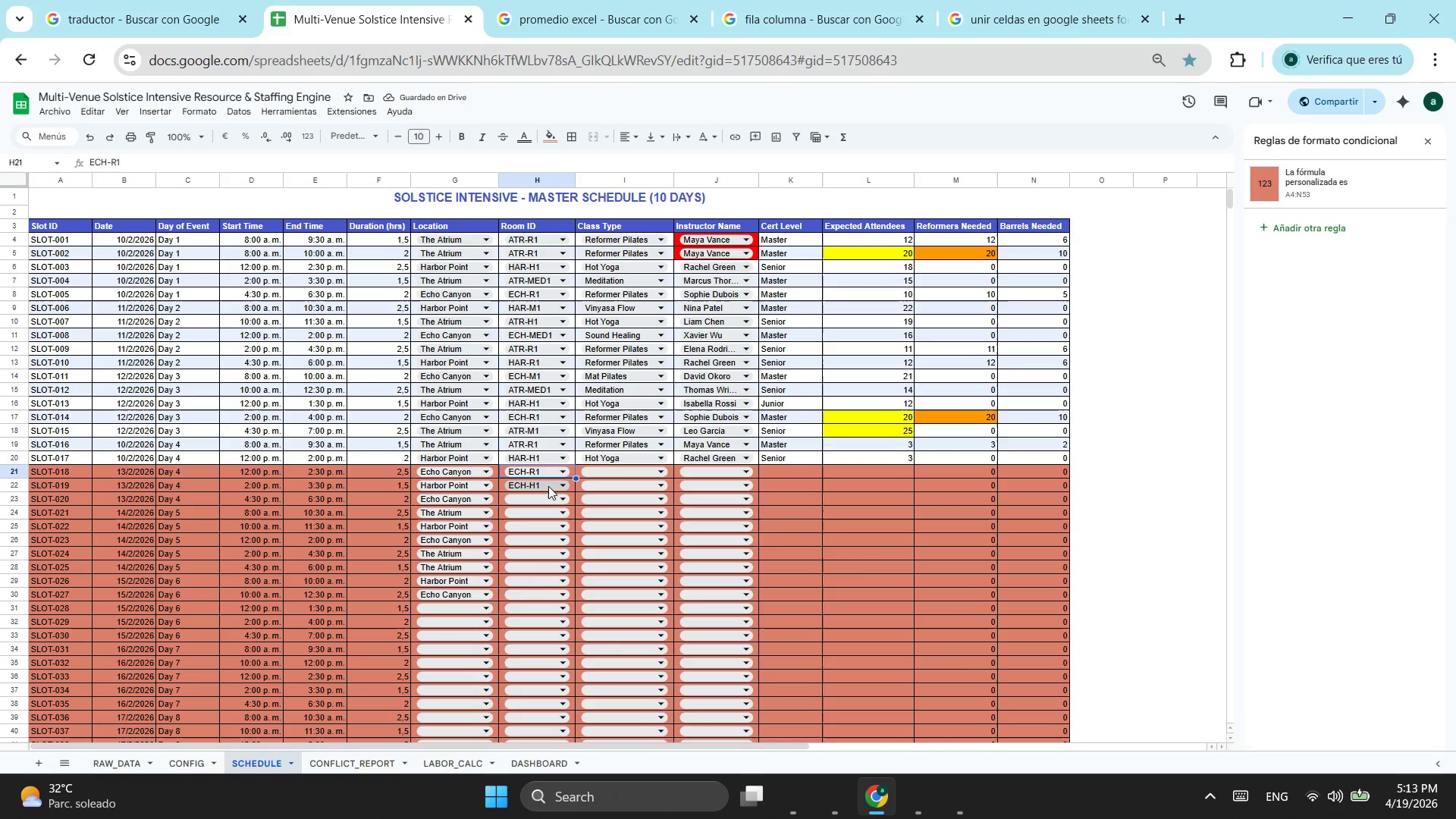 
left_click([548, 486])
 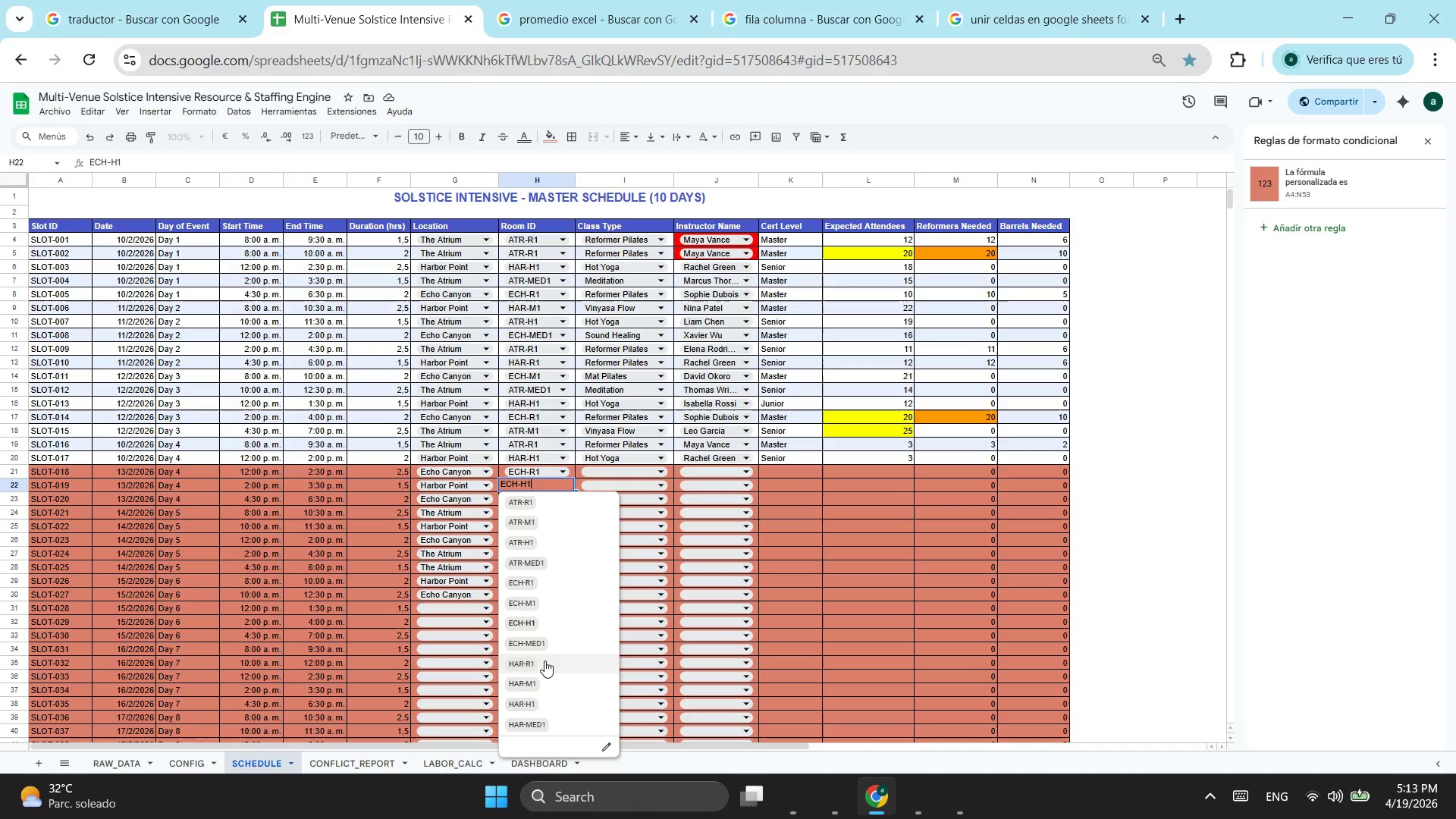 
left_click([544, 667])
 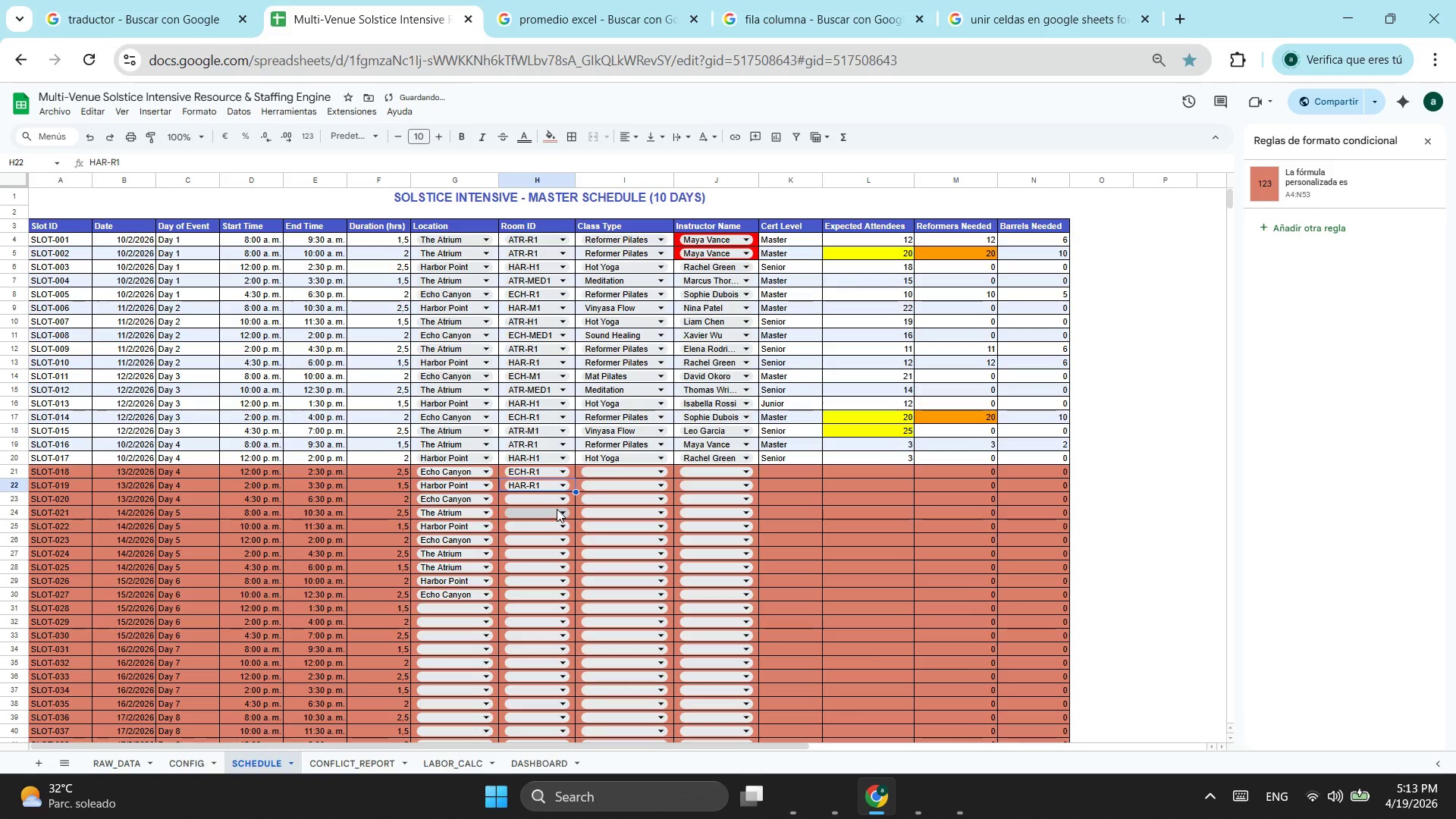 
left_click([556, 507])
 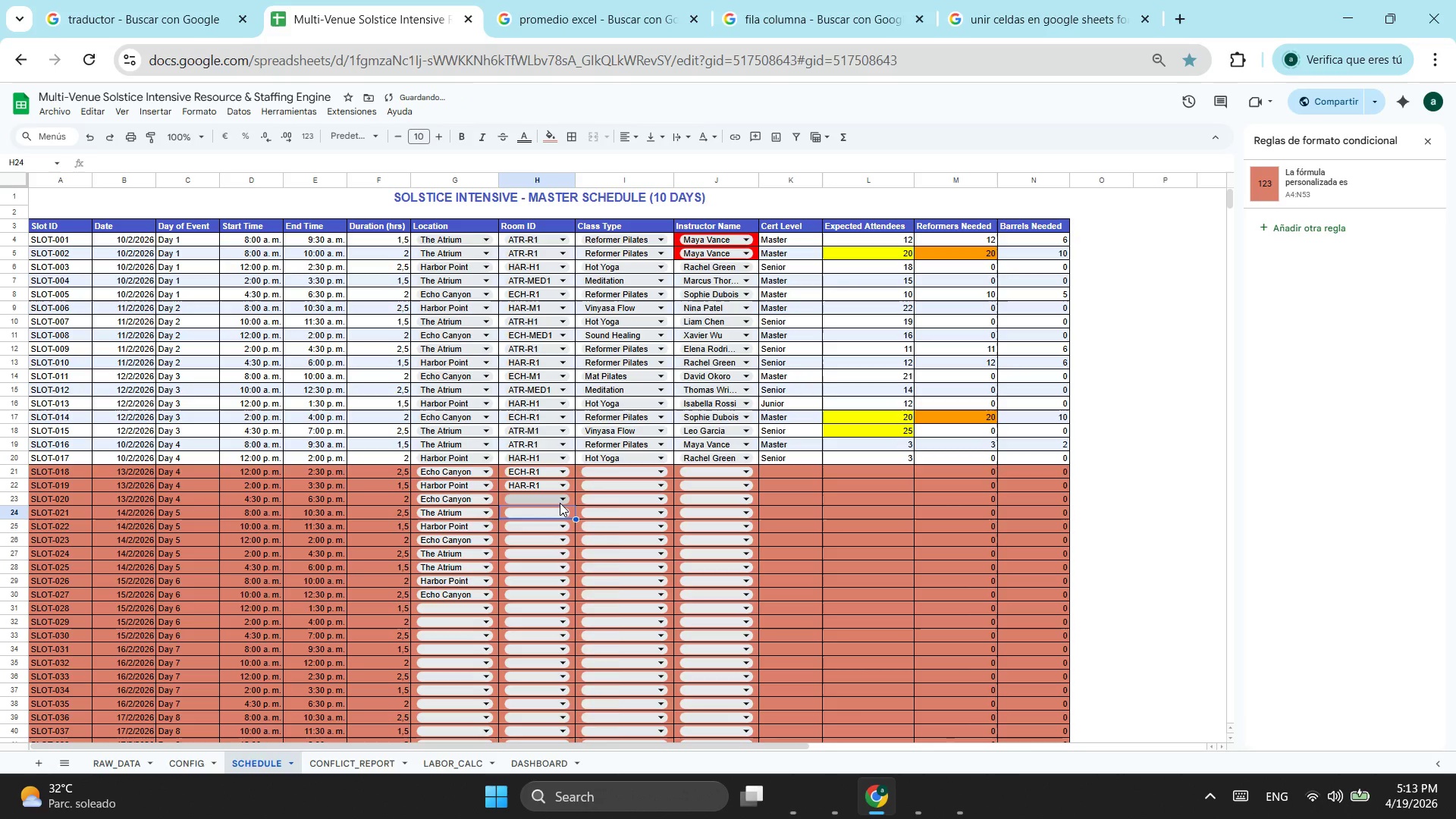 
left_click([560, 503])
 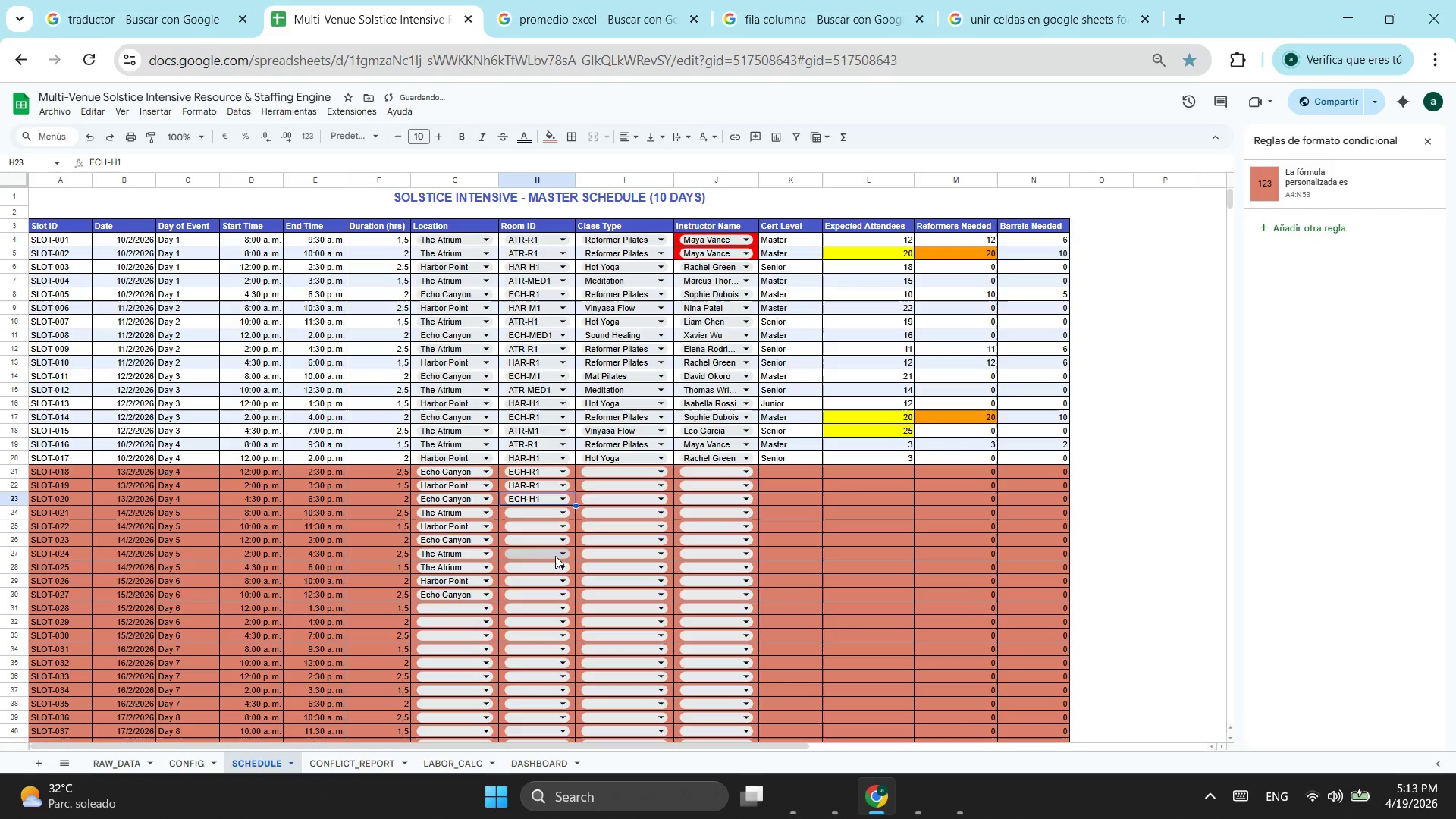 
left_click([558, 514])
 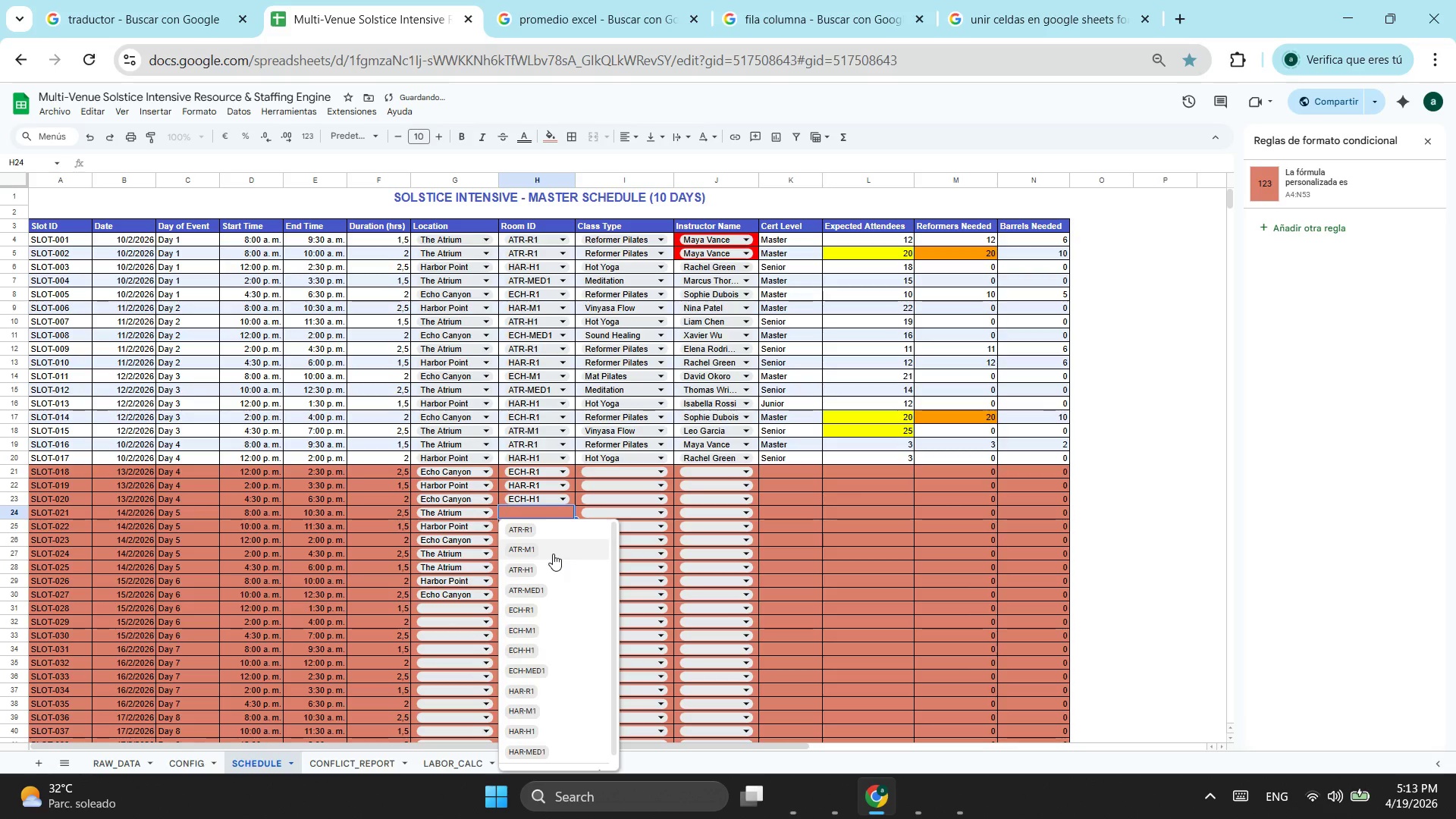 
left_click([553, 554])
 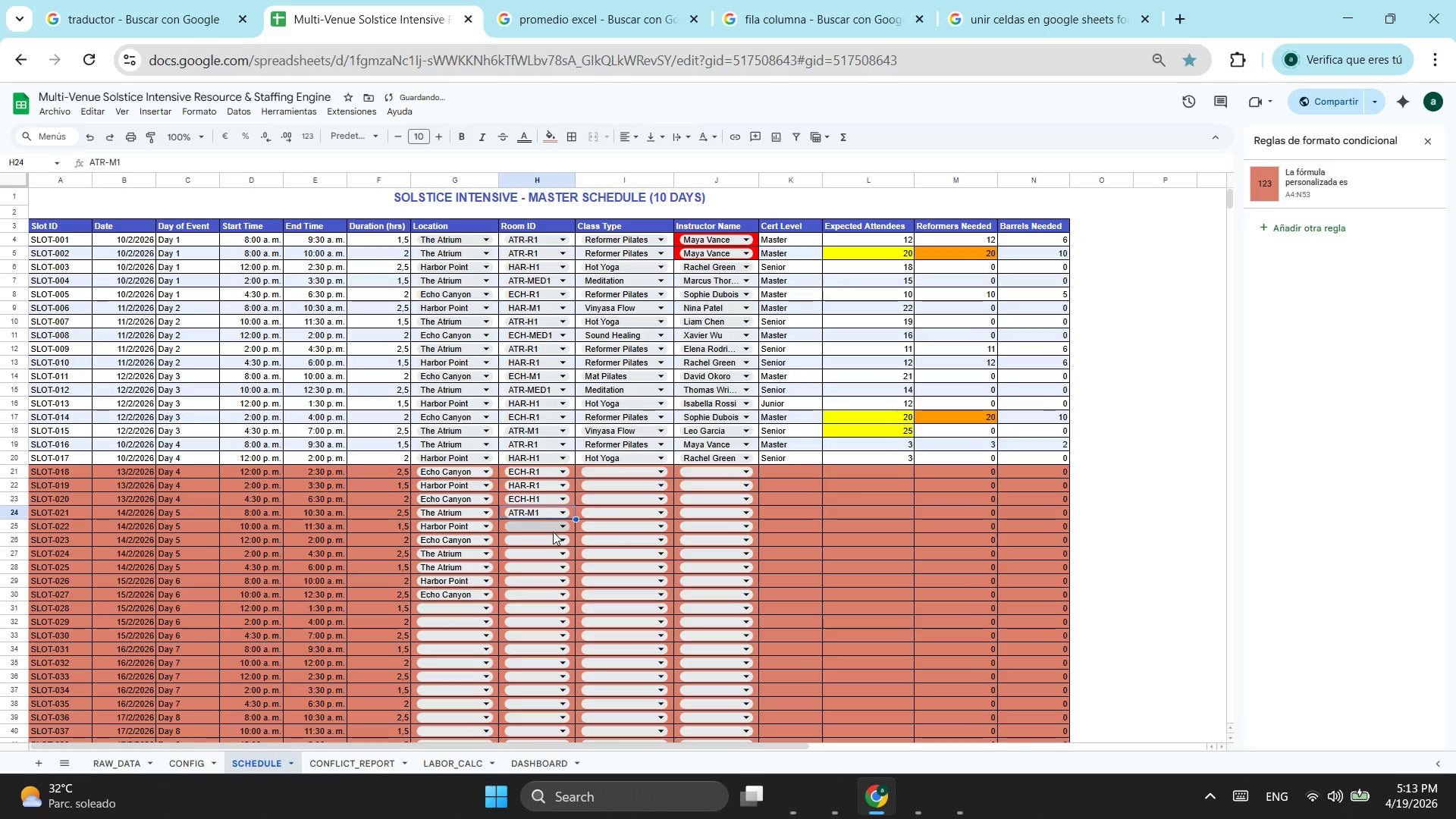 
left_click([553, 532])
 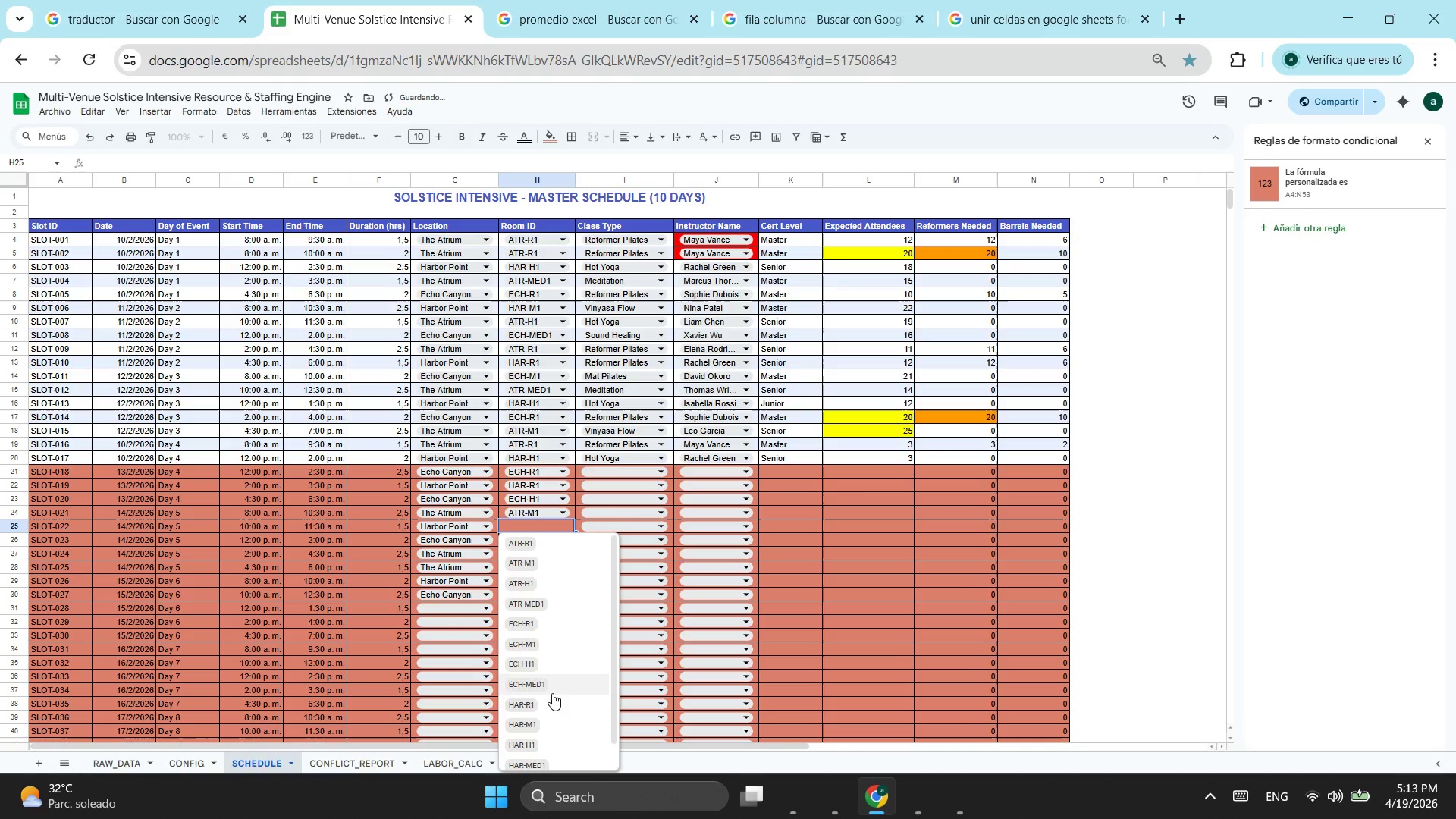 
scroll: coordinate [555, 691], scroll_direction: down, amount: 1.0
 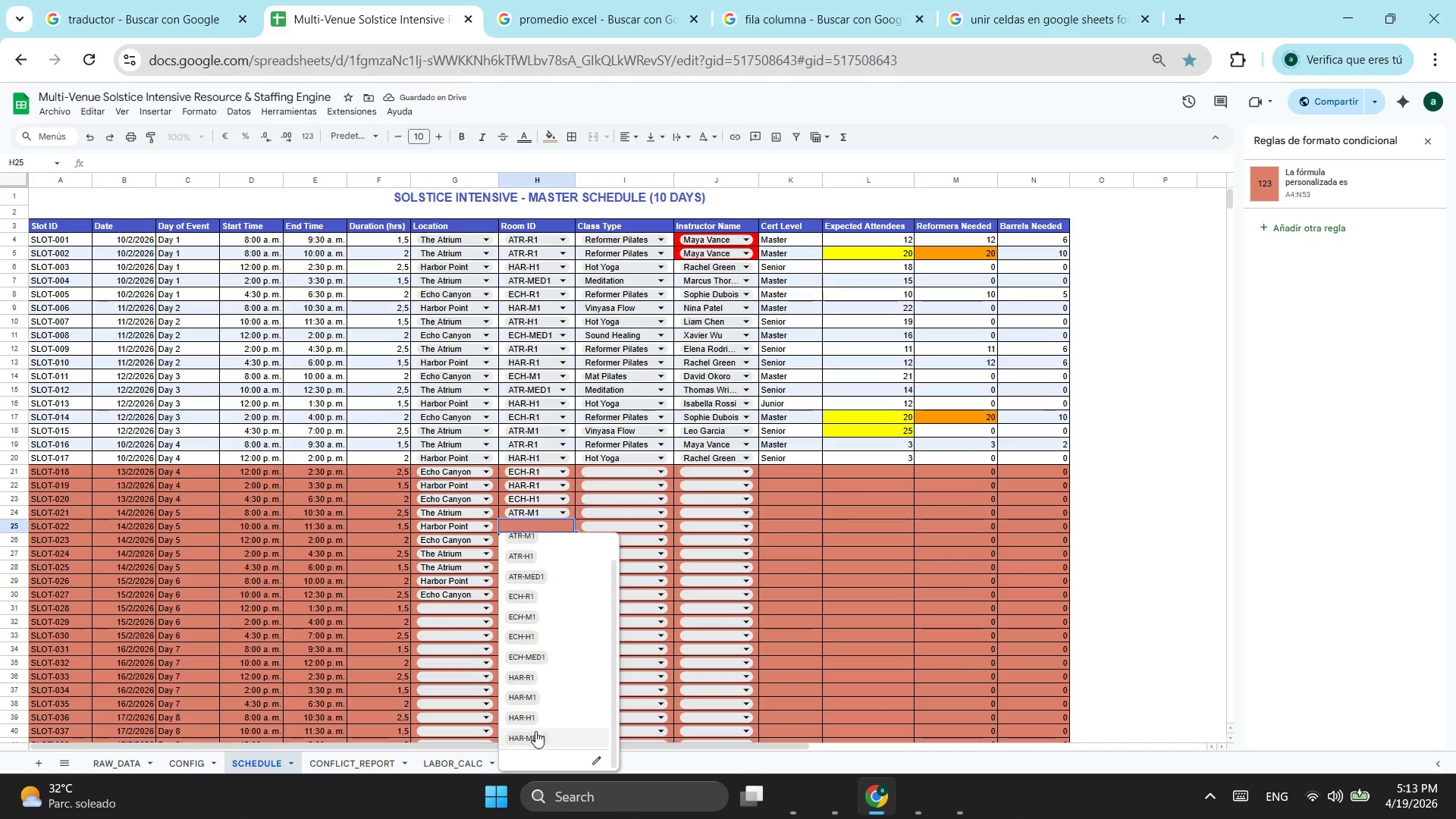 
left_click([535, 731])
 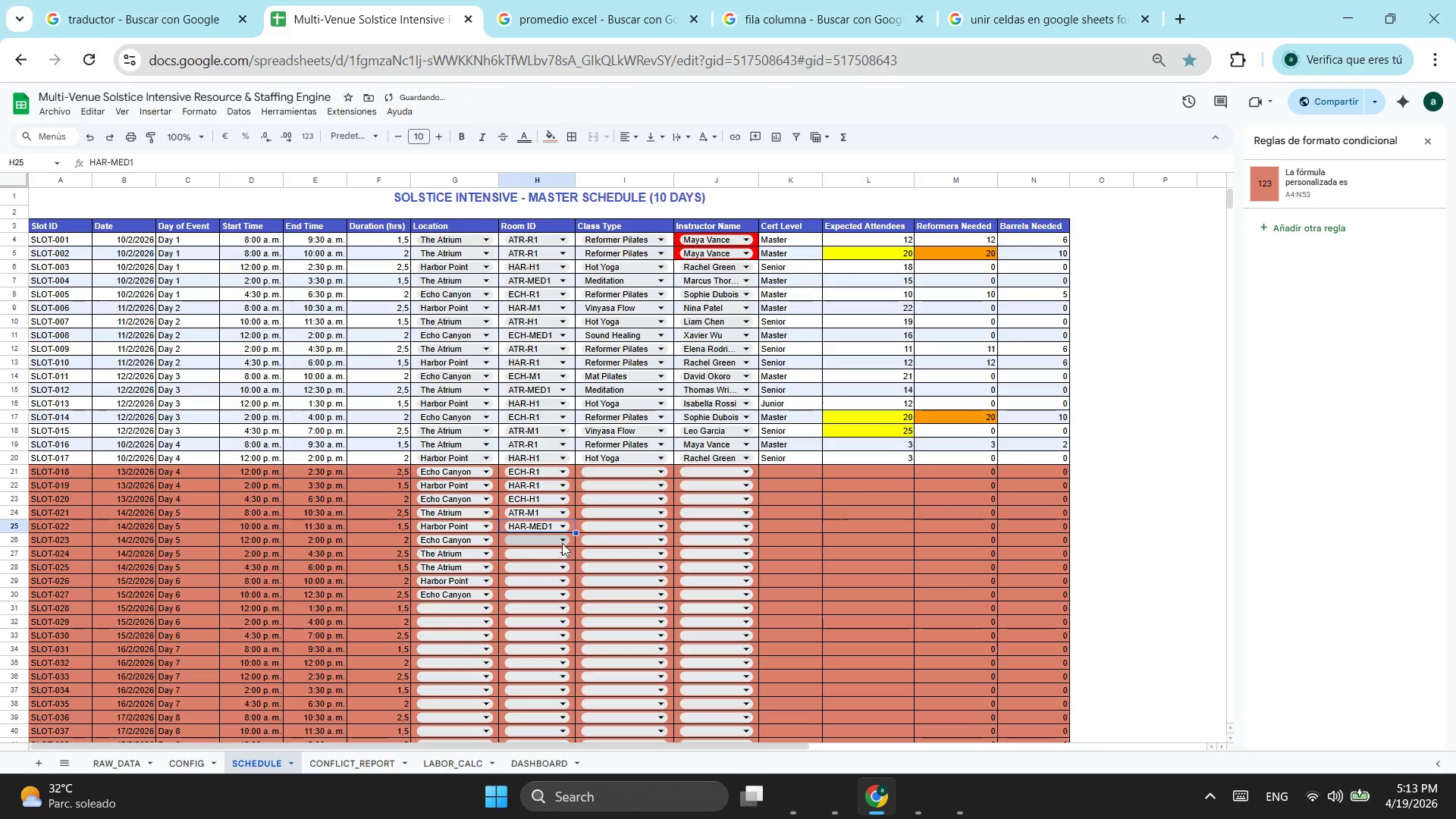 
left_click([548, 543])
 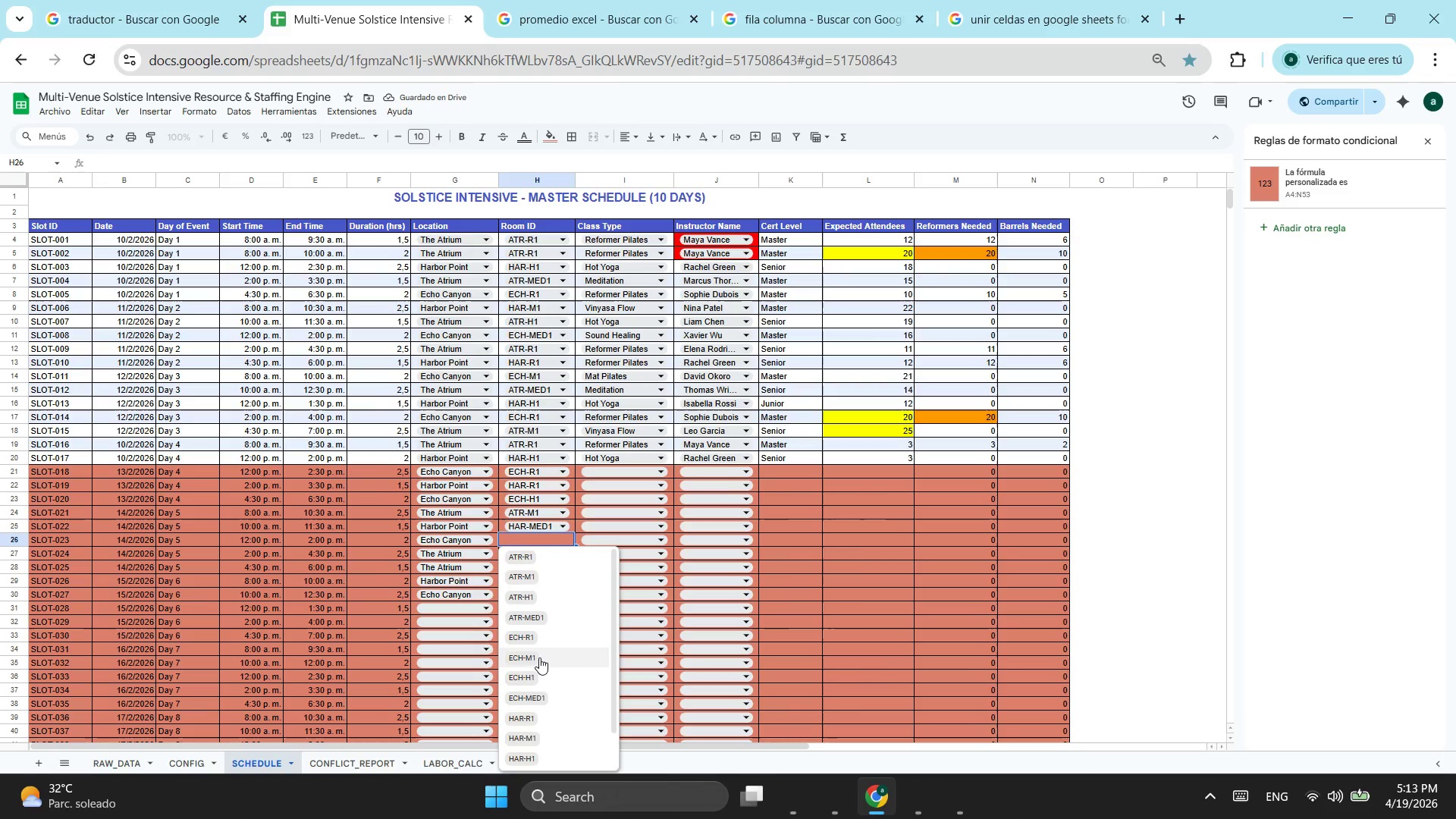 
left_click([535, 674])
 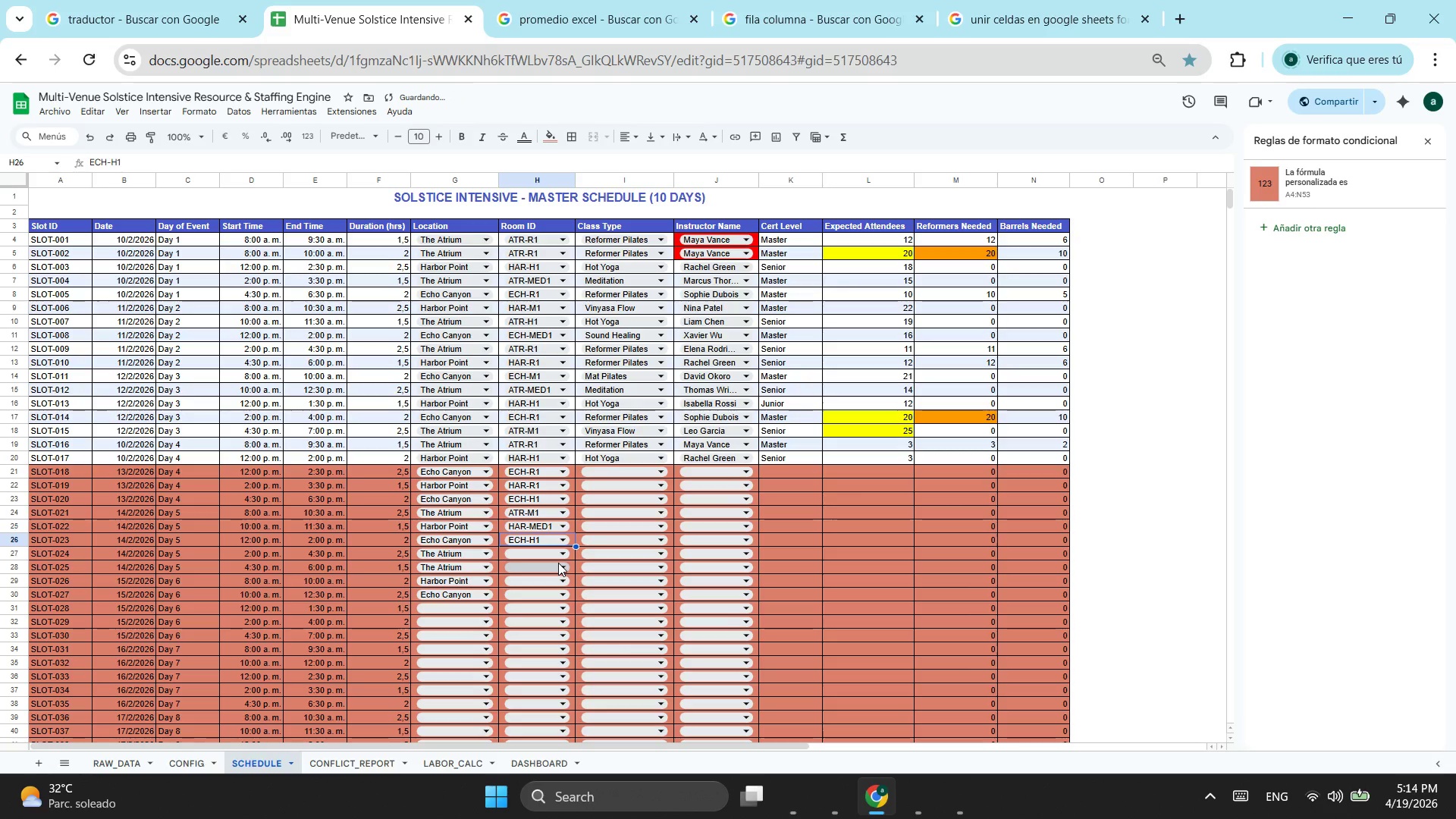 
left_click([558, 556])
 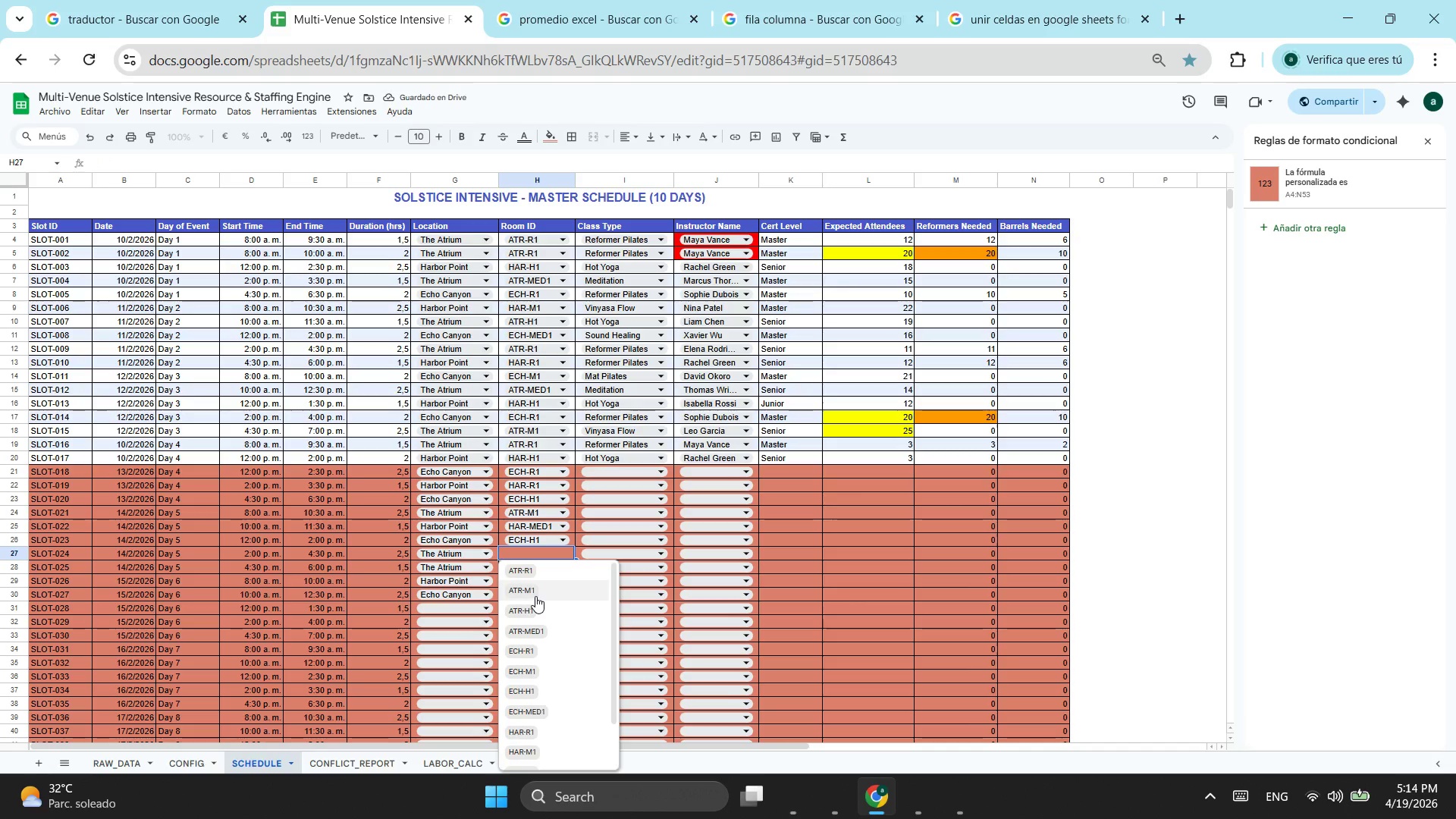 
left_click([535, 596])
 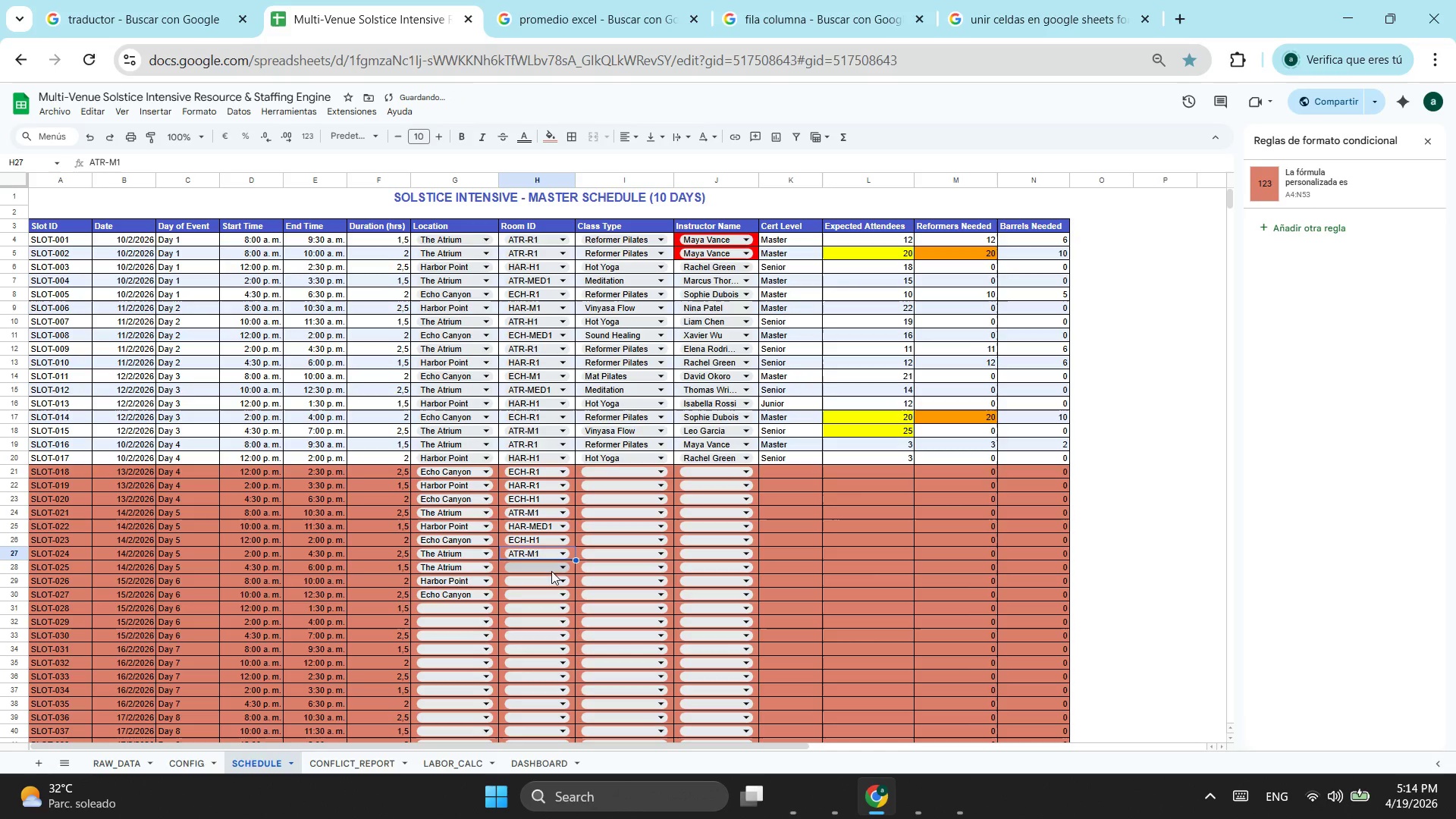 
left_click([549, 576])
 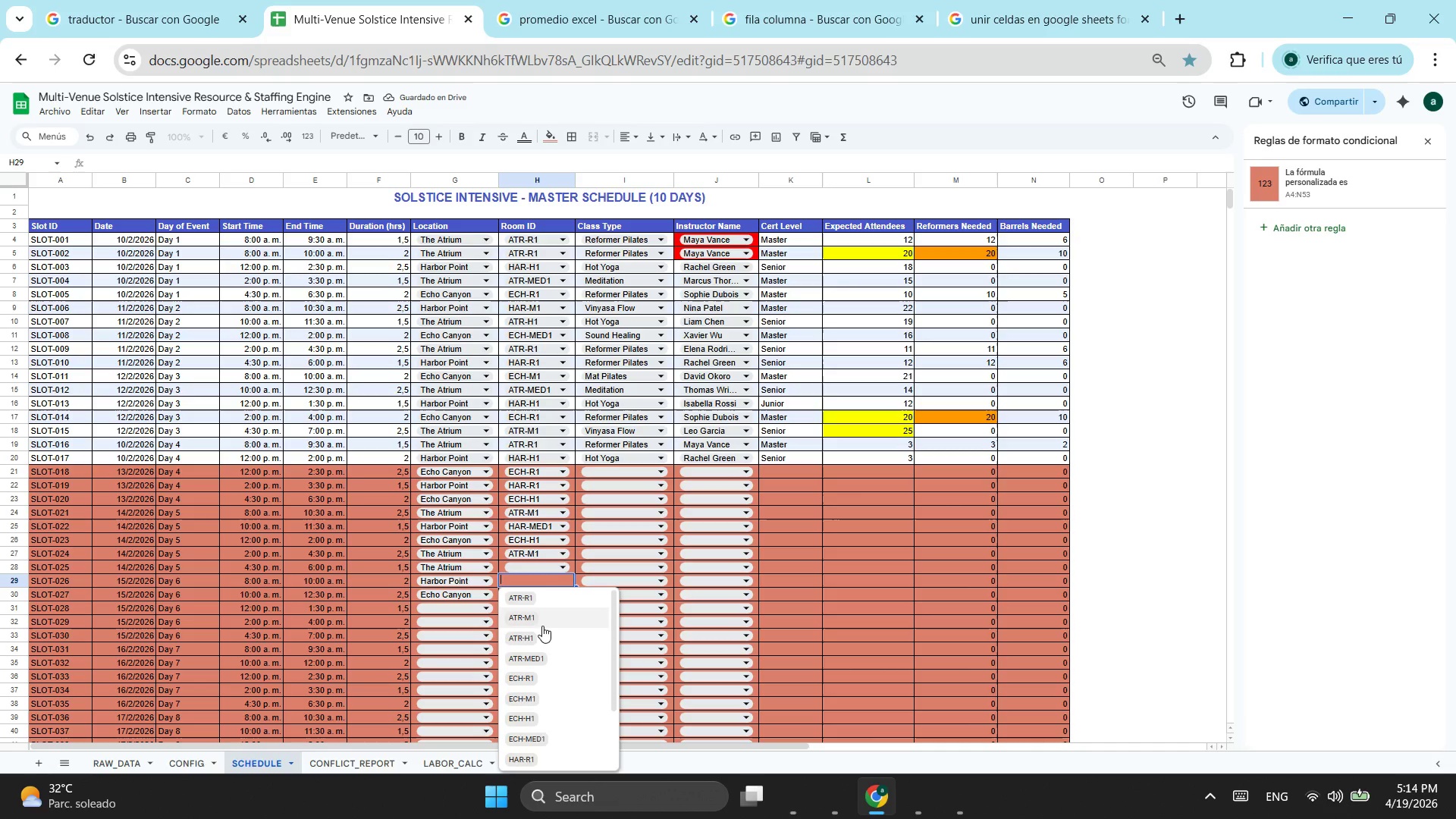 
left_click([544, 623])
 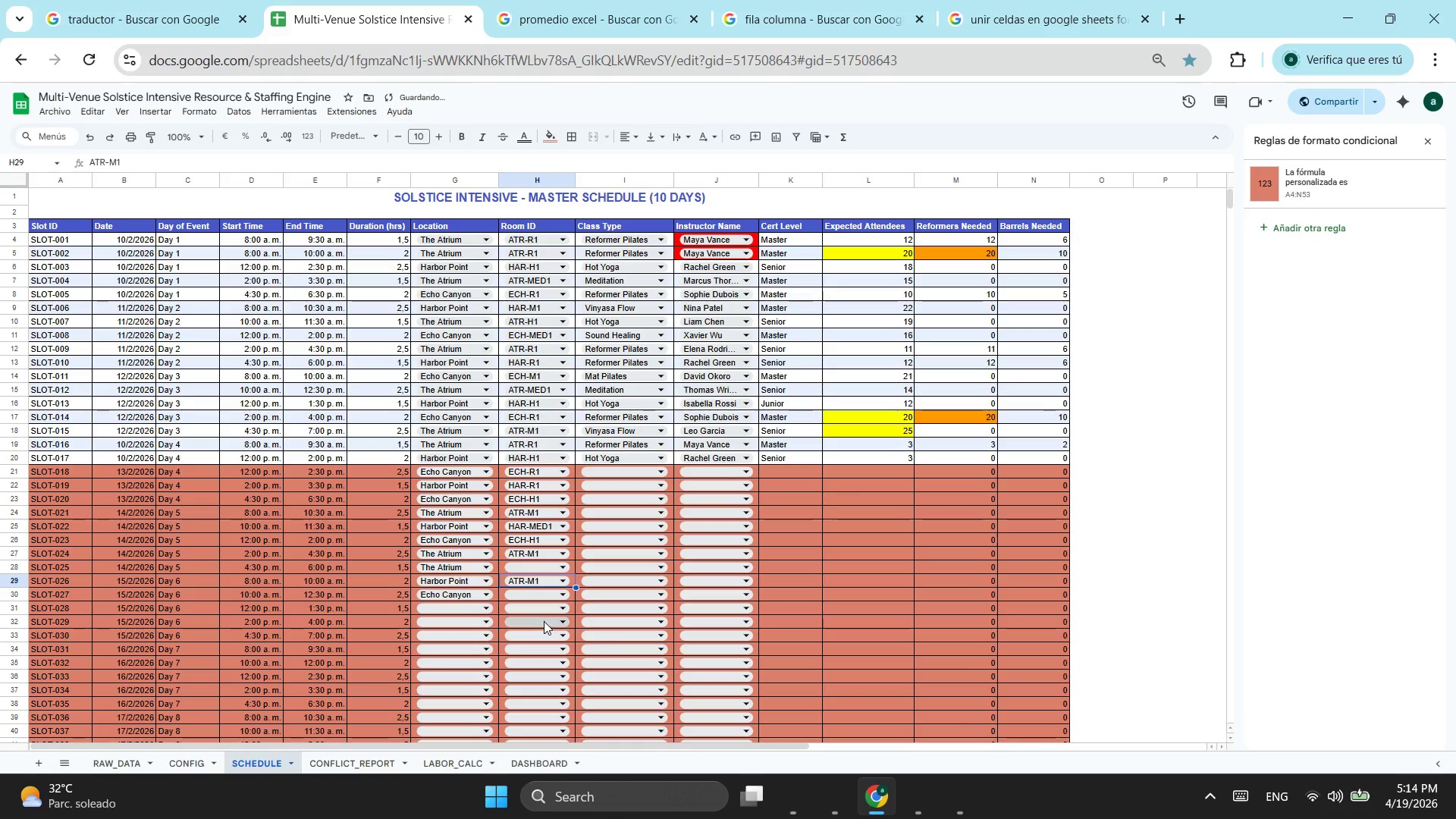 
scroll: coordinate [544, 621], scroll_direction: down, amount: 1.0
 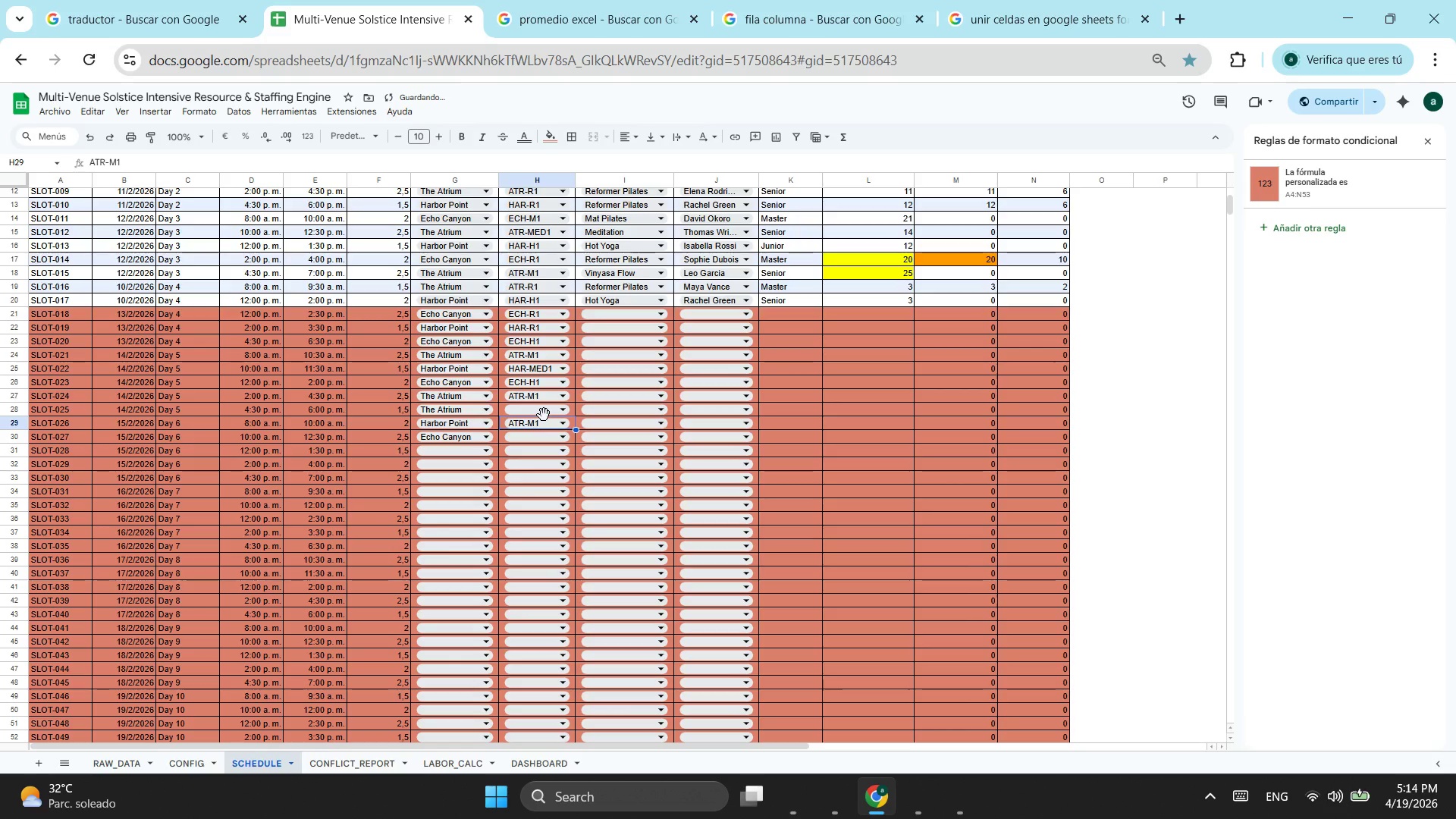 
left_click([544, 415])
 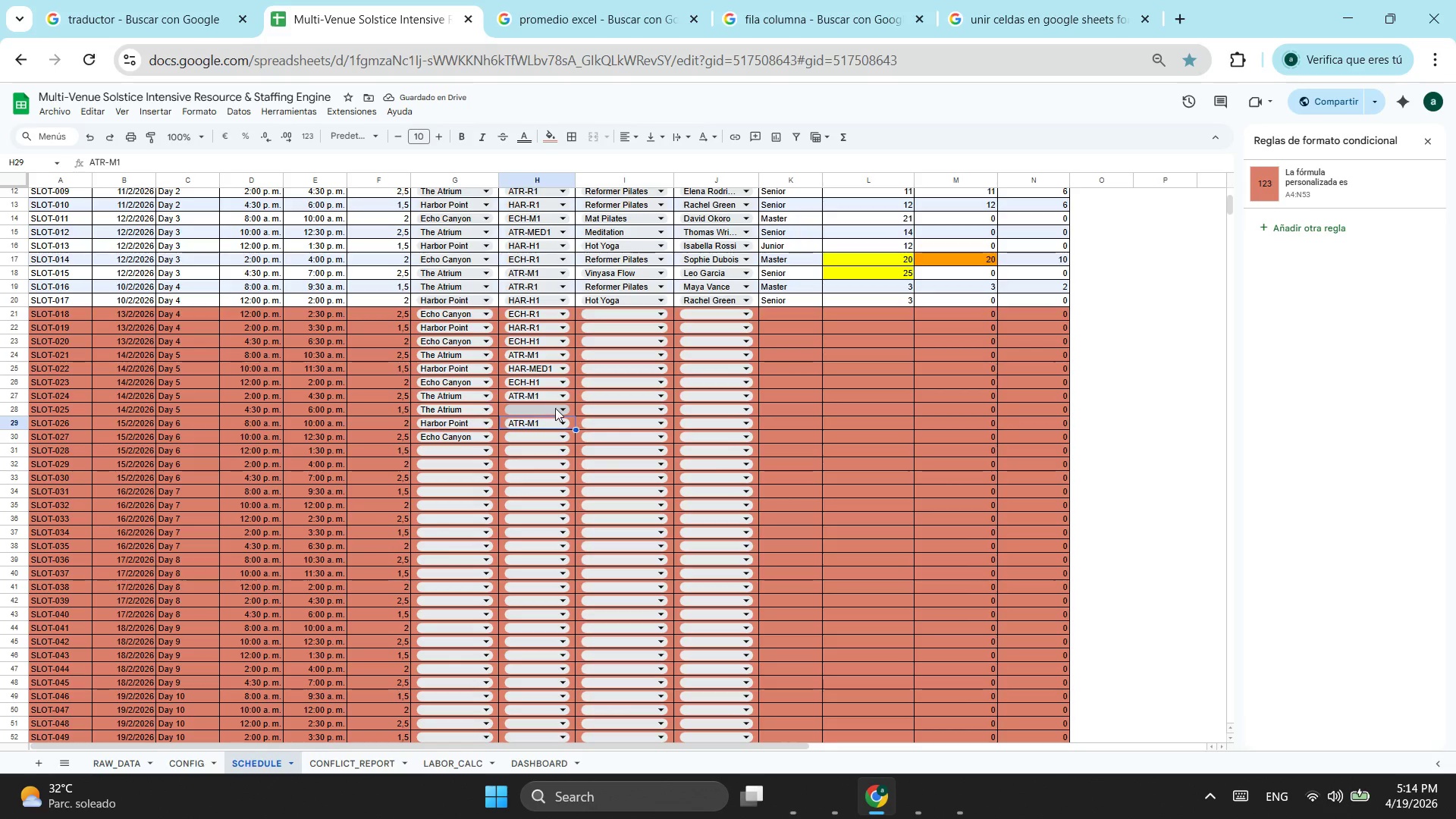 
left_click([558, 406])
 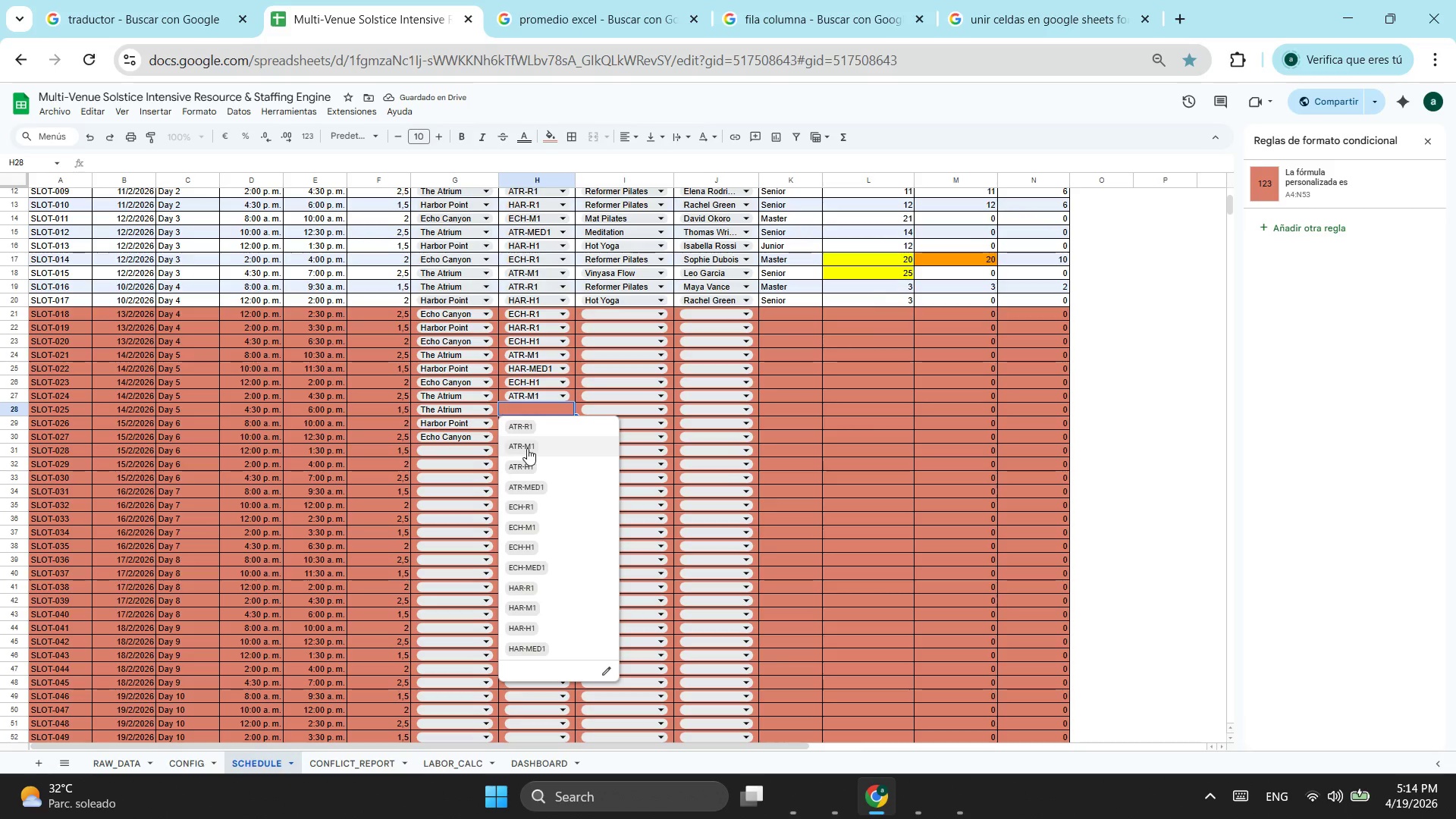 
left_click([527, 448])
 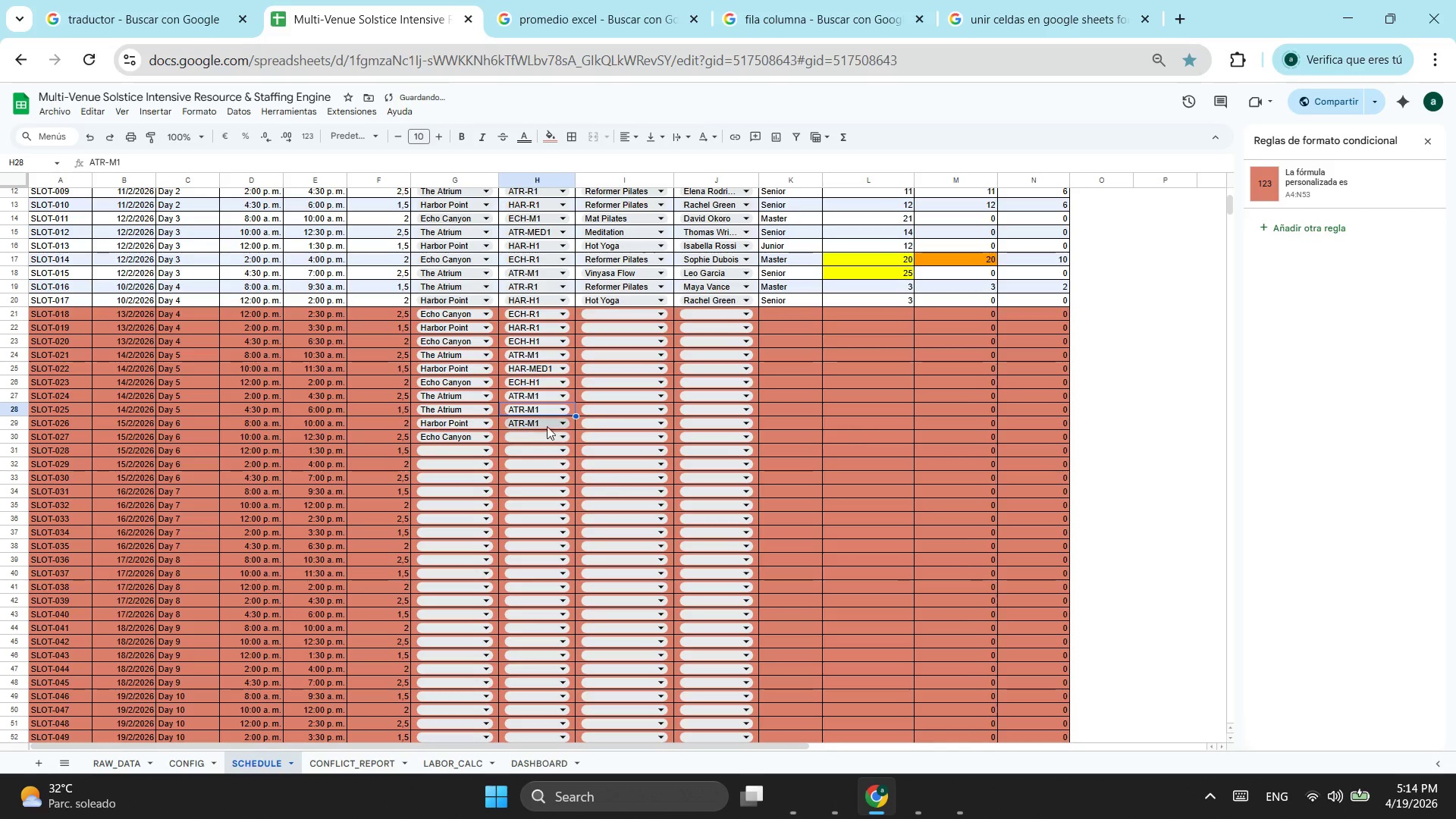 
left_click([550, 423])
 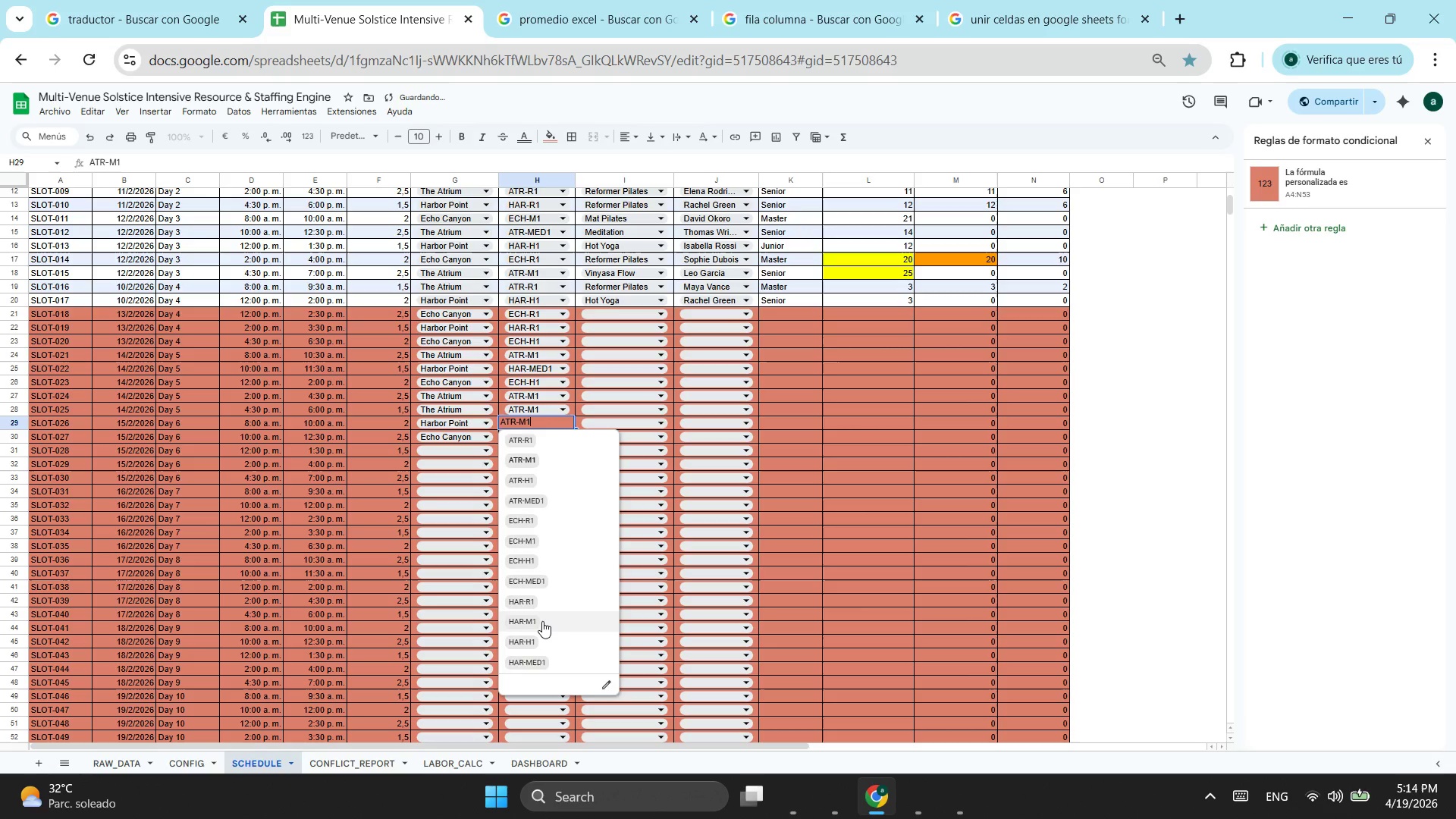 
left_click([542, 621])
 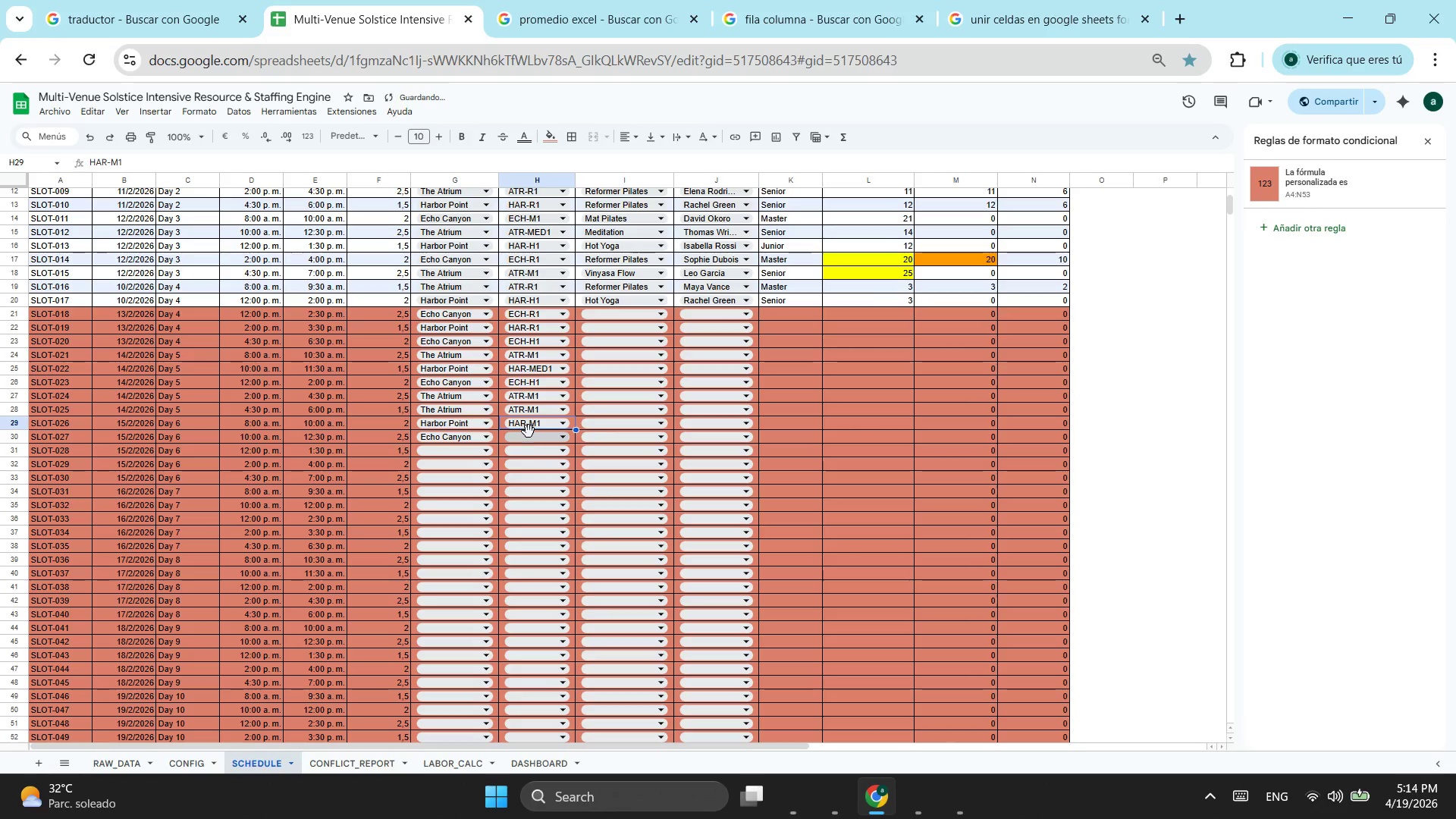 
left_click([529, 438])
 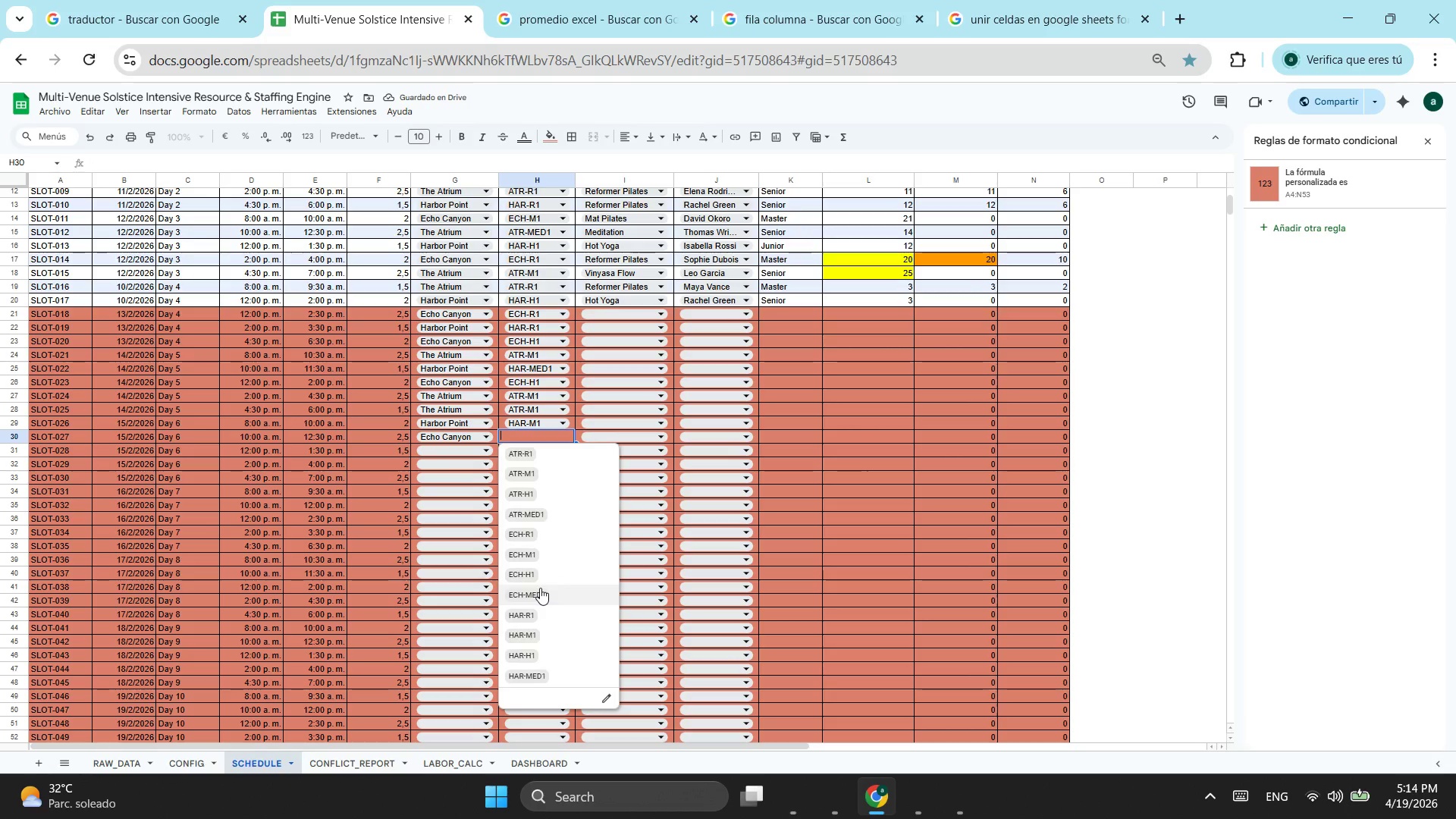 
left_click([542, 570])
 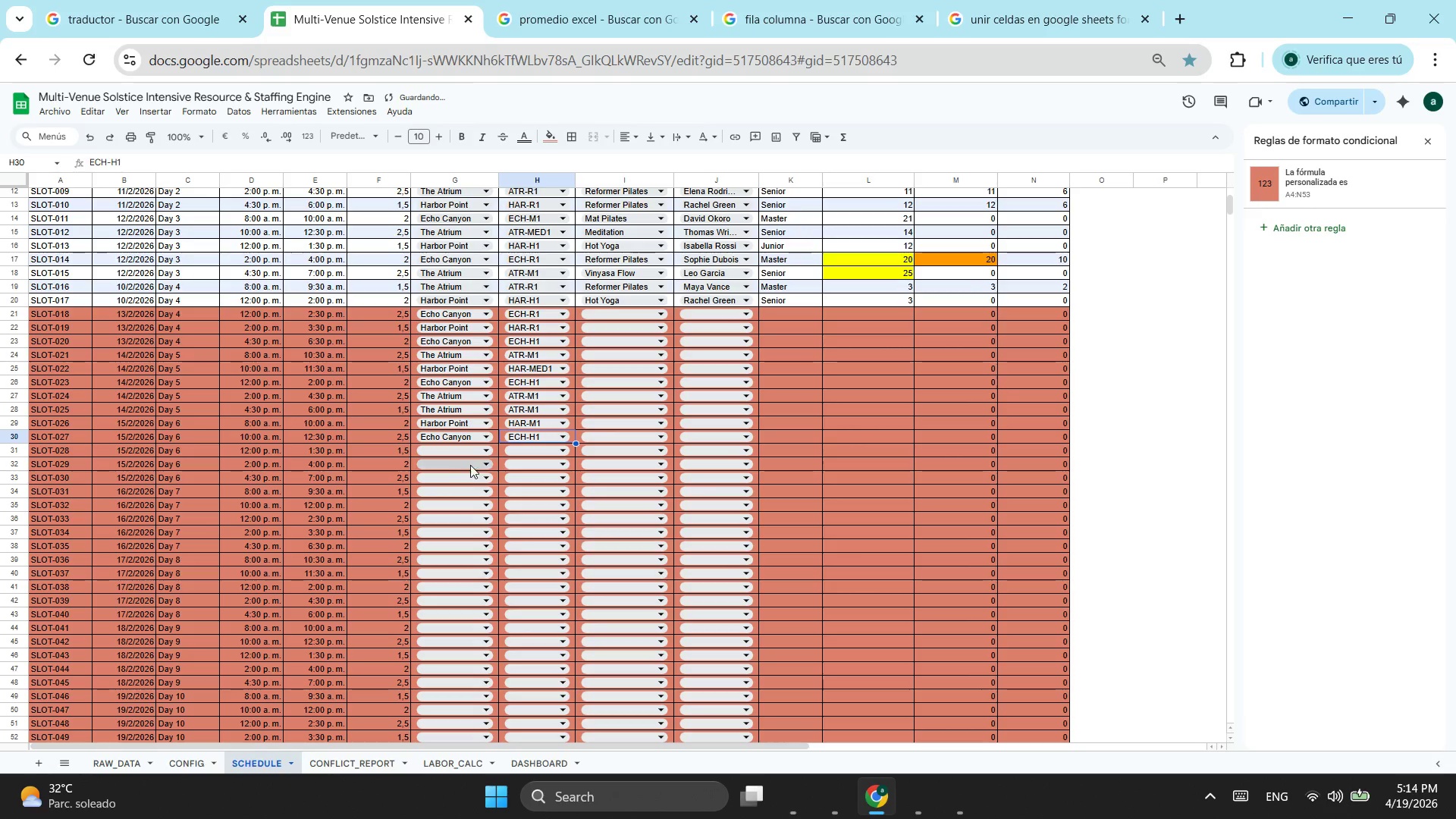 
left_click([477, 450])
 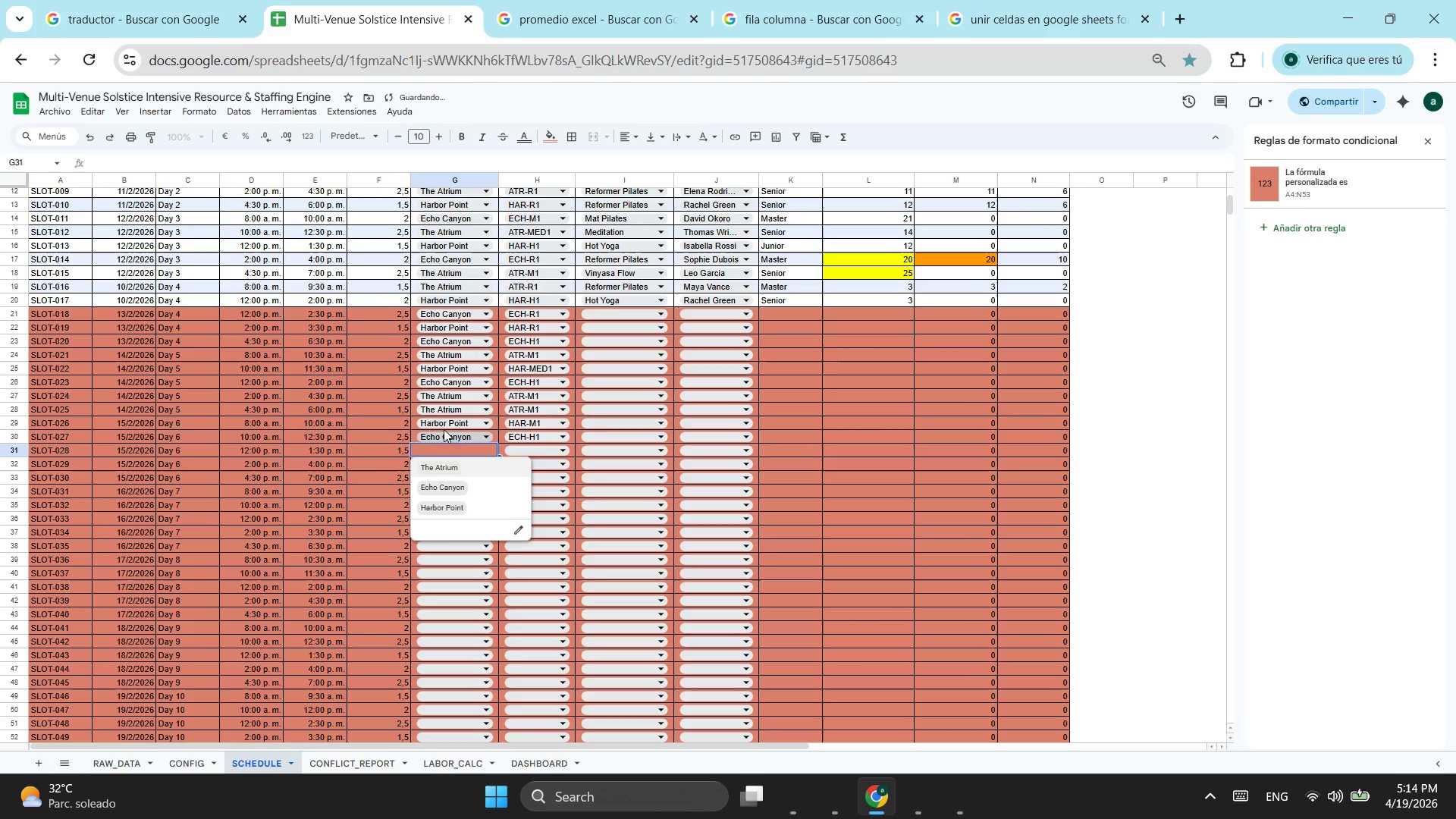 
left_click([419, 337])
 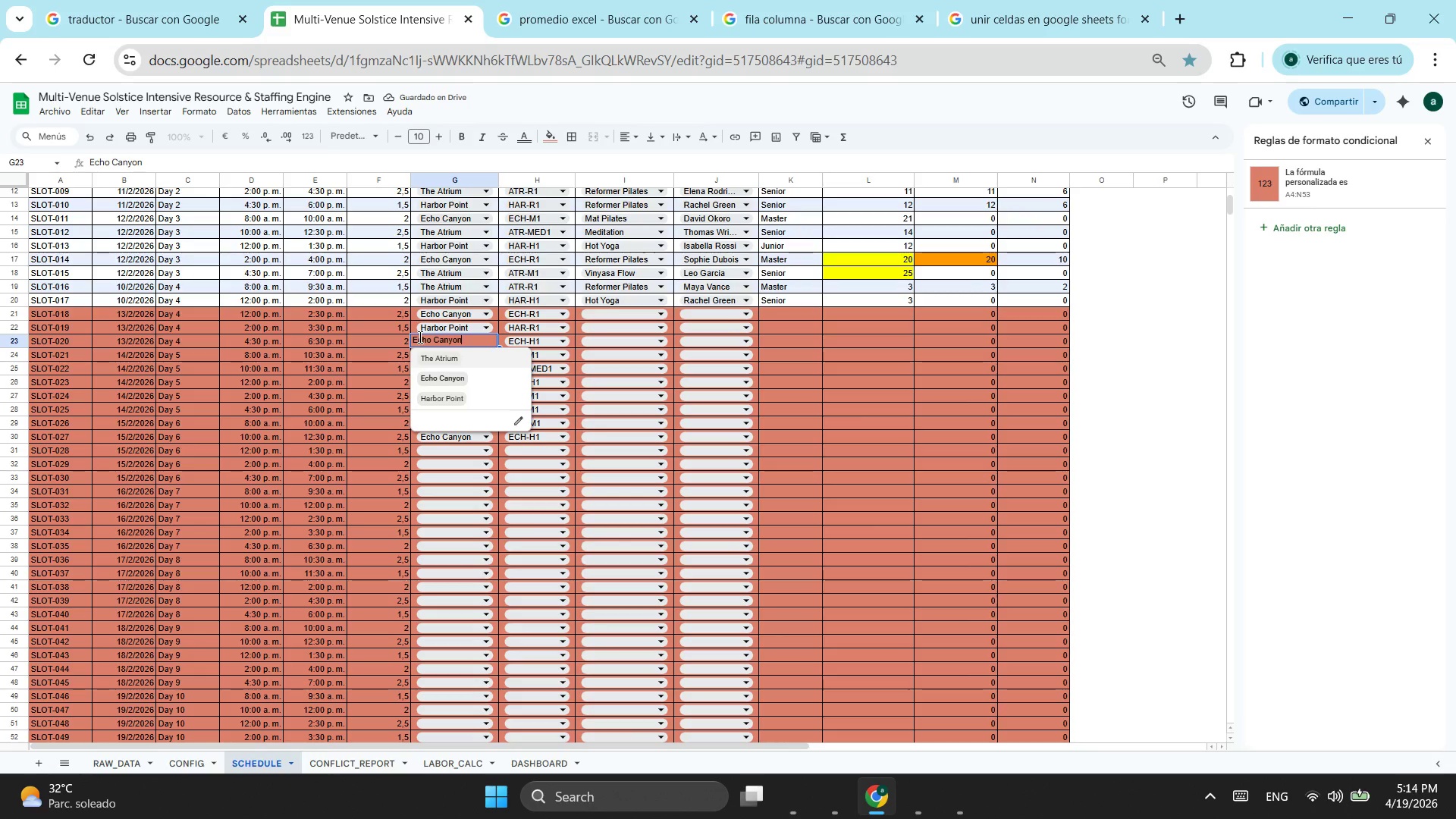 
scroll: coordinate [661, 312], scroll_direction: up, amount: 4.0
 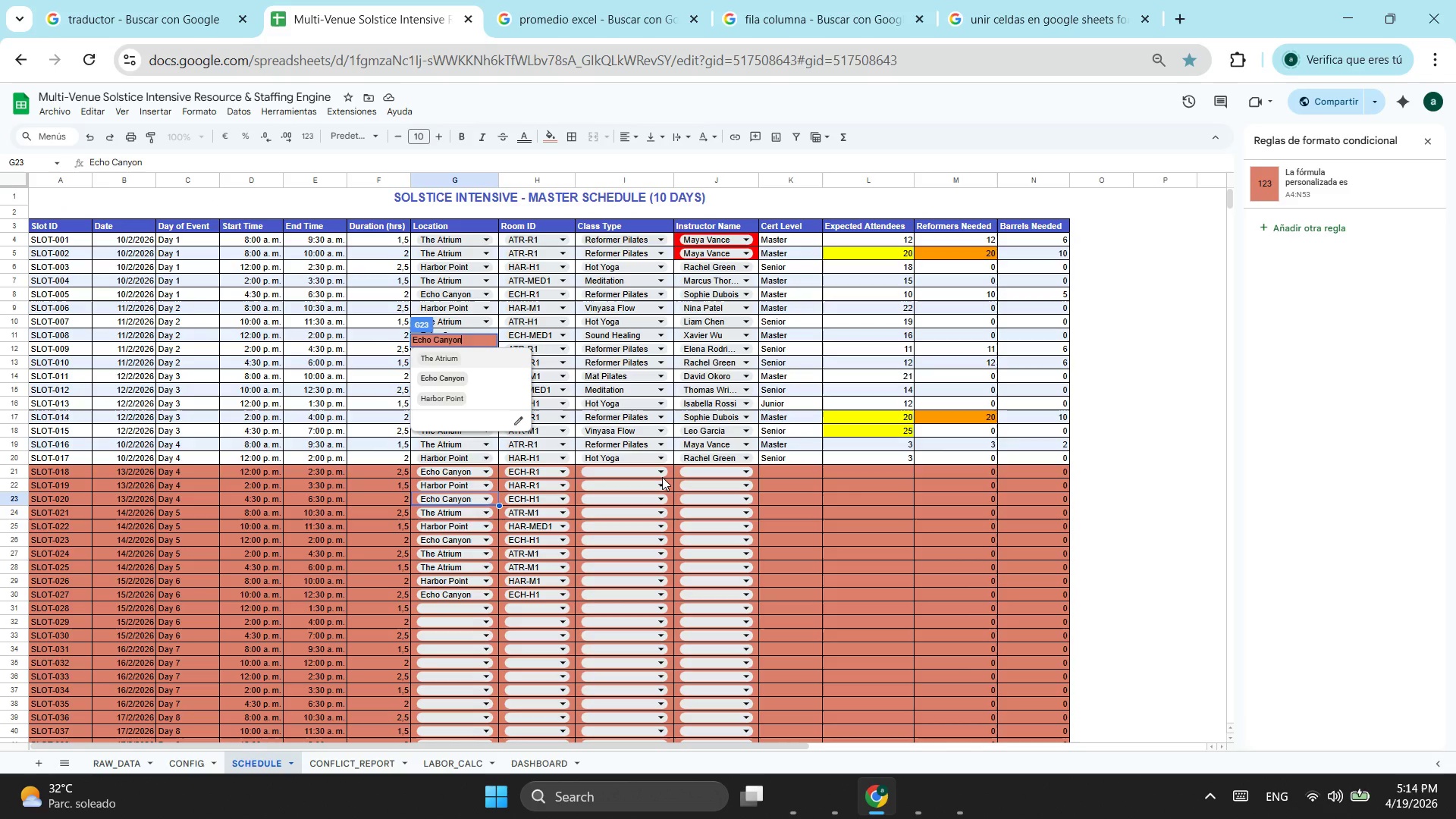 
left_click([661, 470])
 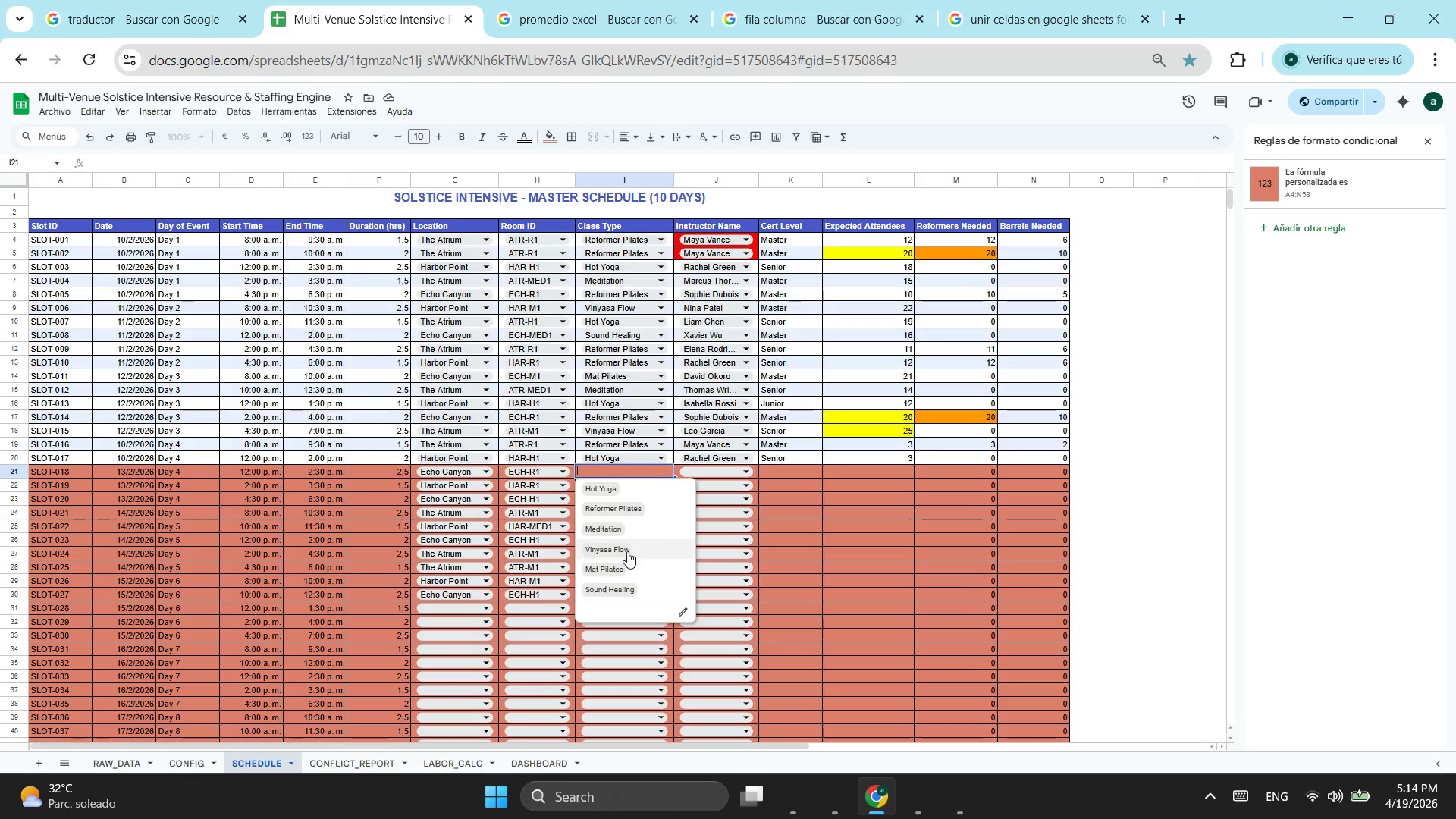 
left_click([624, 544])
 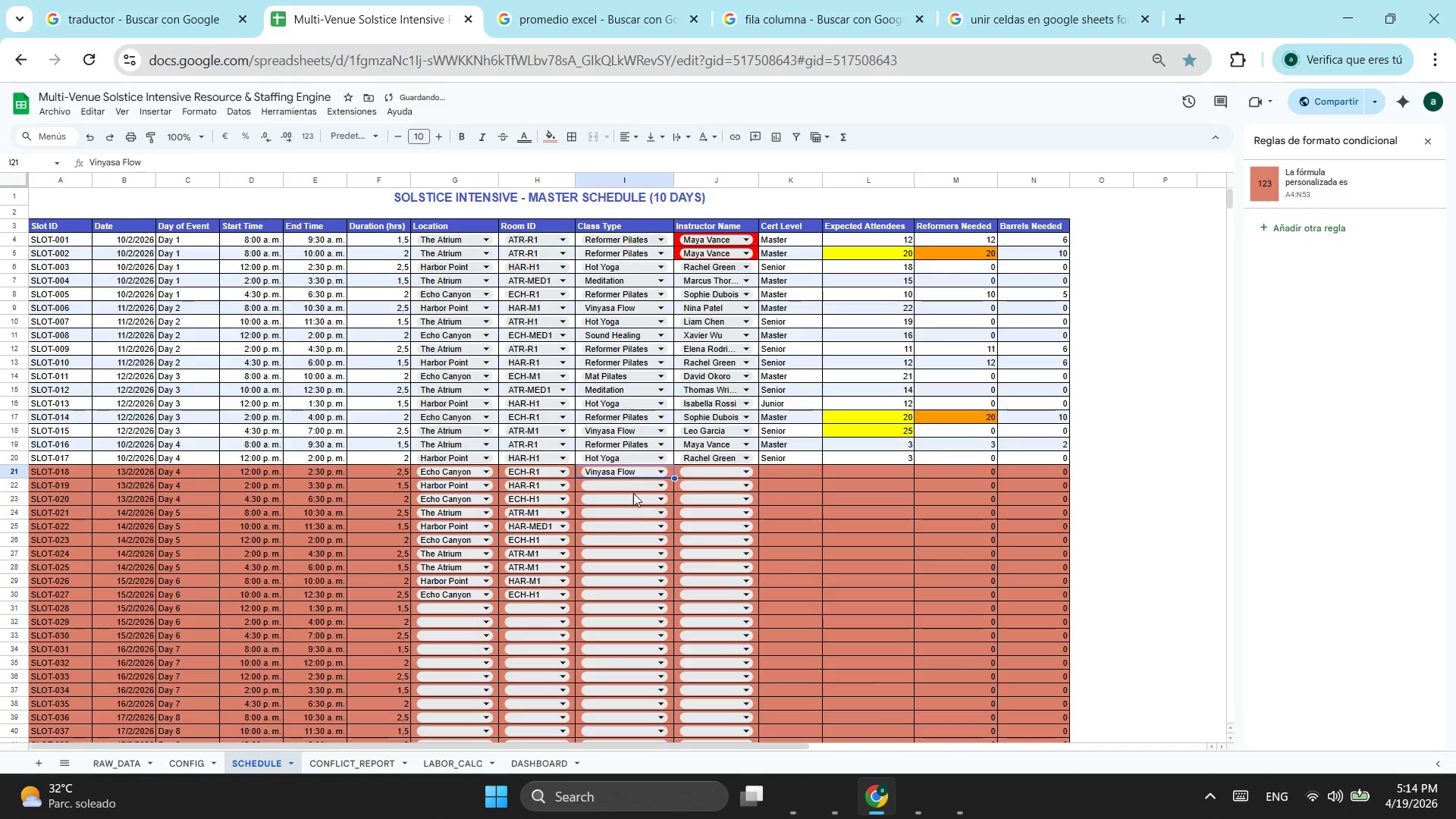 
left_click([635, 489])
 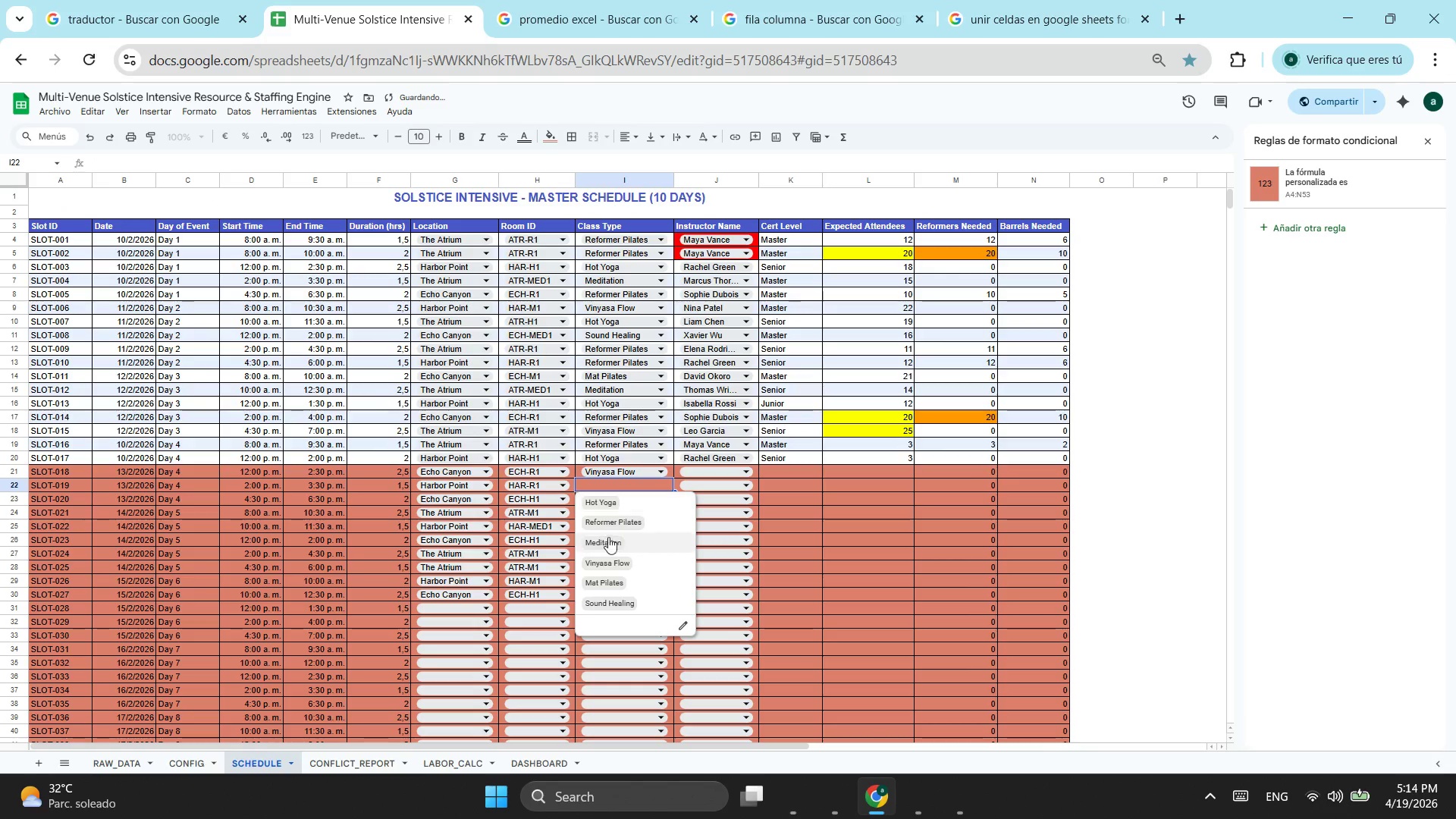 
left_click([607, 545])
 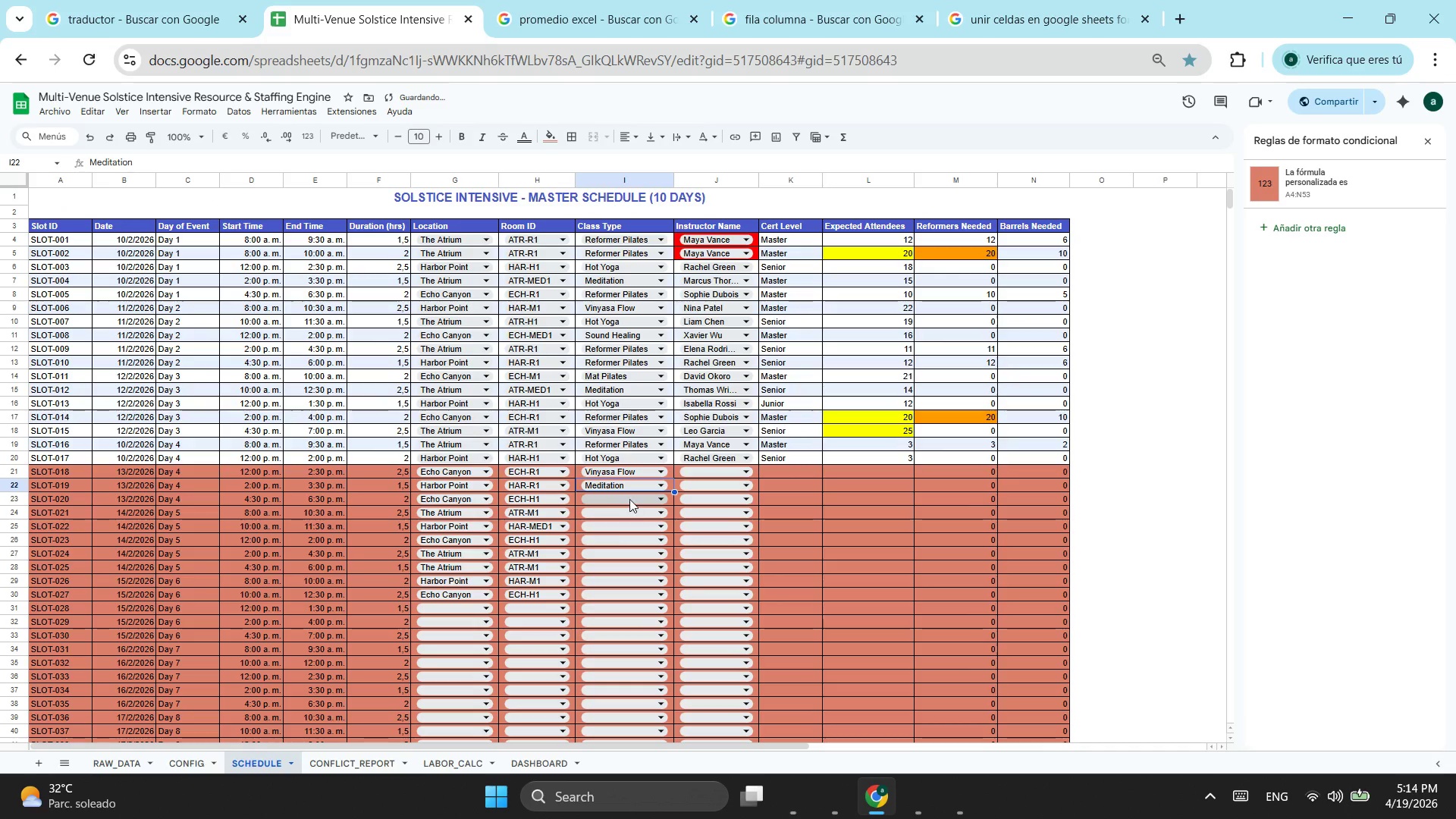 
left_click([631, 494])
 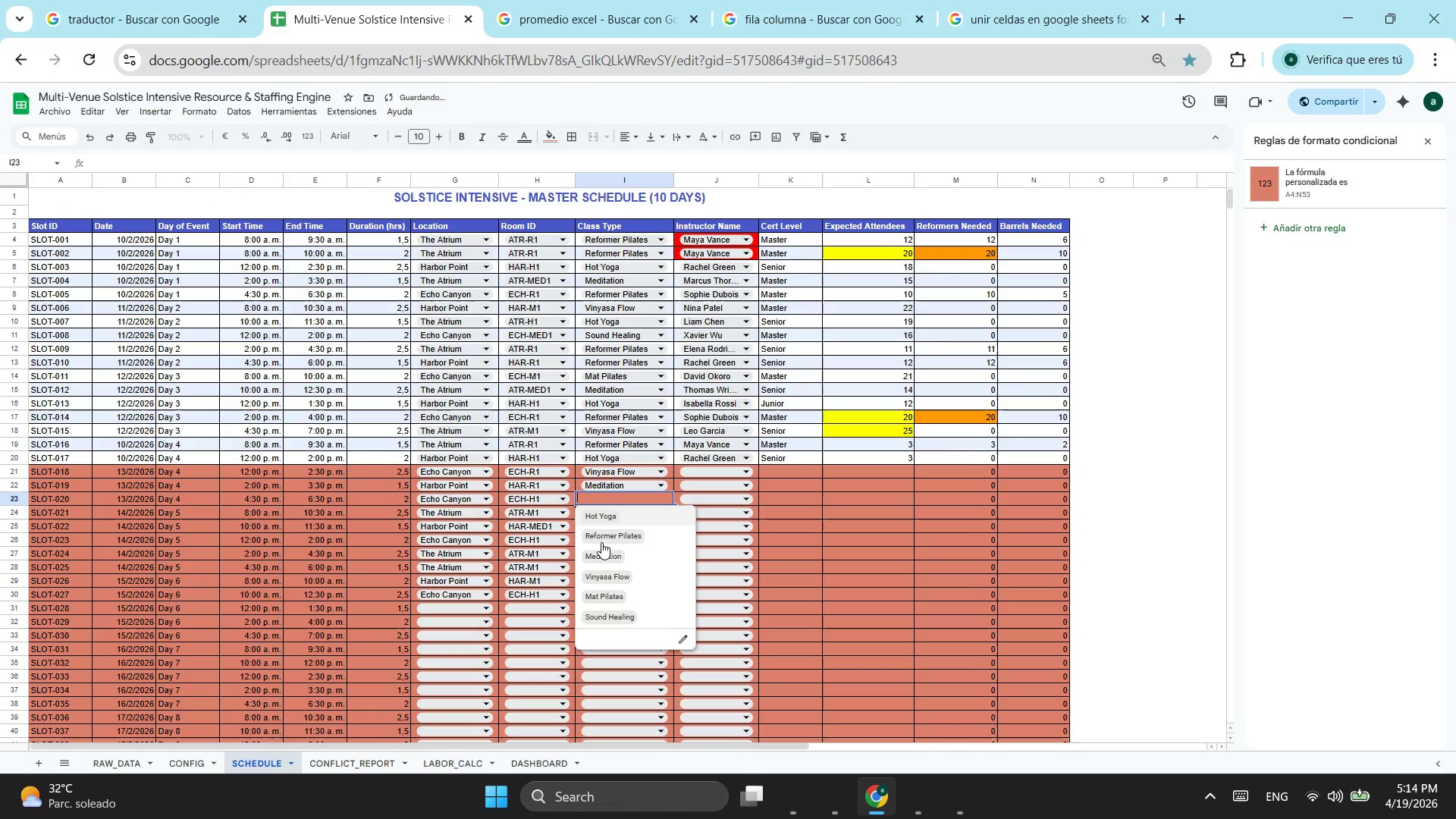 
left_click([601, 542])
 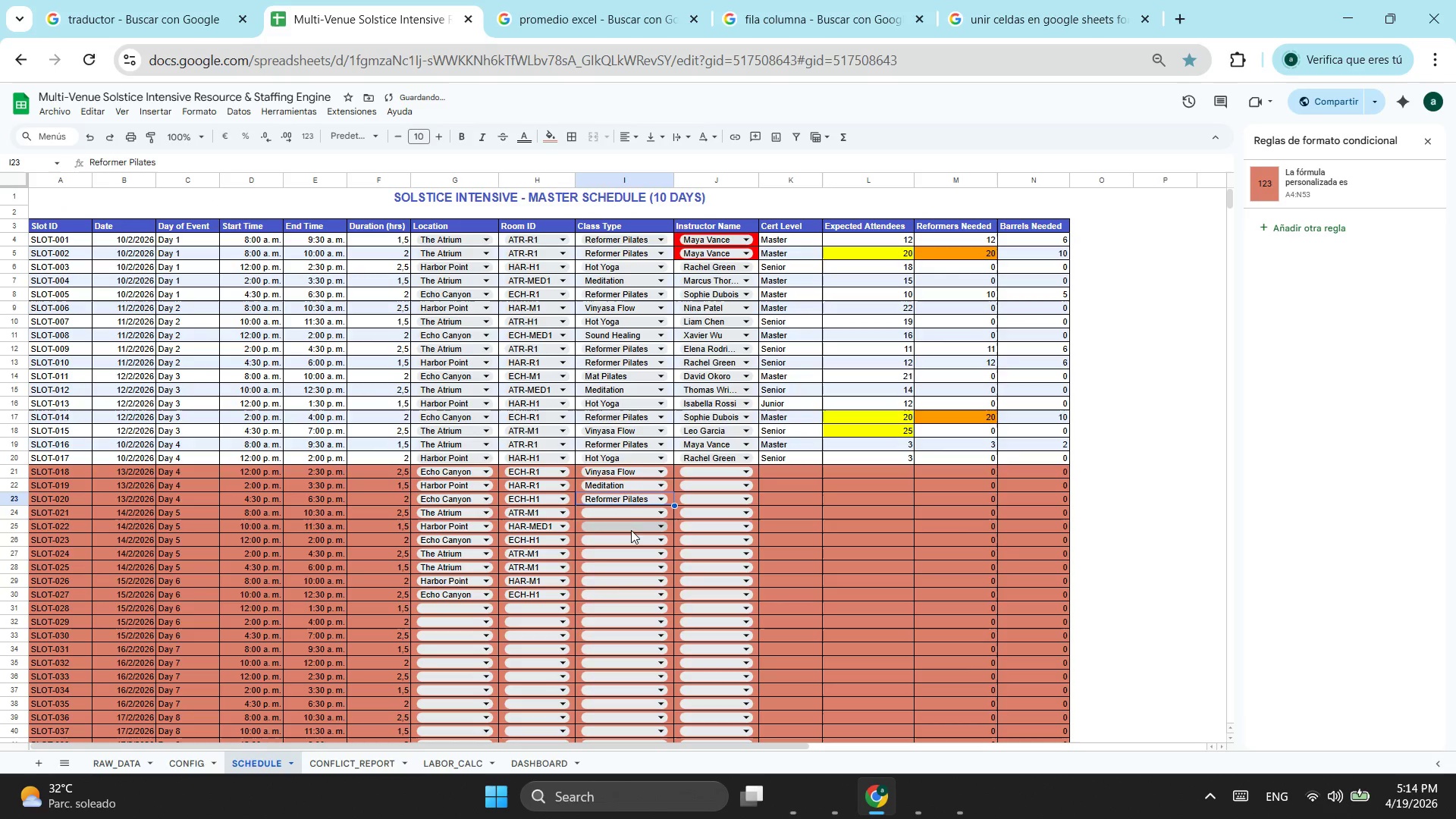 
left_click([633, 526])
 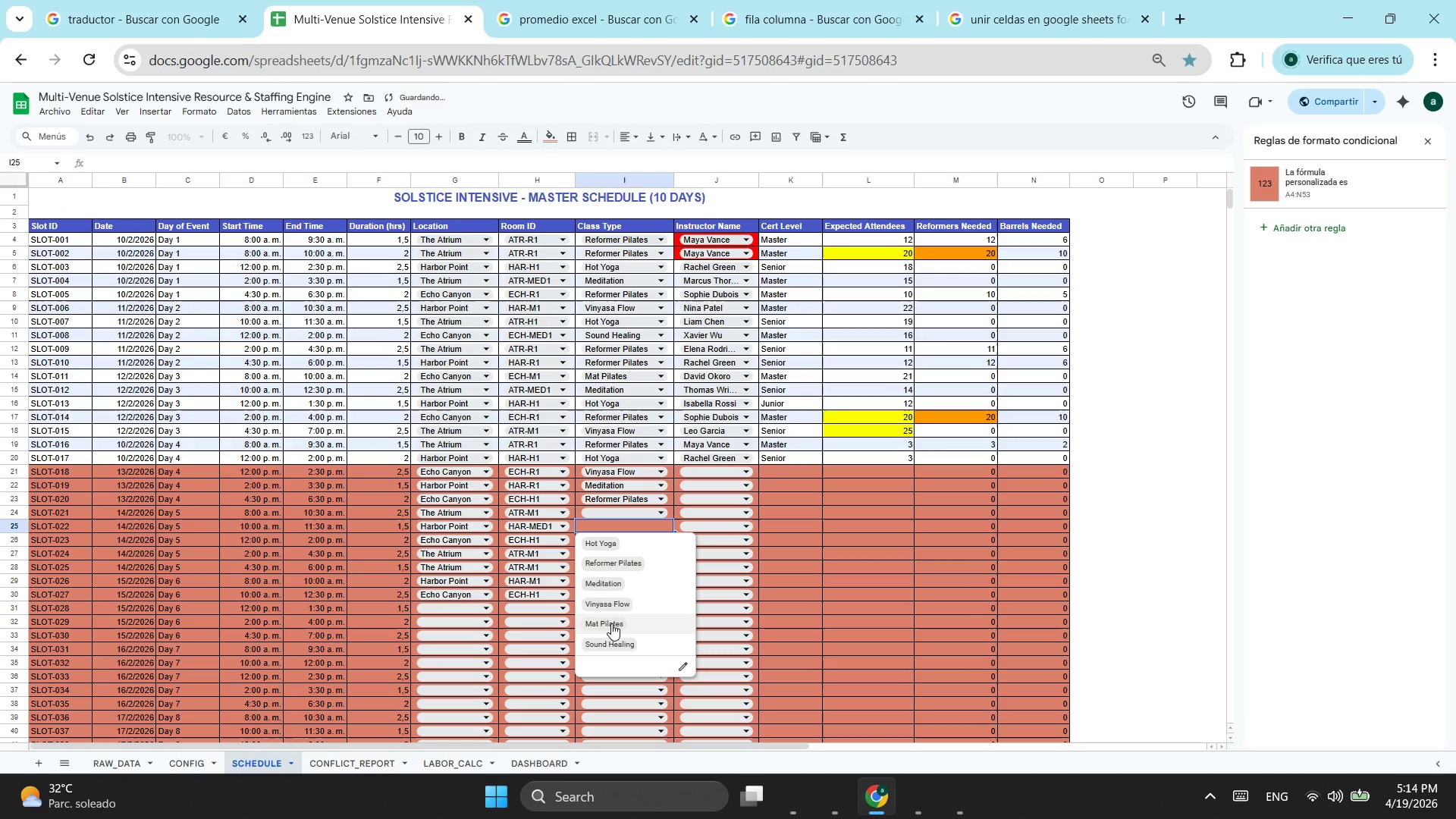 
left_click([610, 625])
 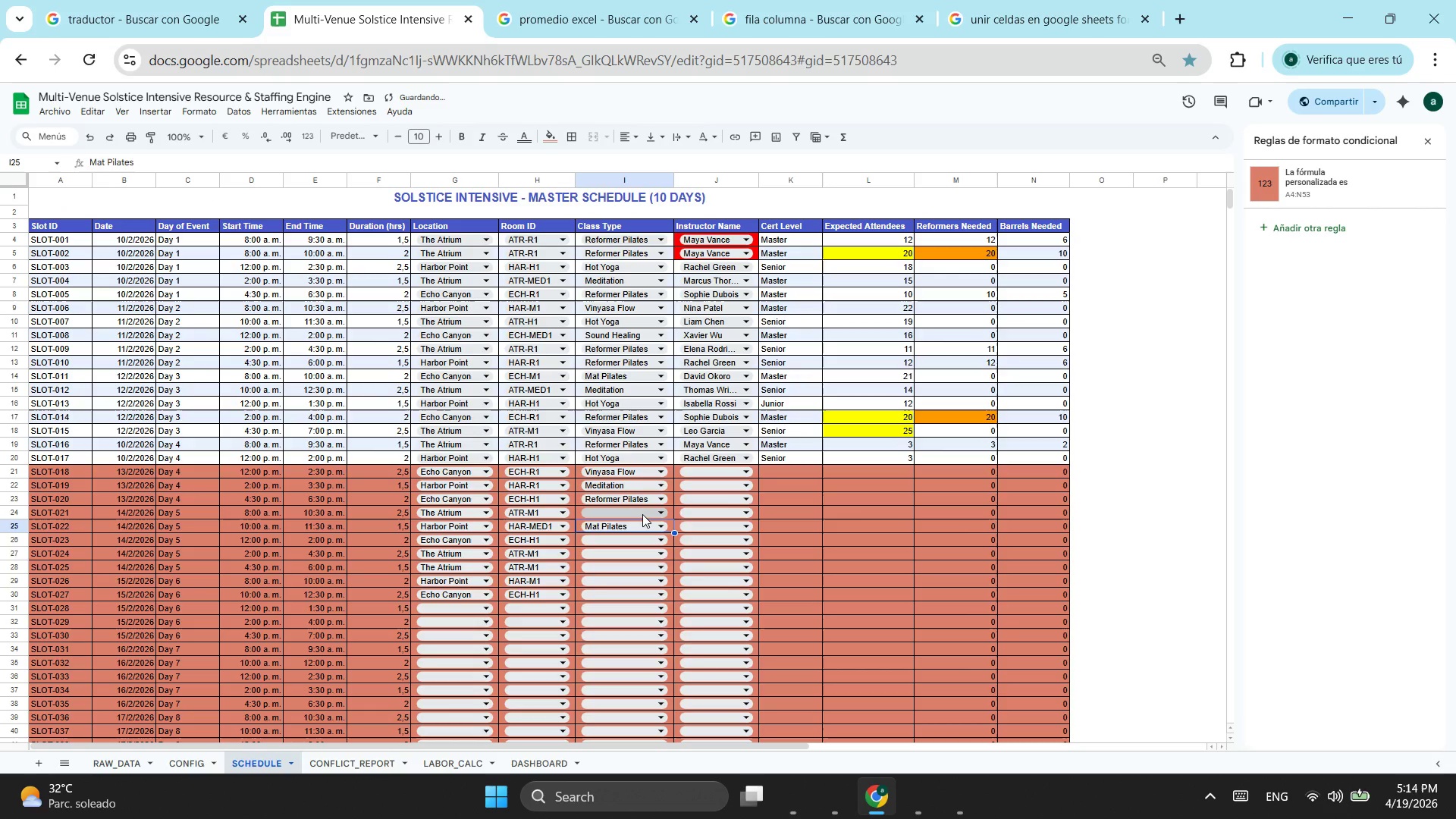 
left_click([642, 514])
 